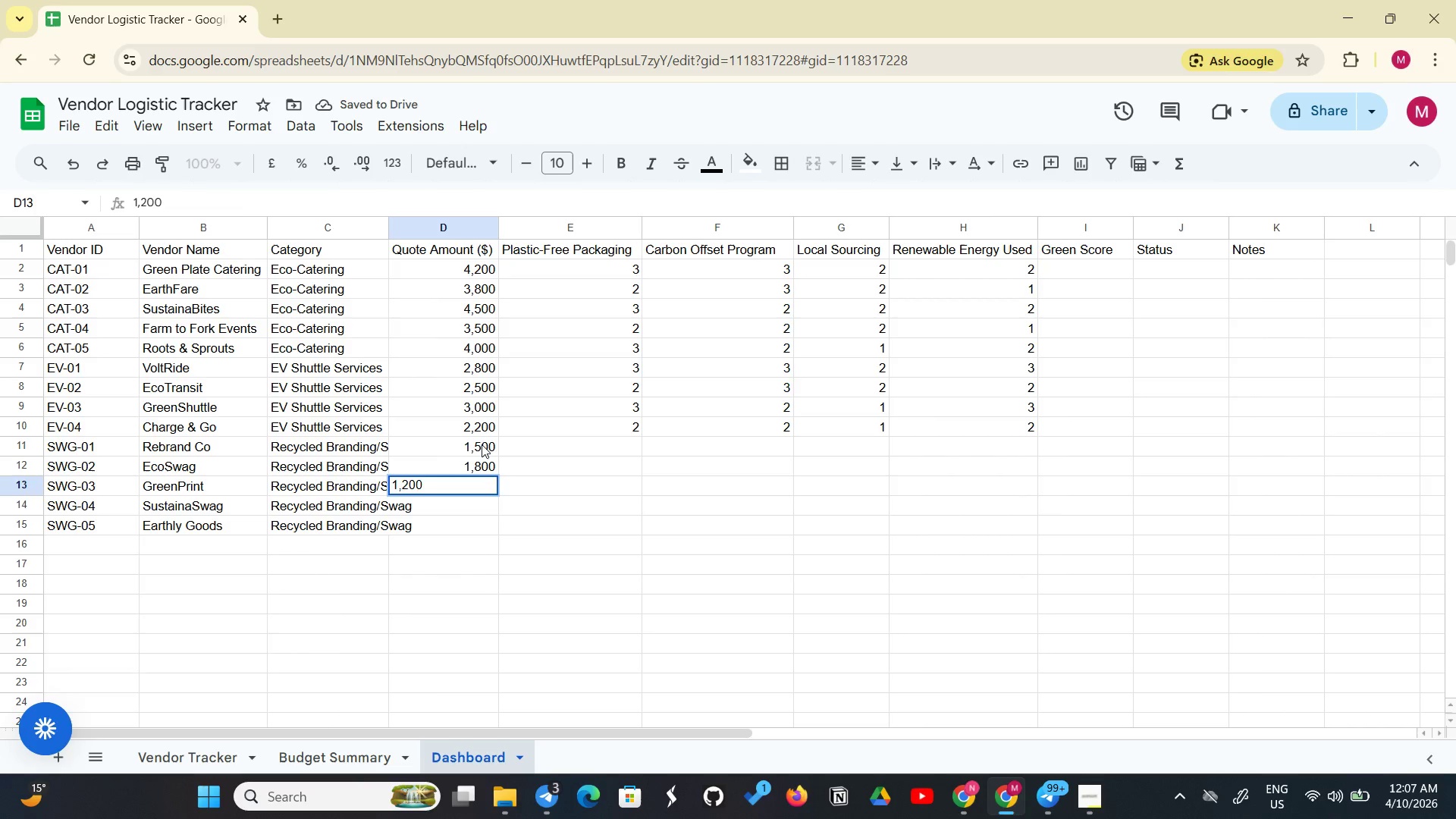 
key(Enter)
 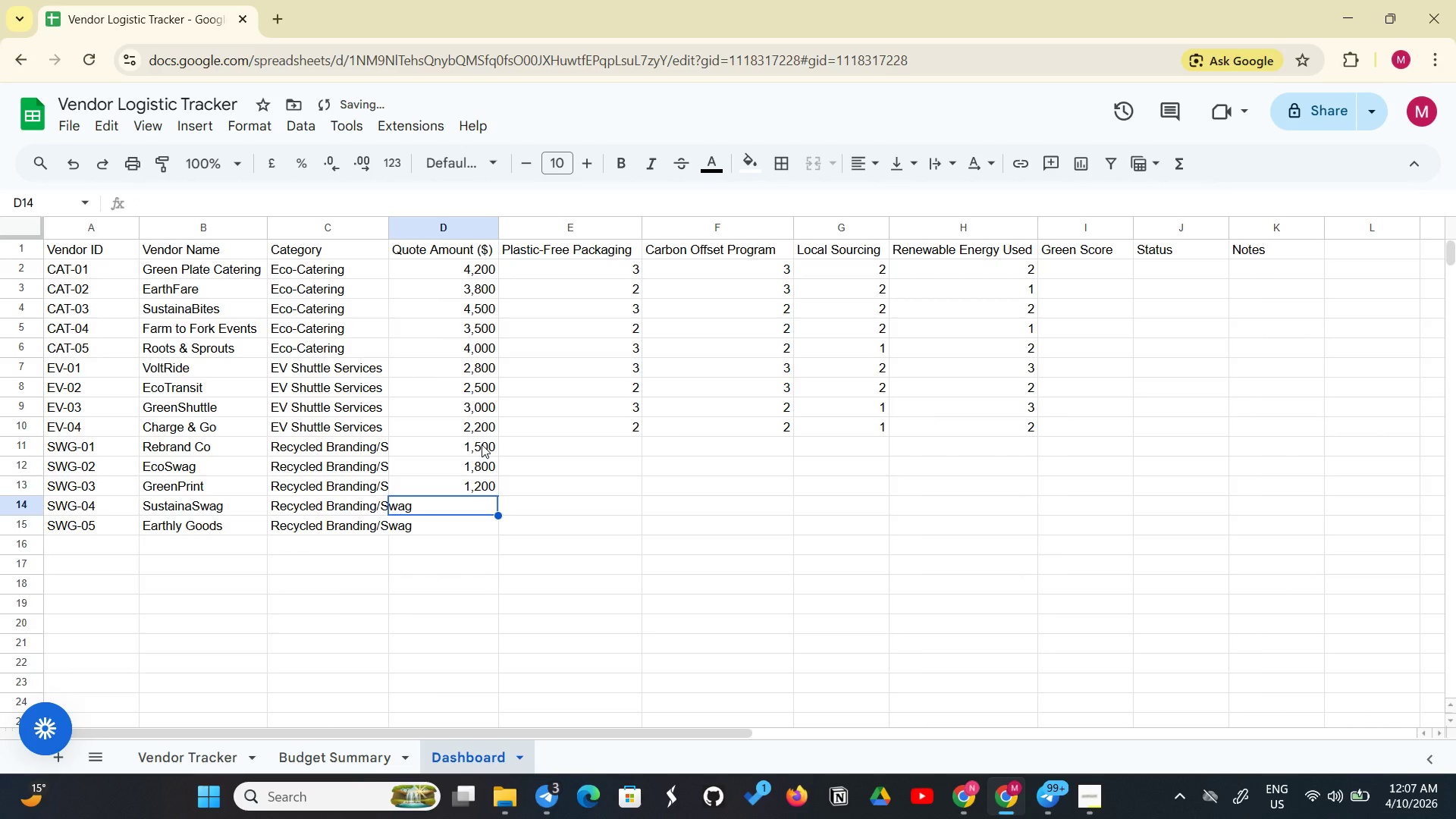 
type(1,600)
 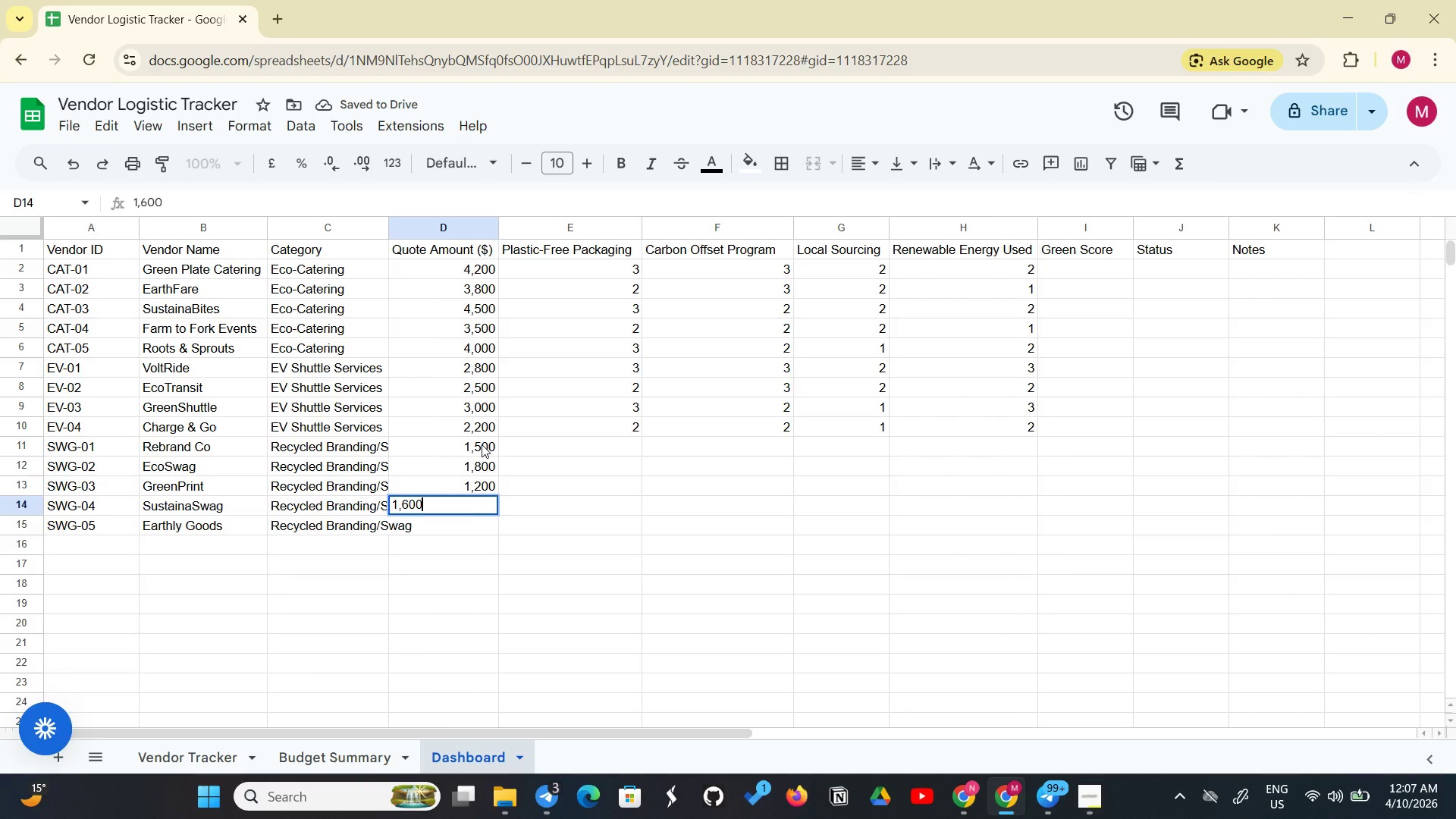 
key(Enter)
 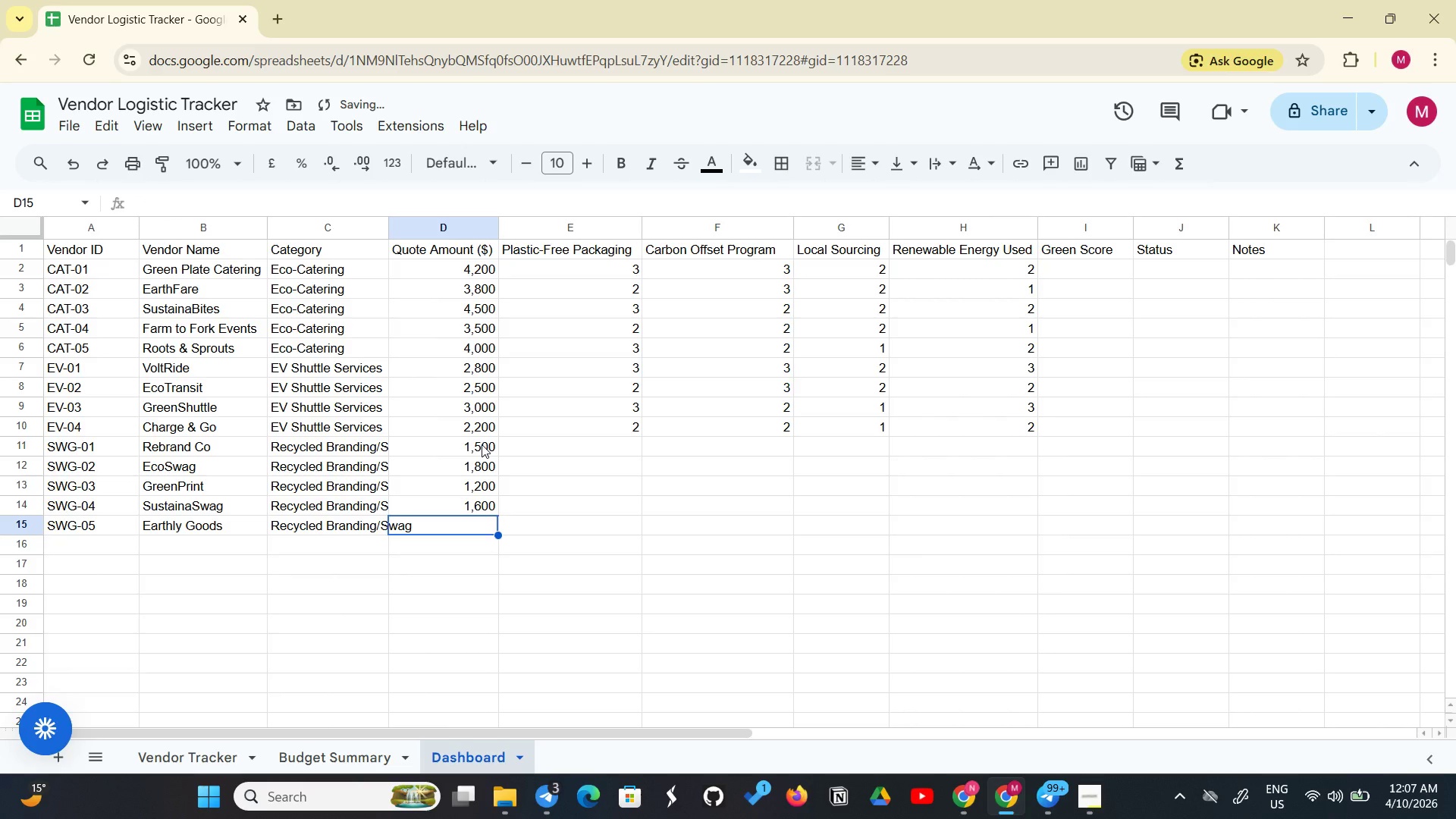 
type(1,400)
 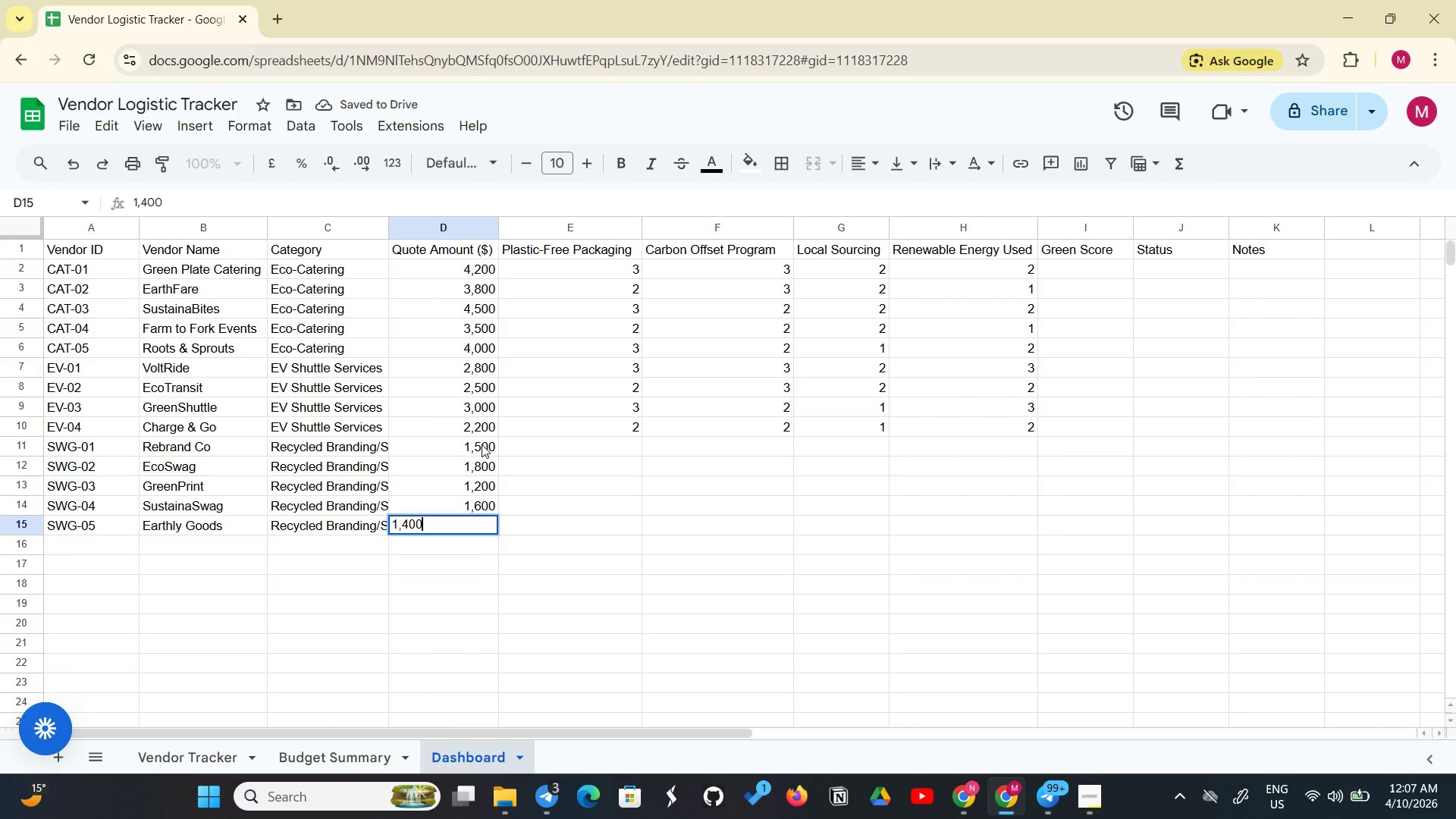 
key(Enter)
 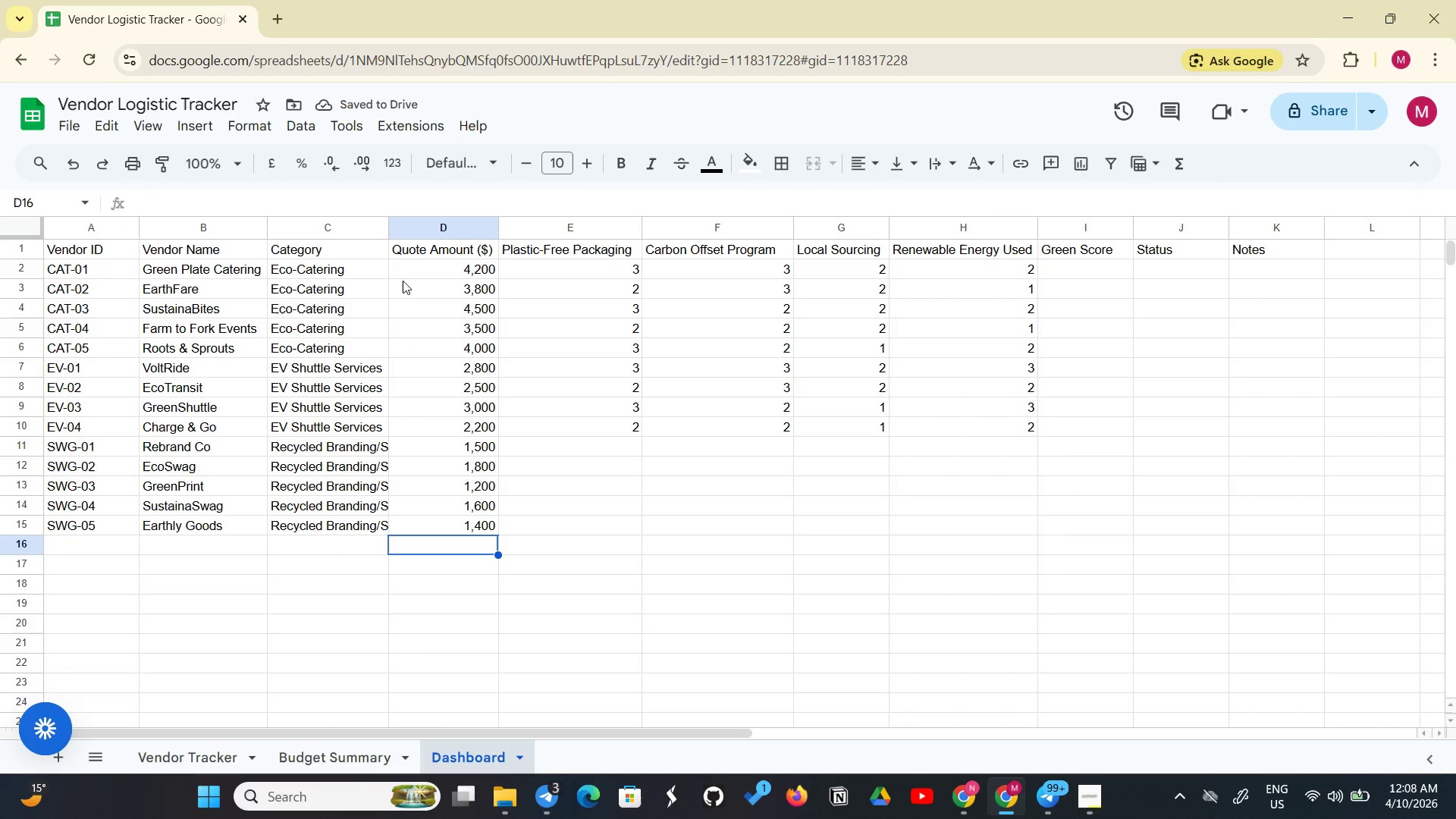 
left_click_drag(start_coordinate=[388, 231], to_coordinate=[405, 228])
 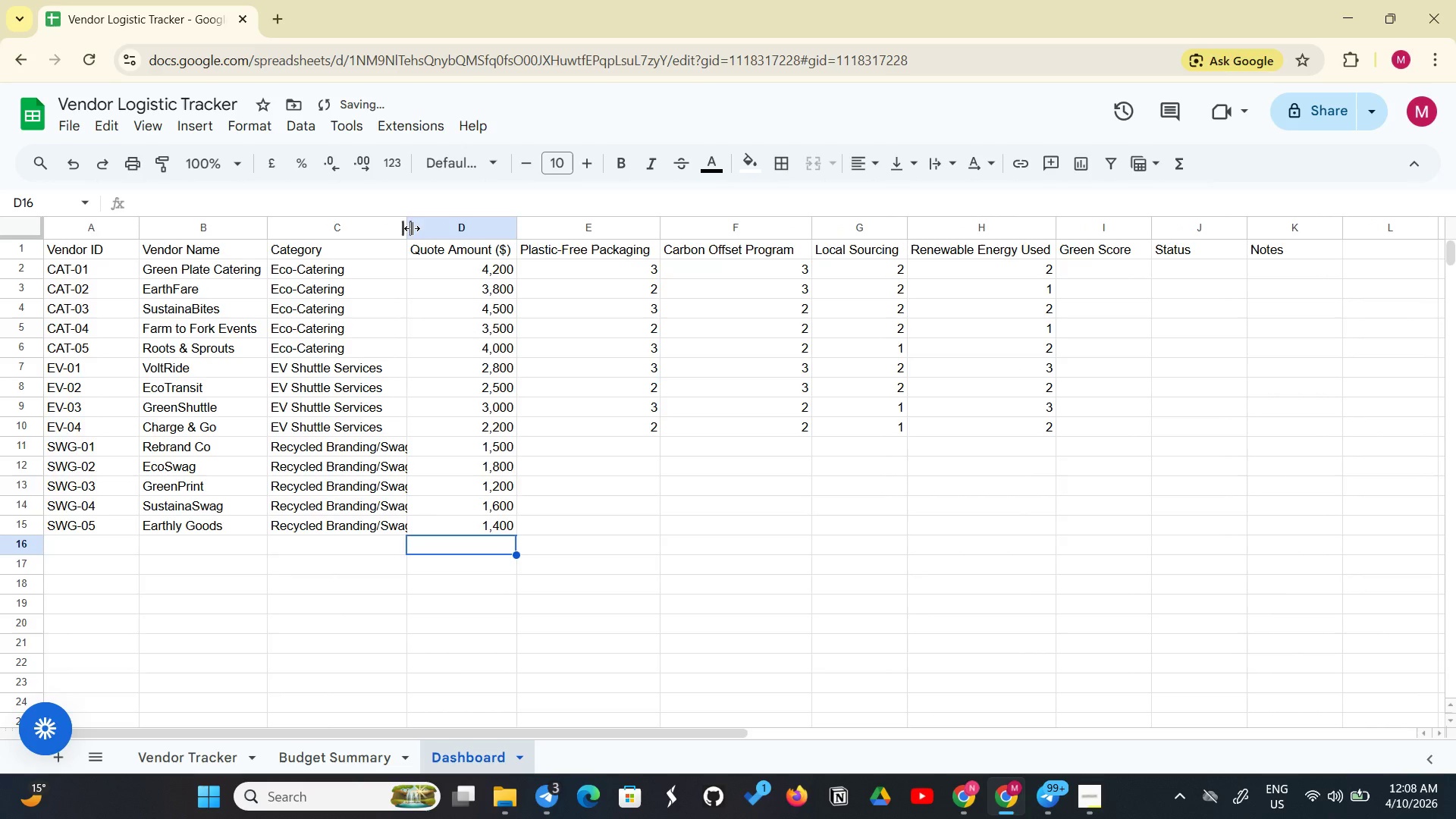 
left_click_drag(start_coordinate=[412, 228], to_coordinate=[433, 226])
 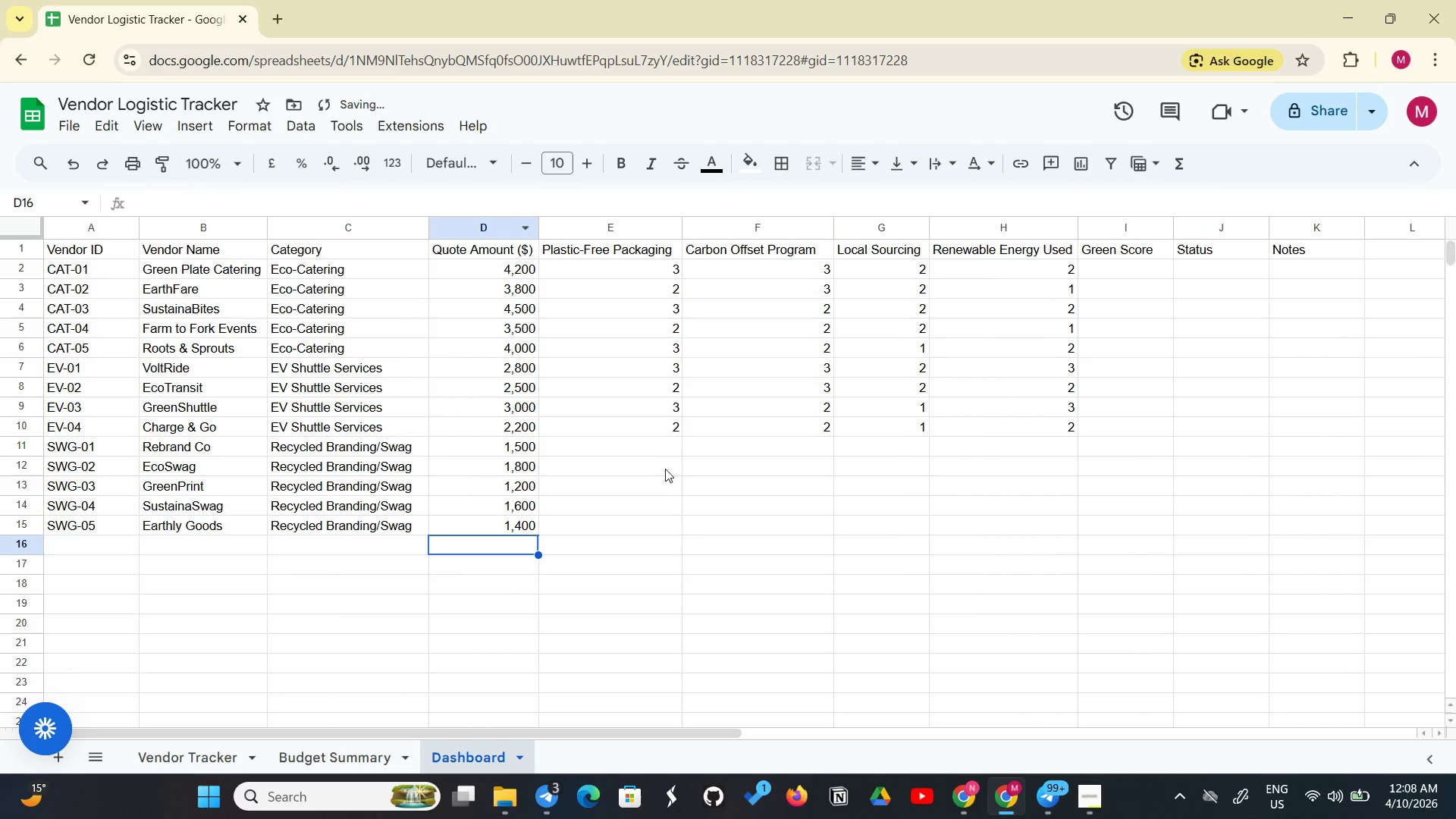 
left_click([665, 451])
 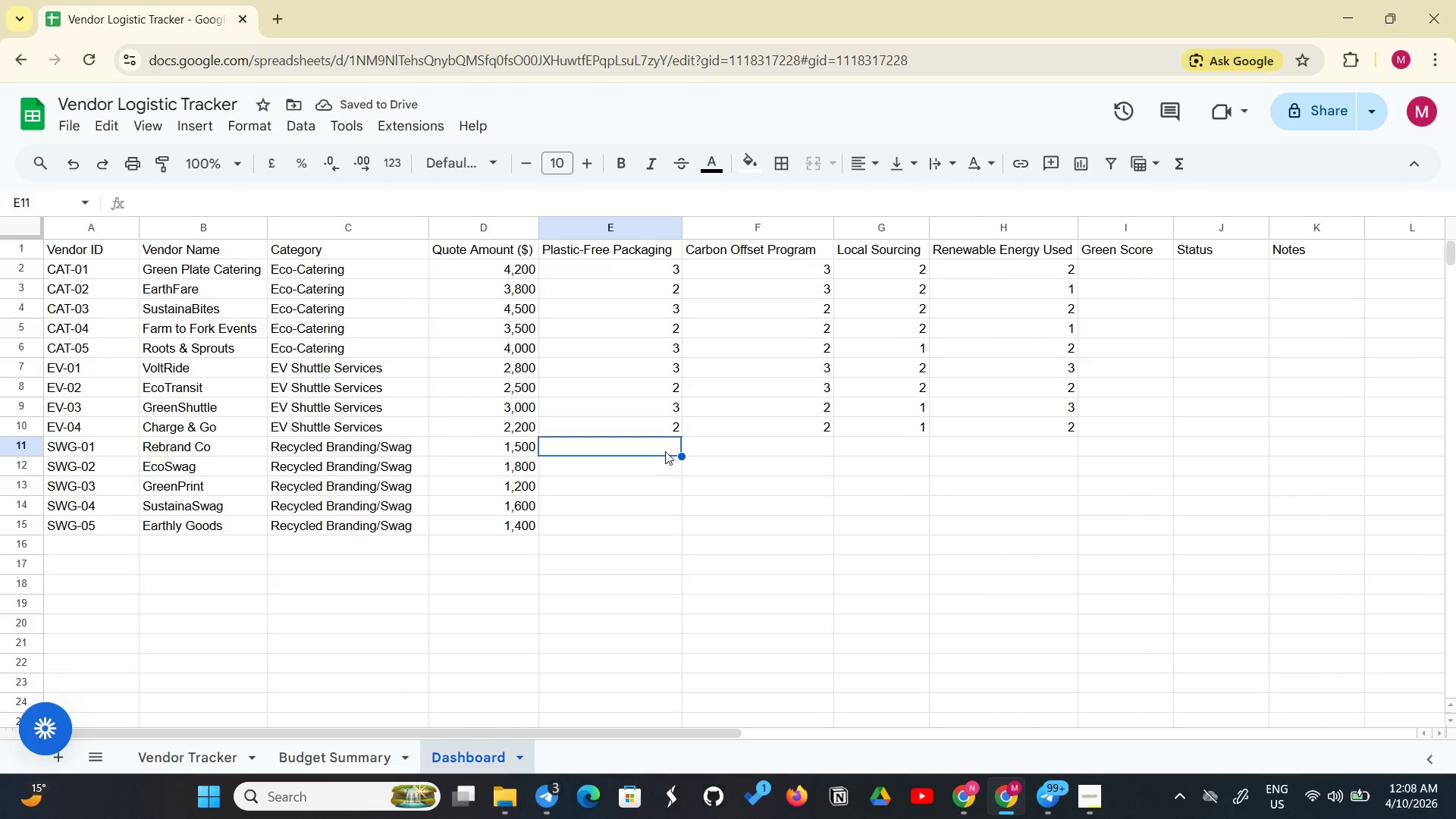 
key(3)
 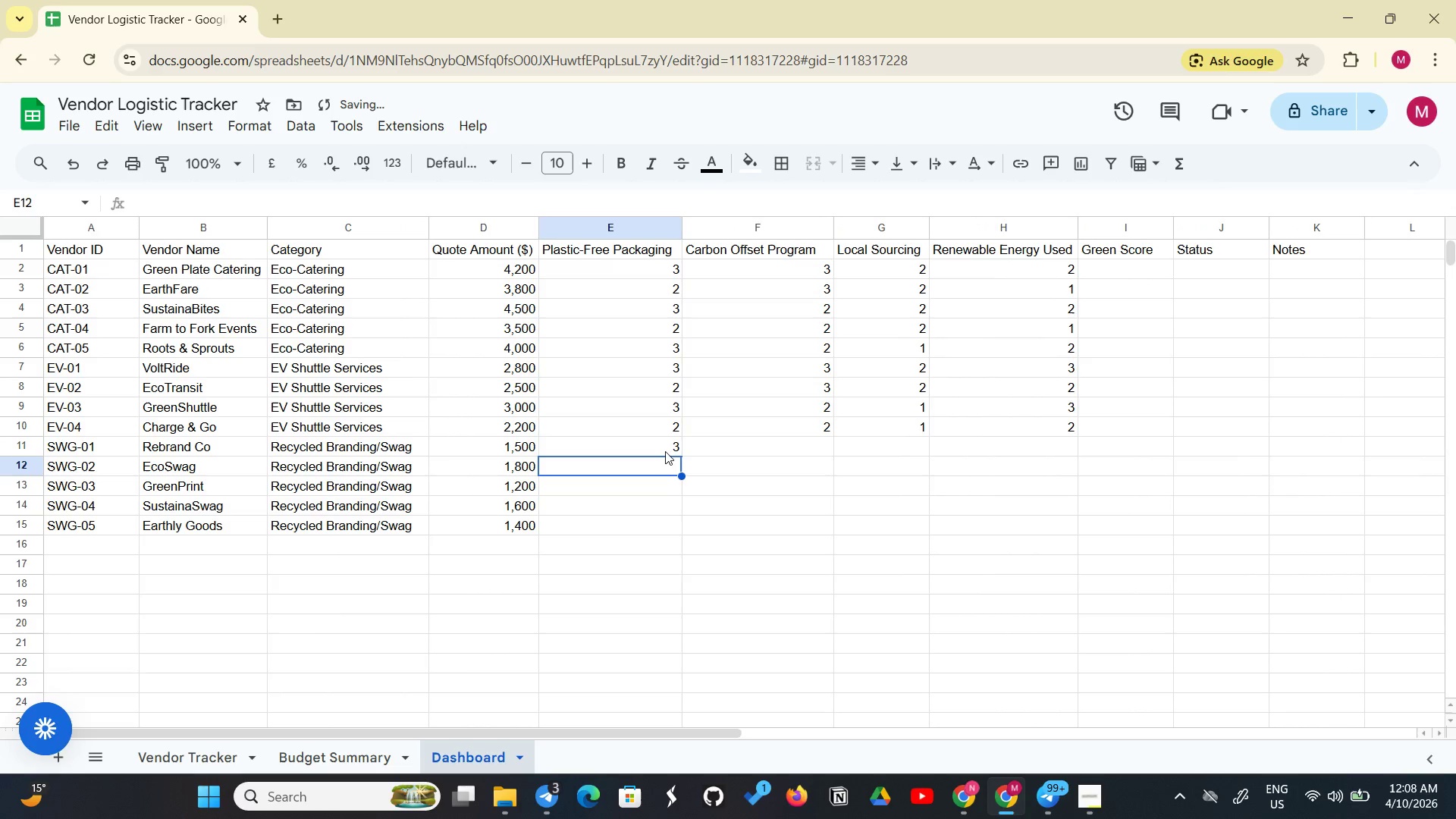 
key(Enter)
 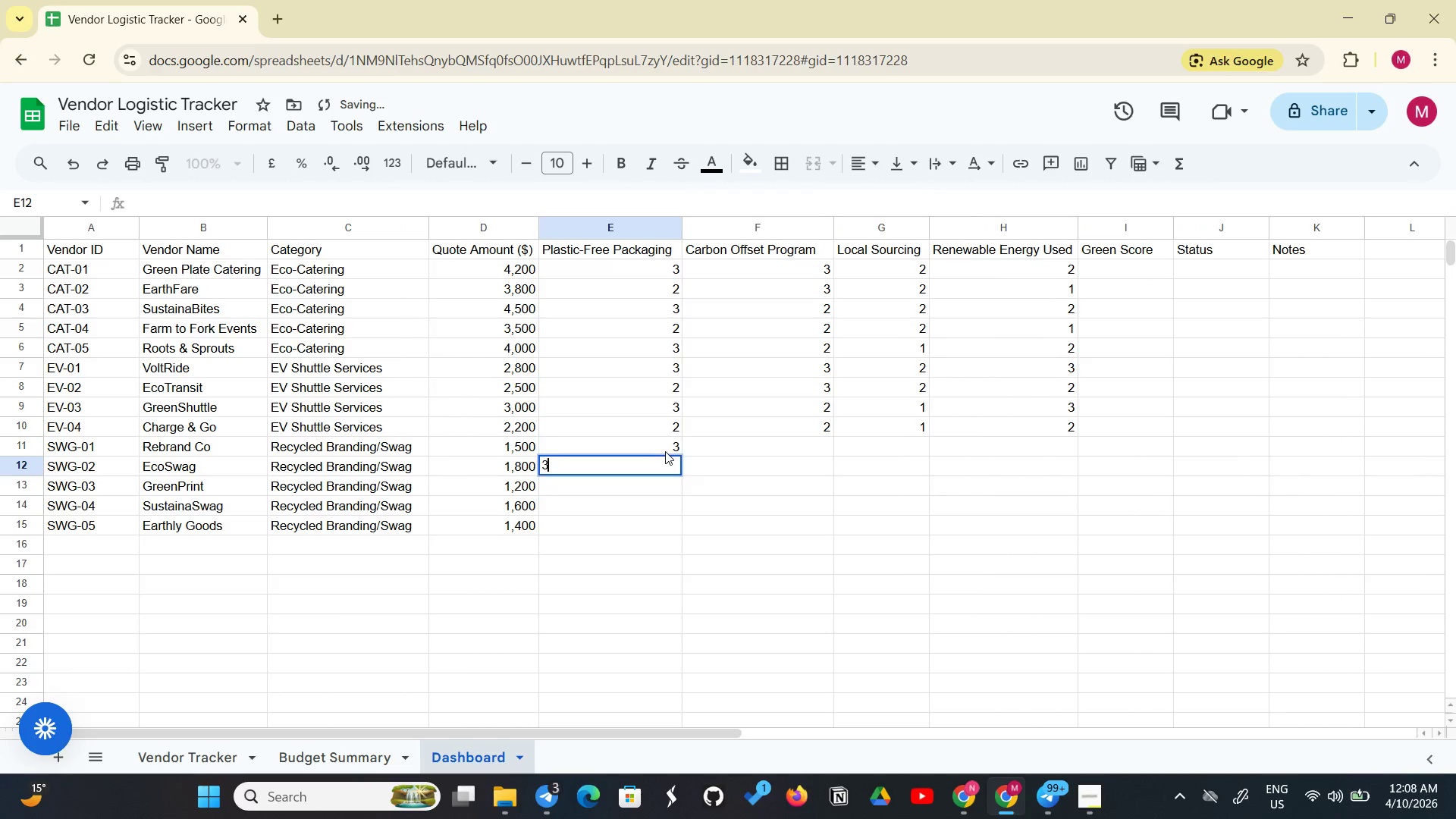 
key(3)
 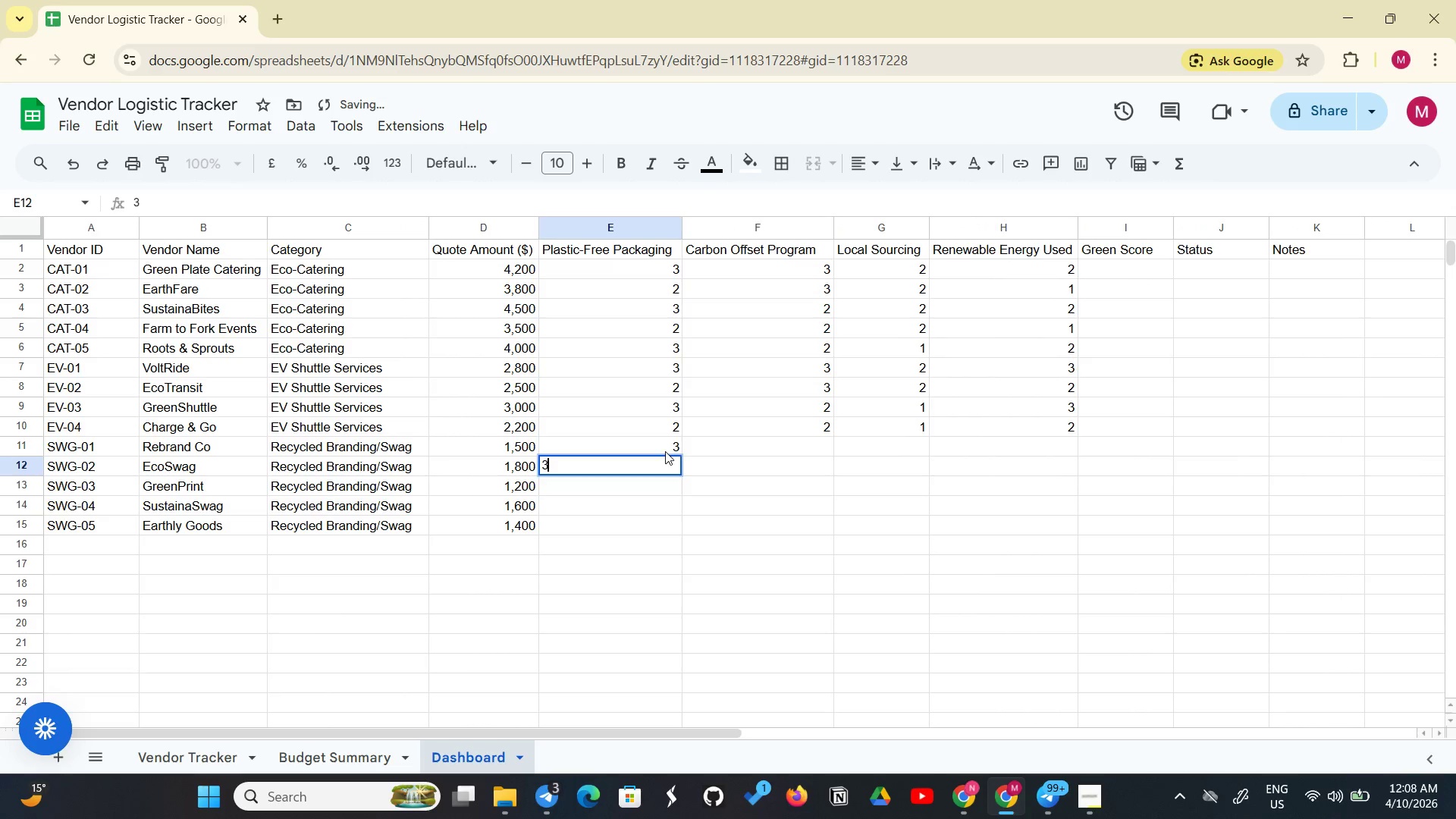 
key(Enter)
 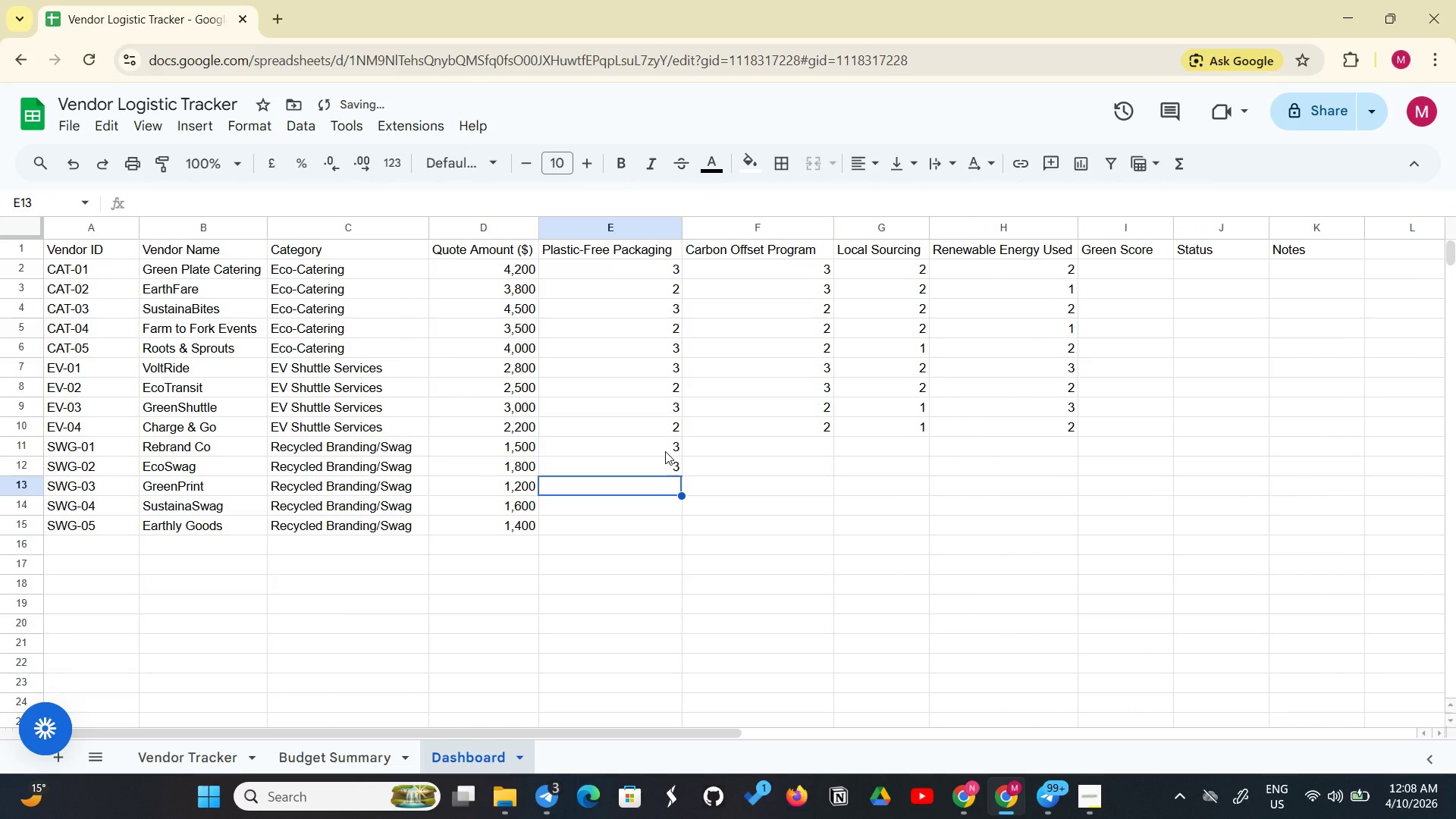 
key(2)
 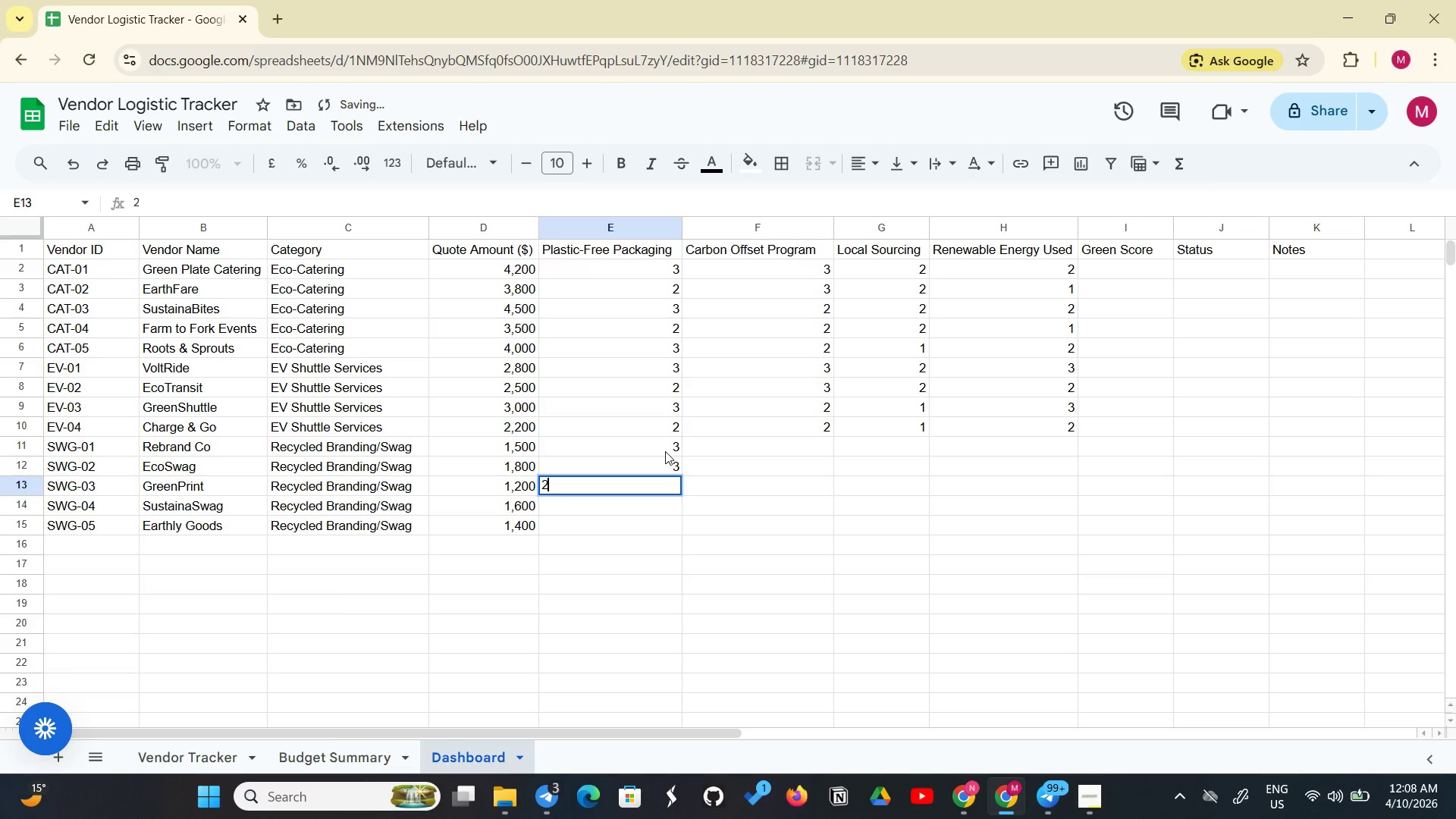 
key(Enter)
 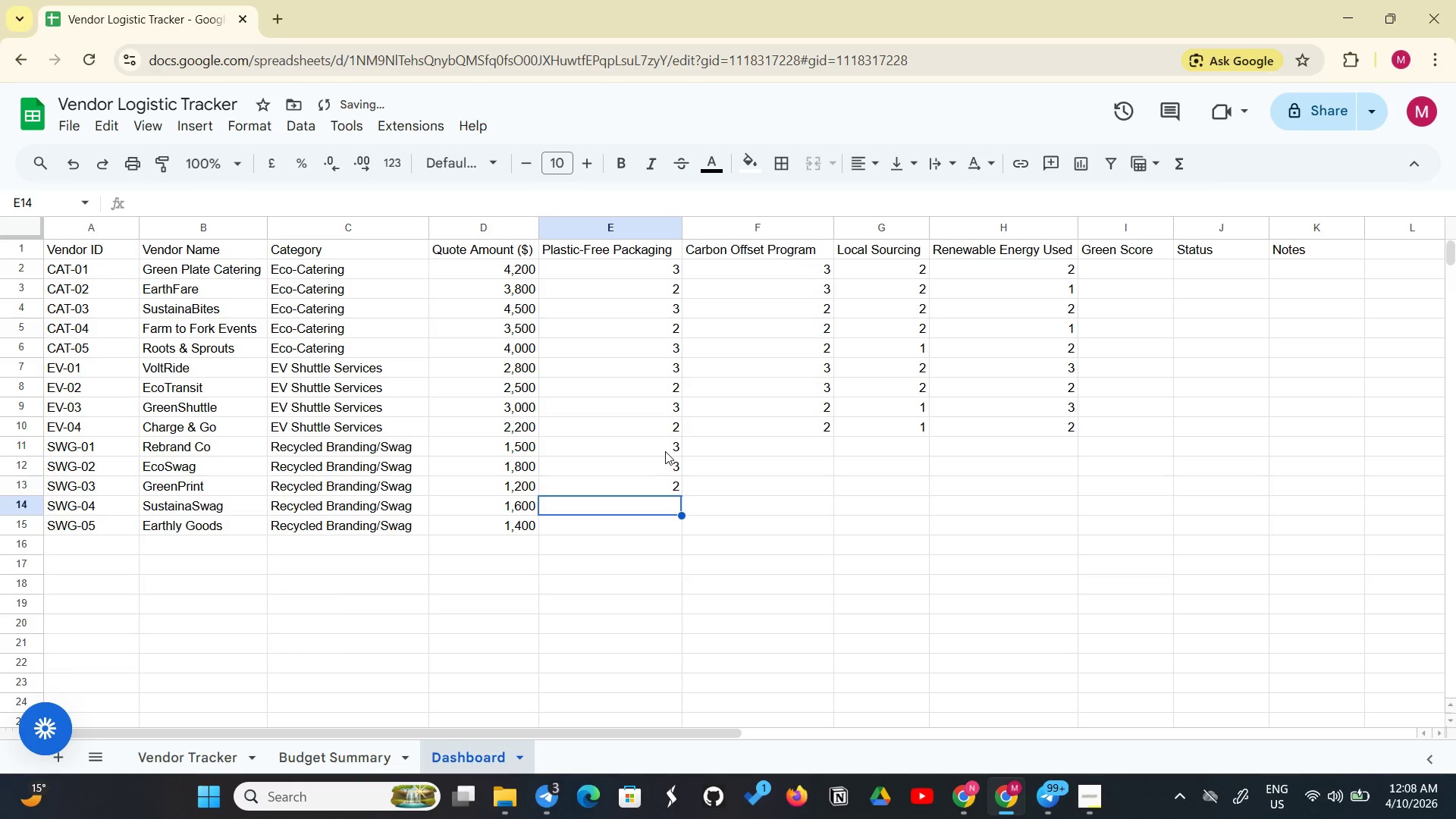 
key(3)
 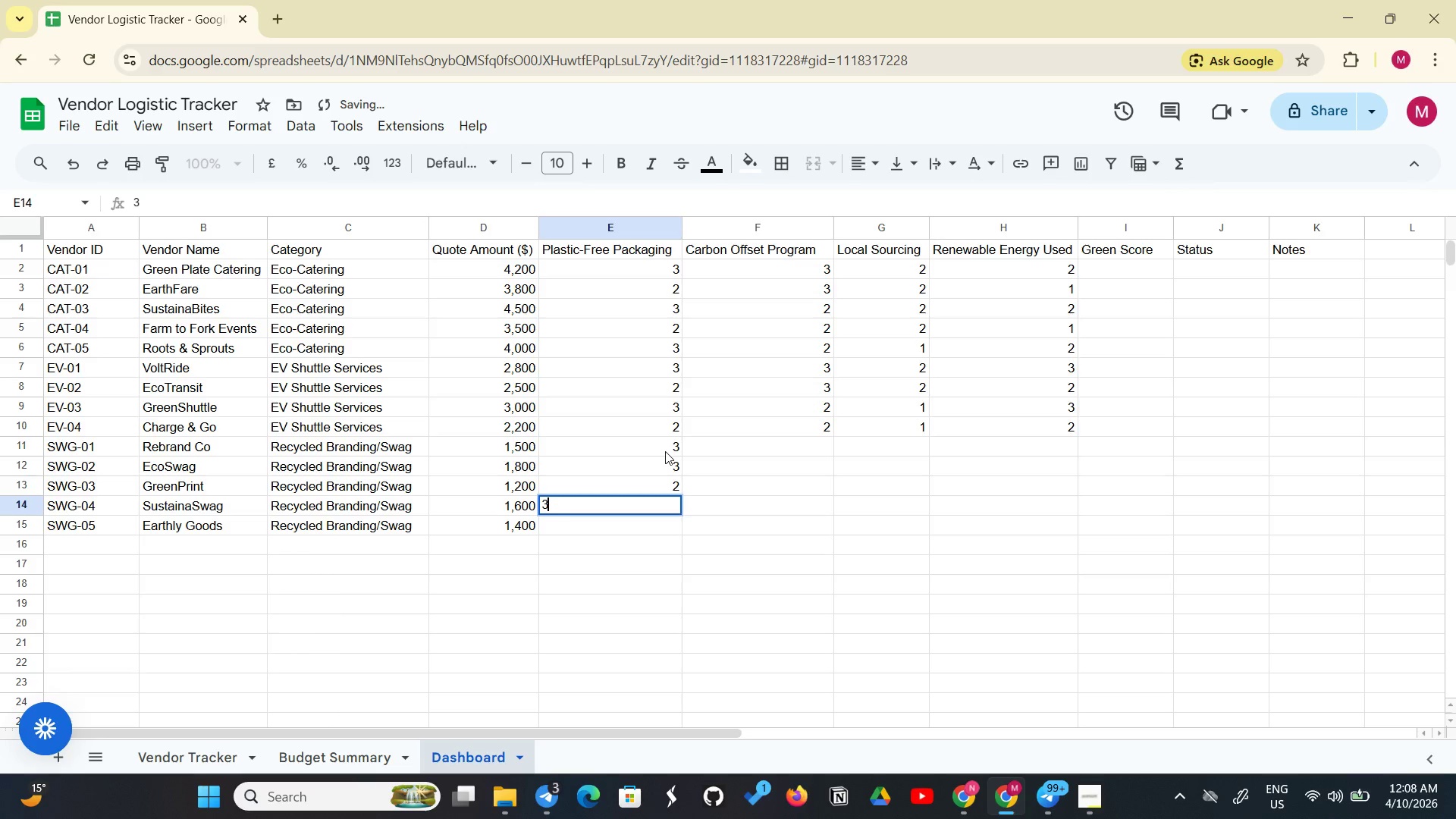 
key(Enter)
 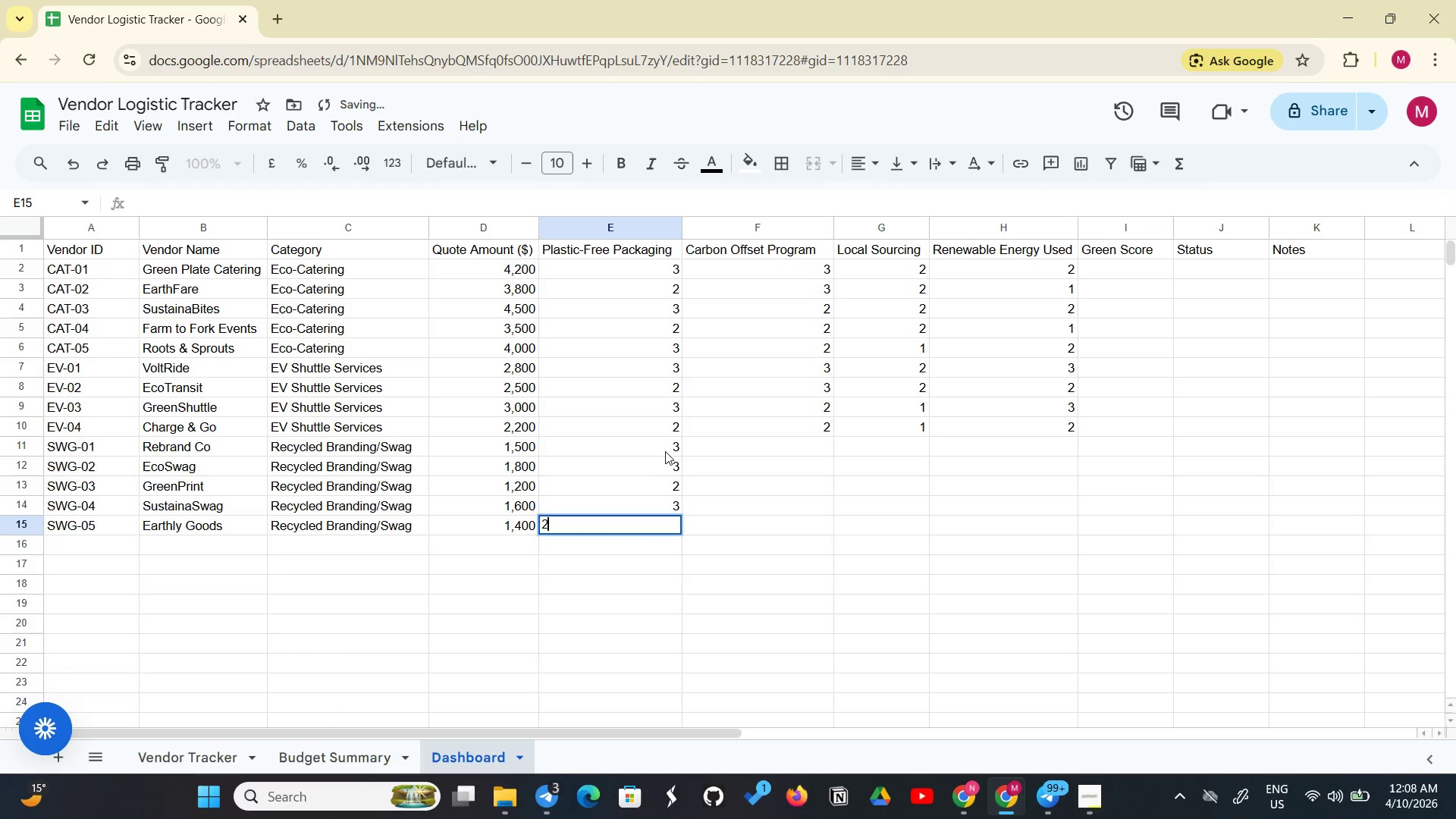 
key(2)
 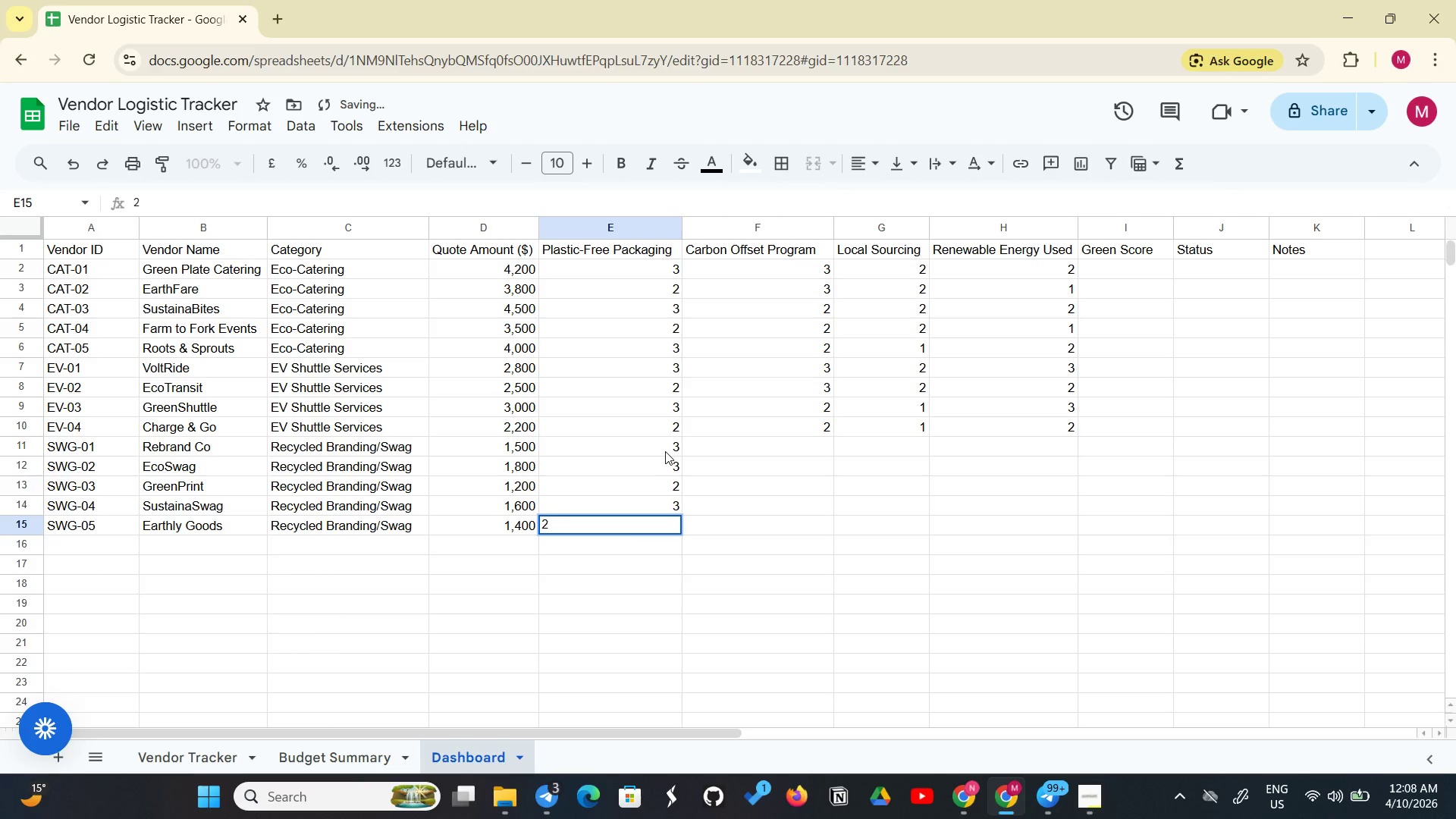 
key(Enter)
 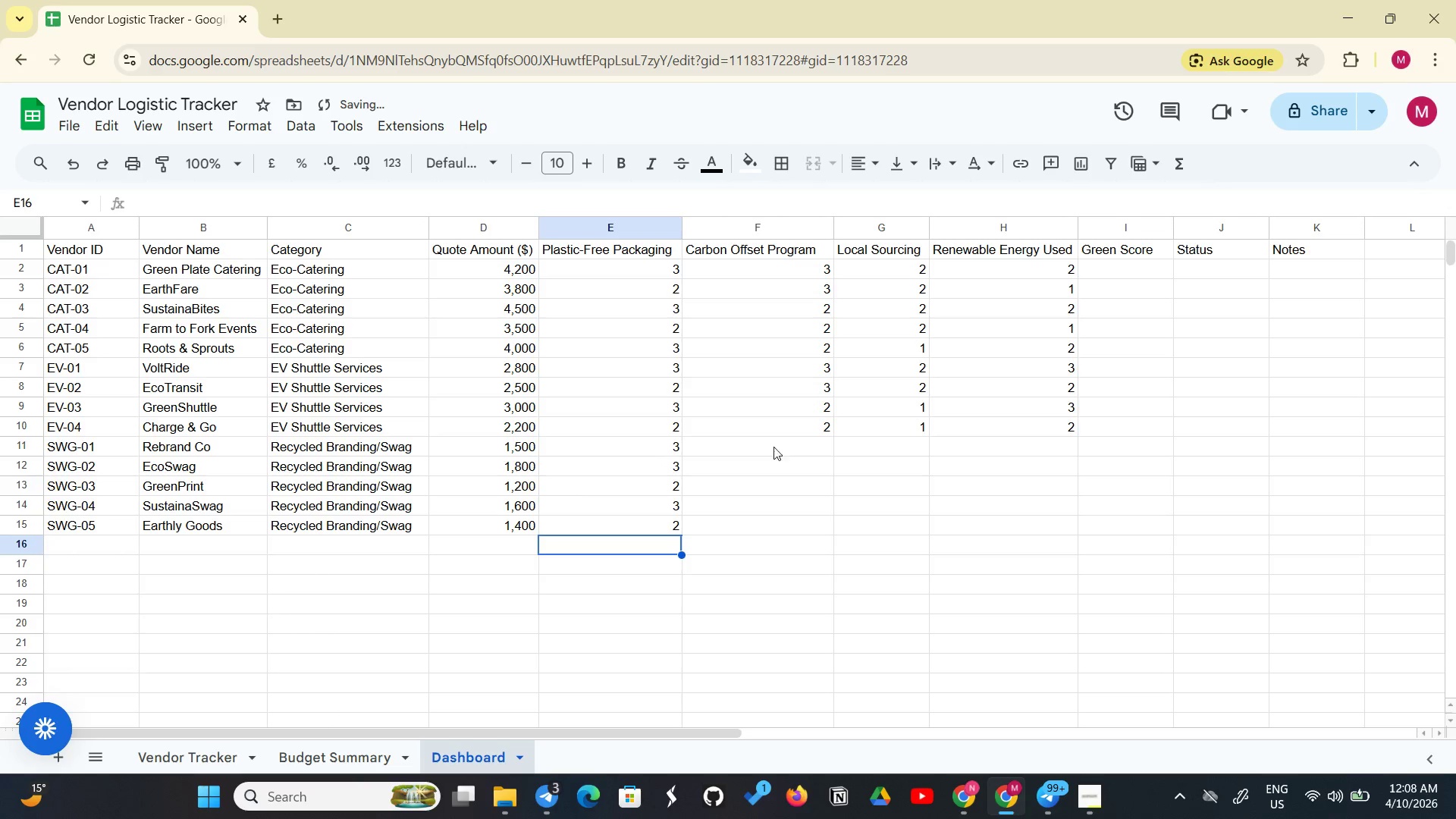 
left_click([801, 450])
 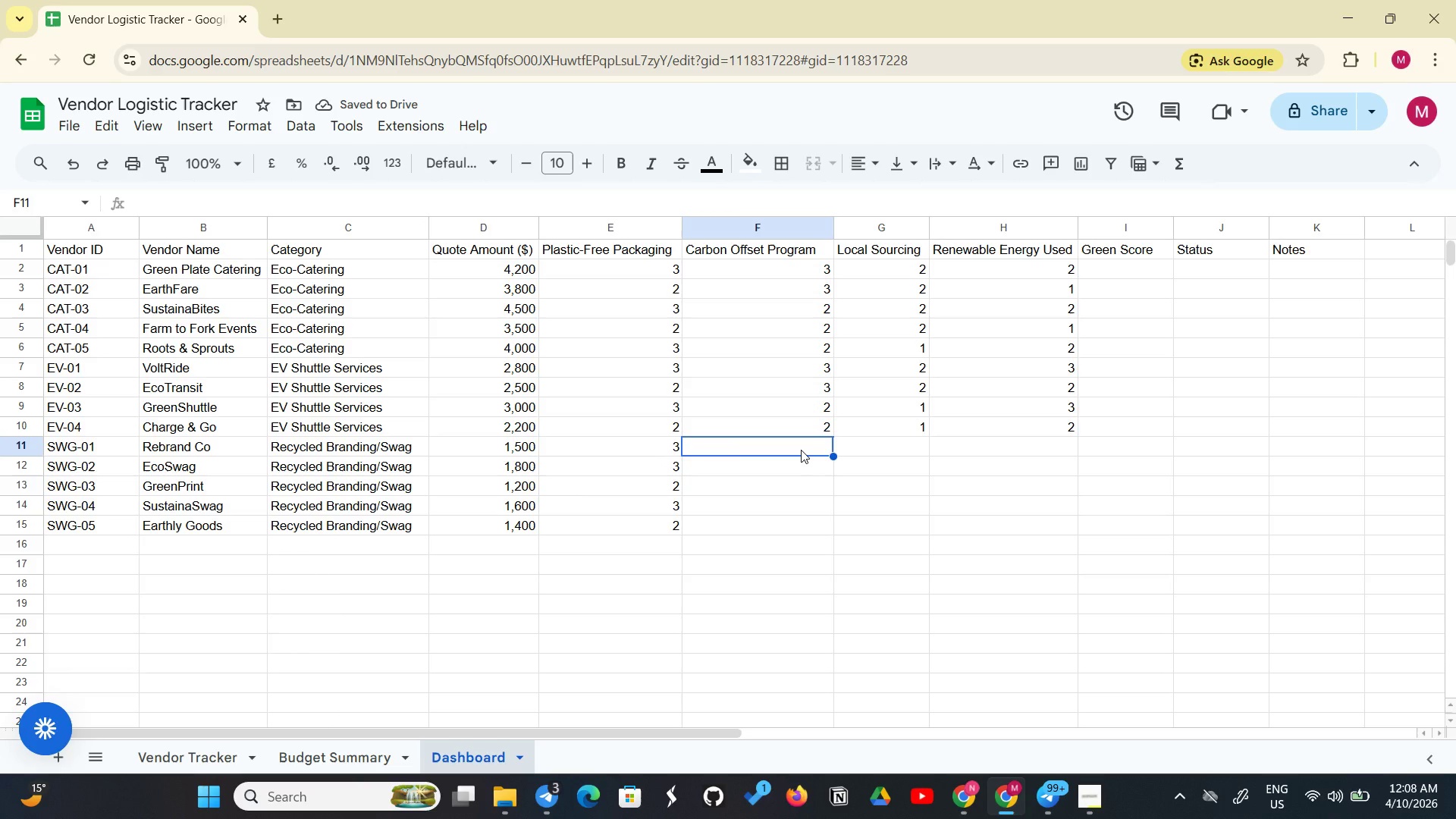 
key(2)
 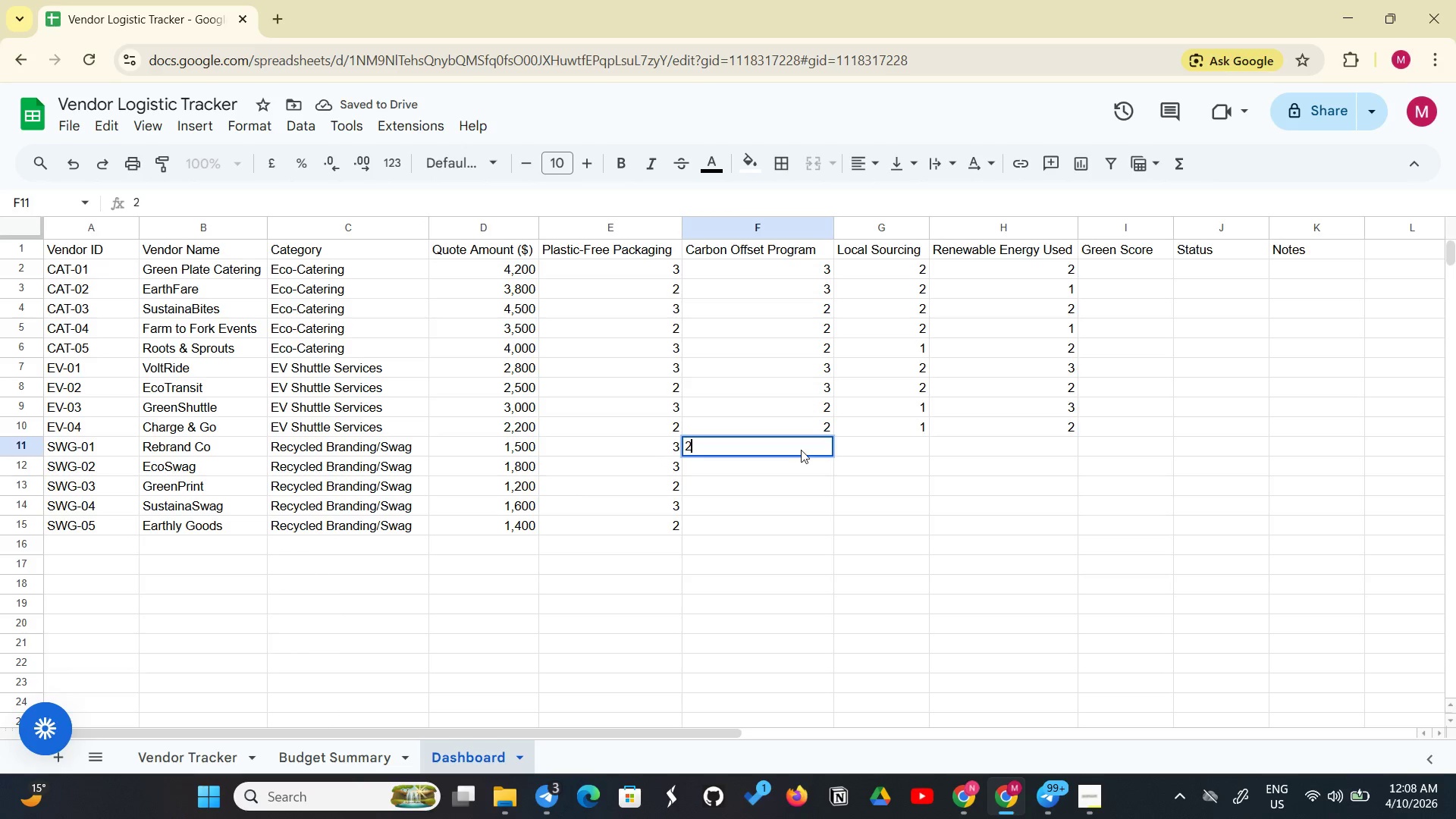 
key(Enter)
 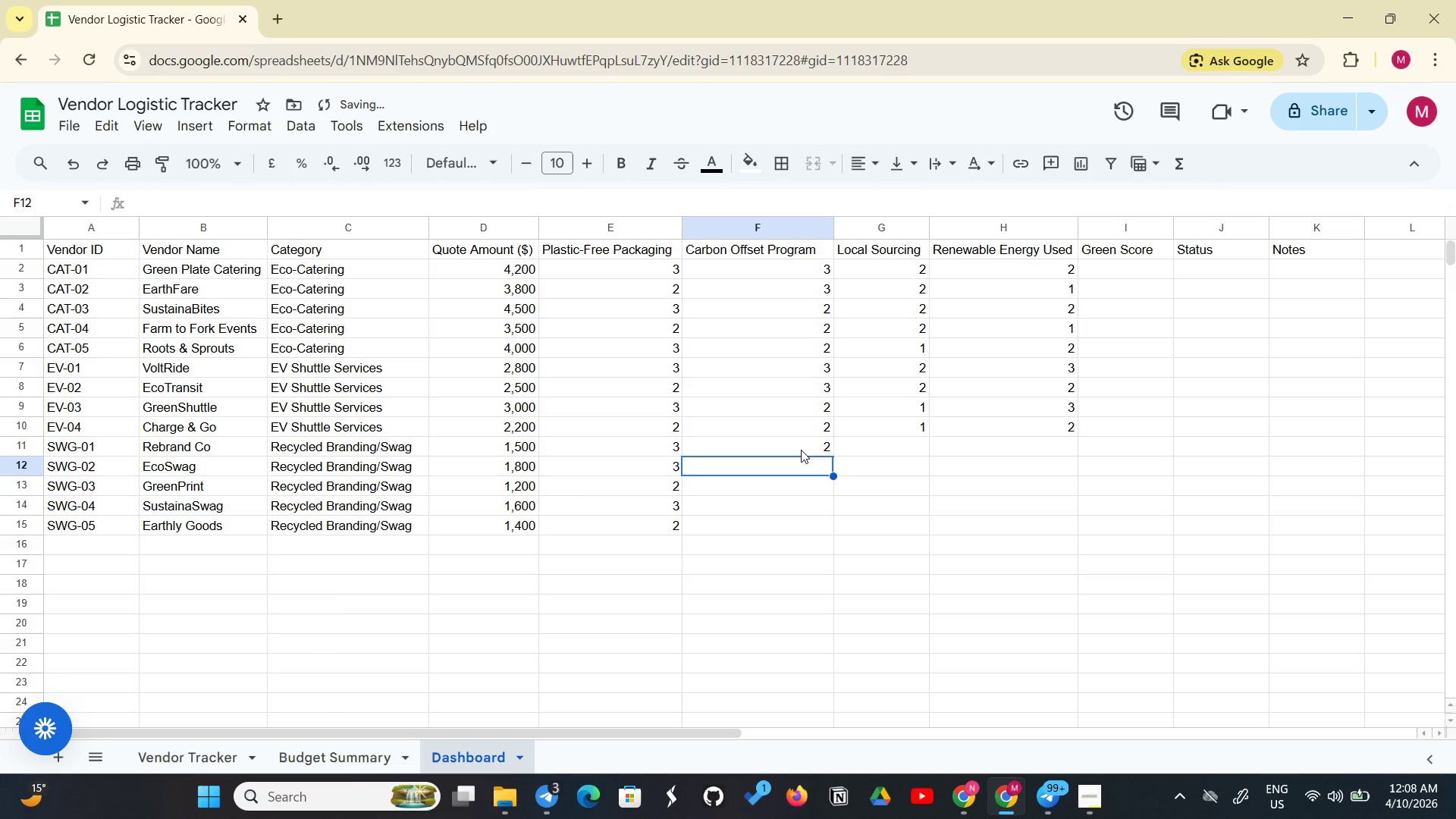 
key(2)
 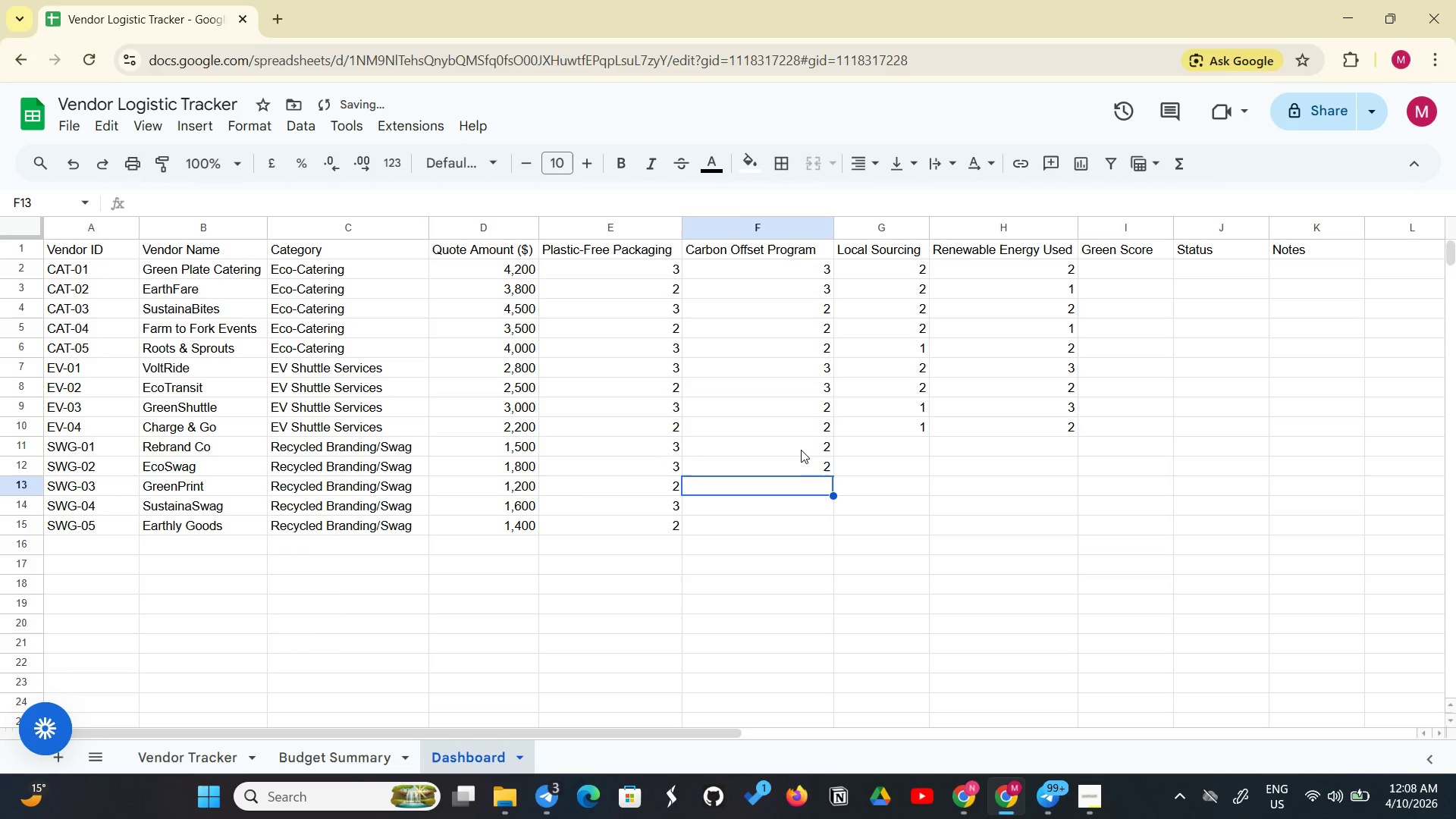 
key(Enter)
 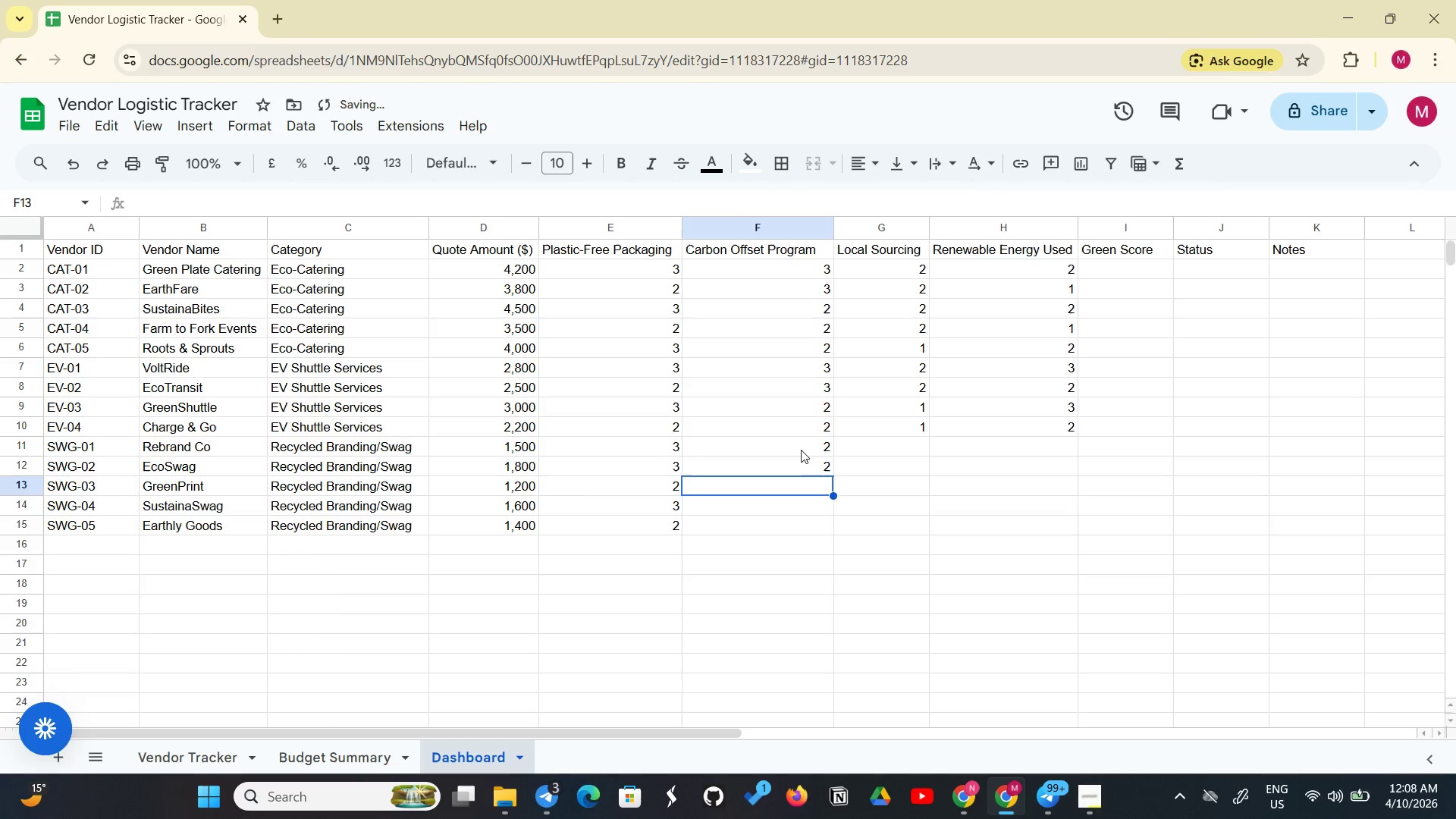 
key(2)
 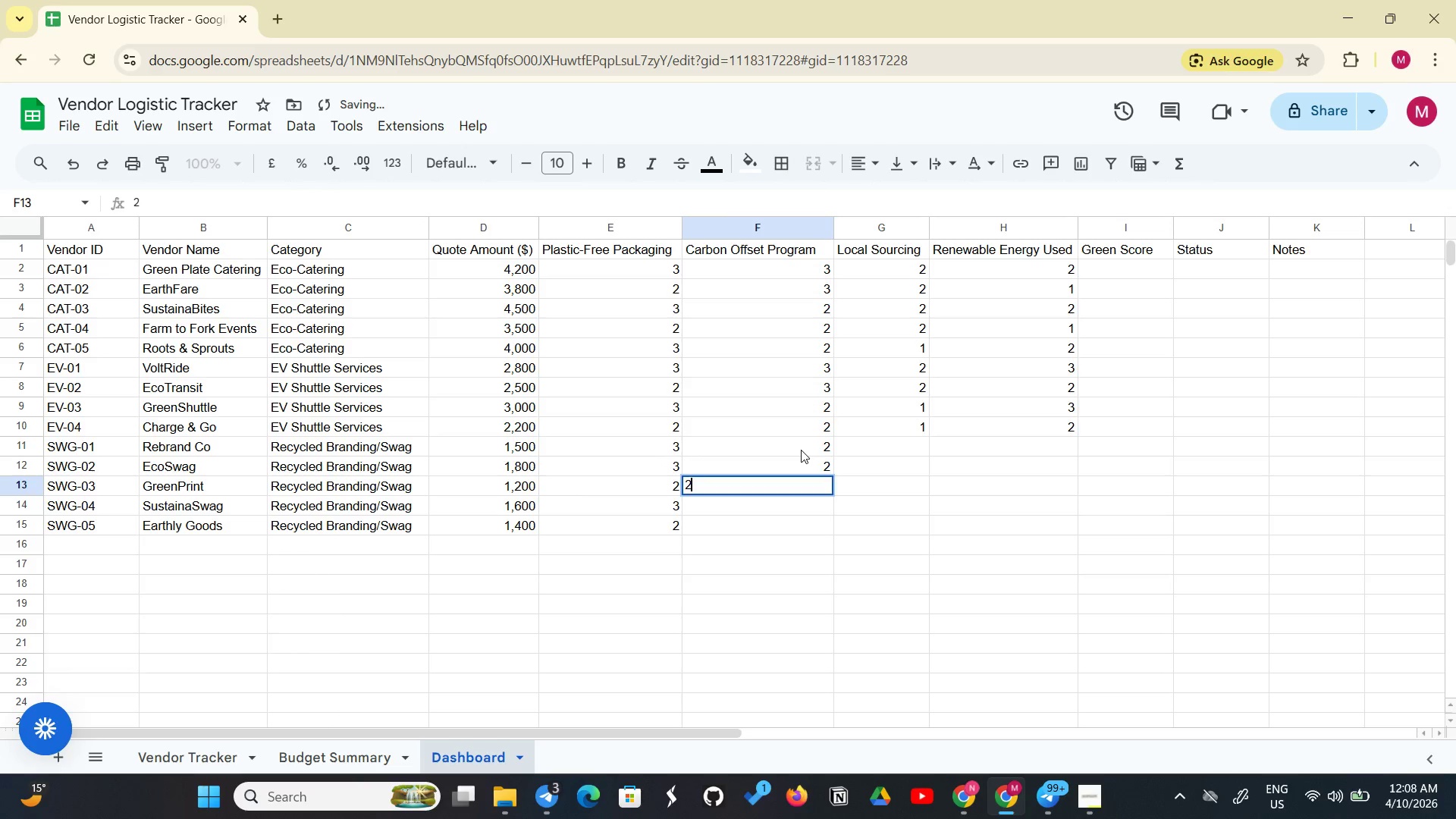 
key(Enter)
 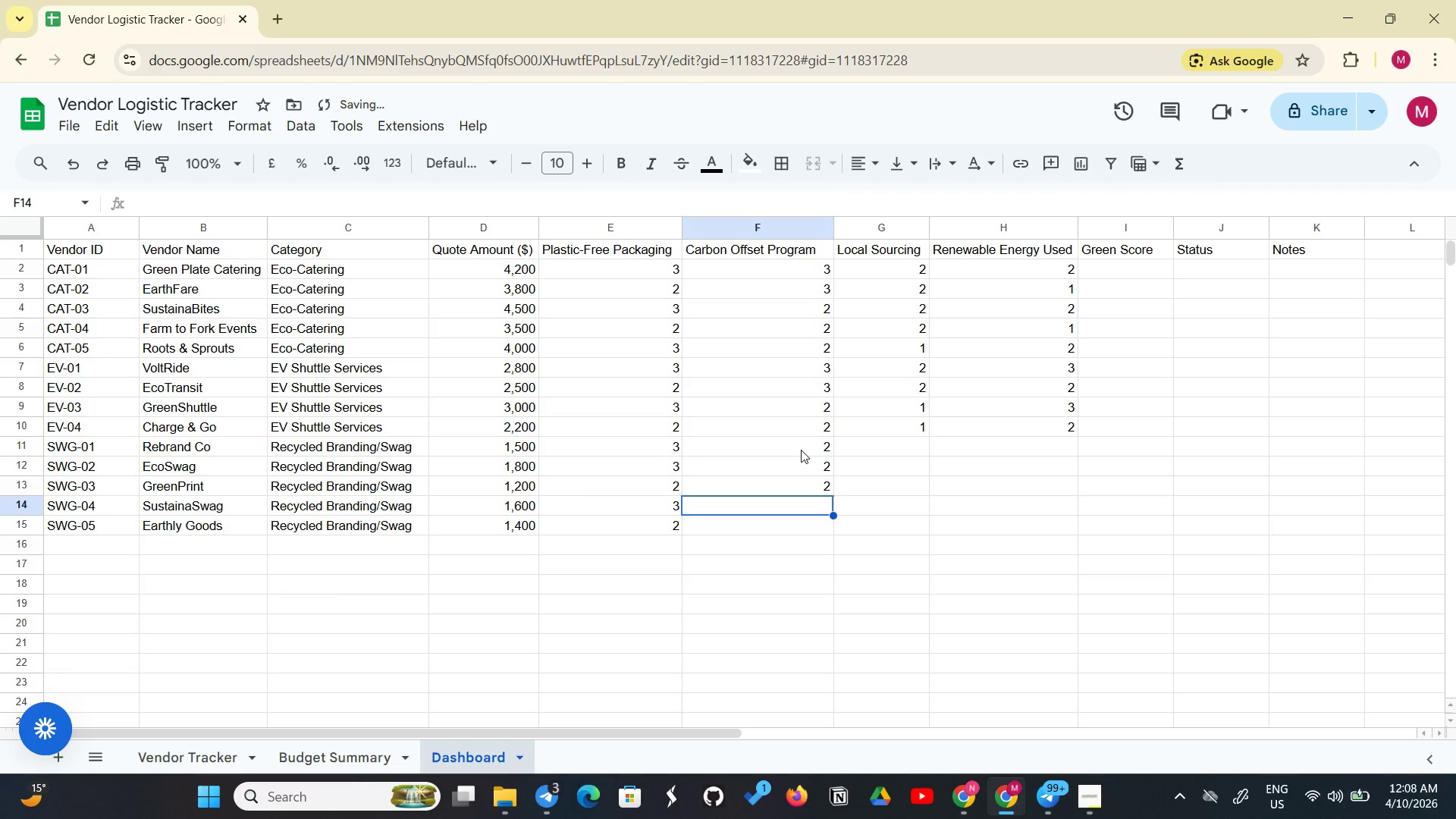 
key(1)
 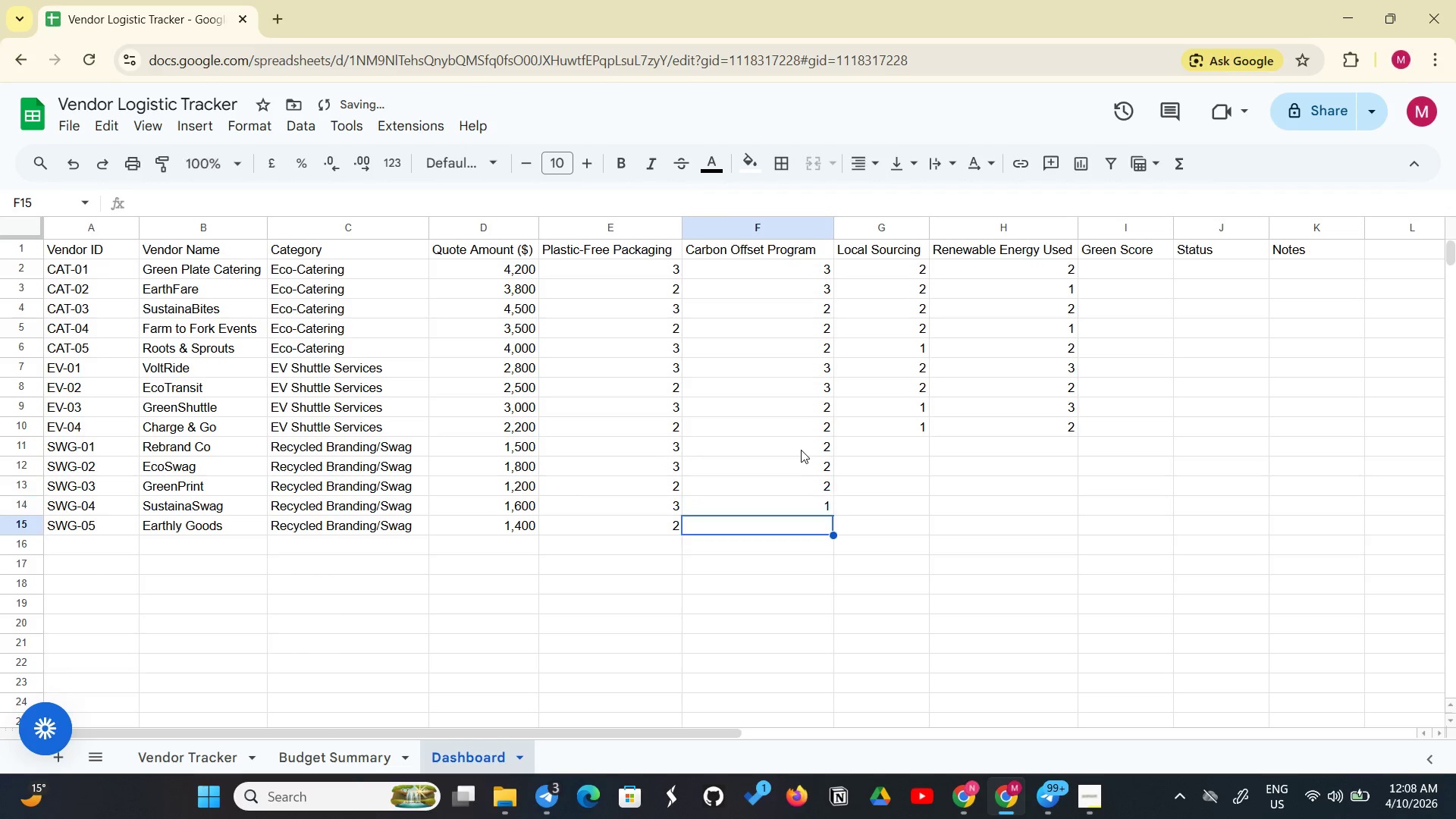 
key(Enter)
 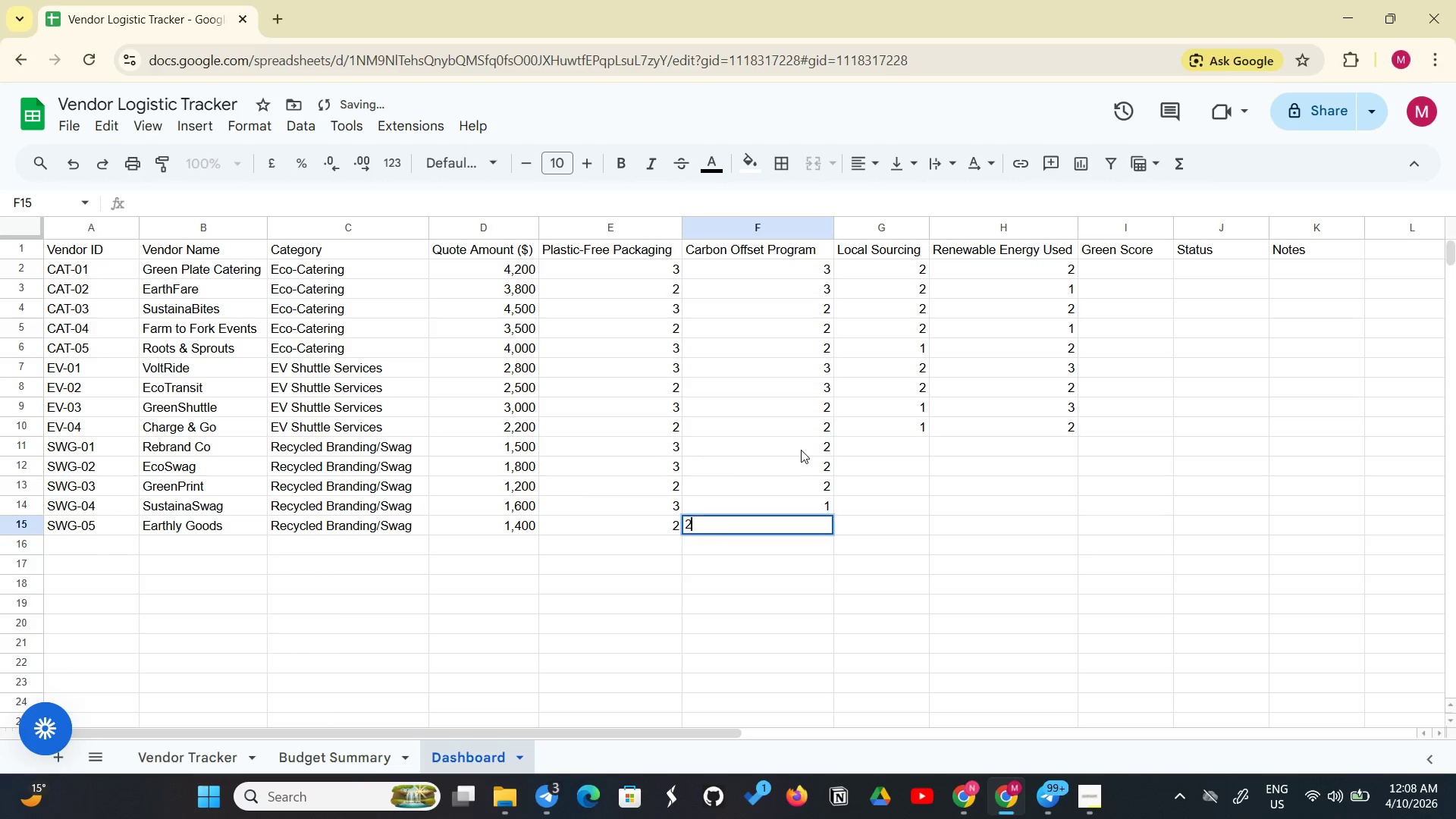 
key(2)
 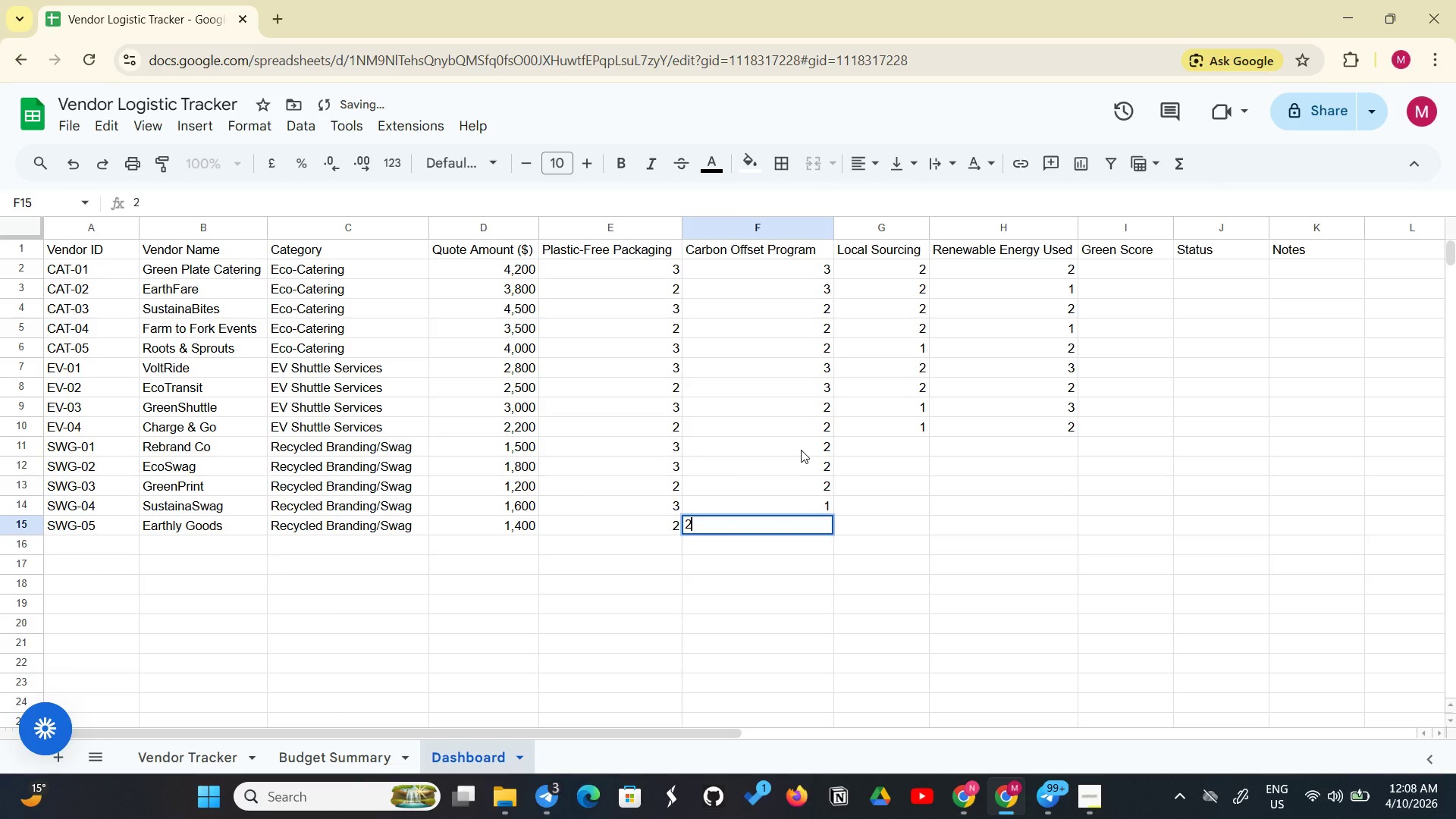 
key(Enter)
 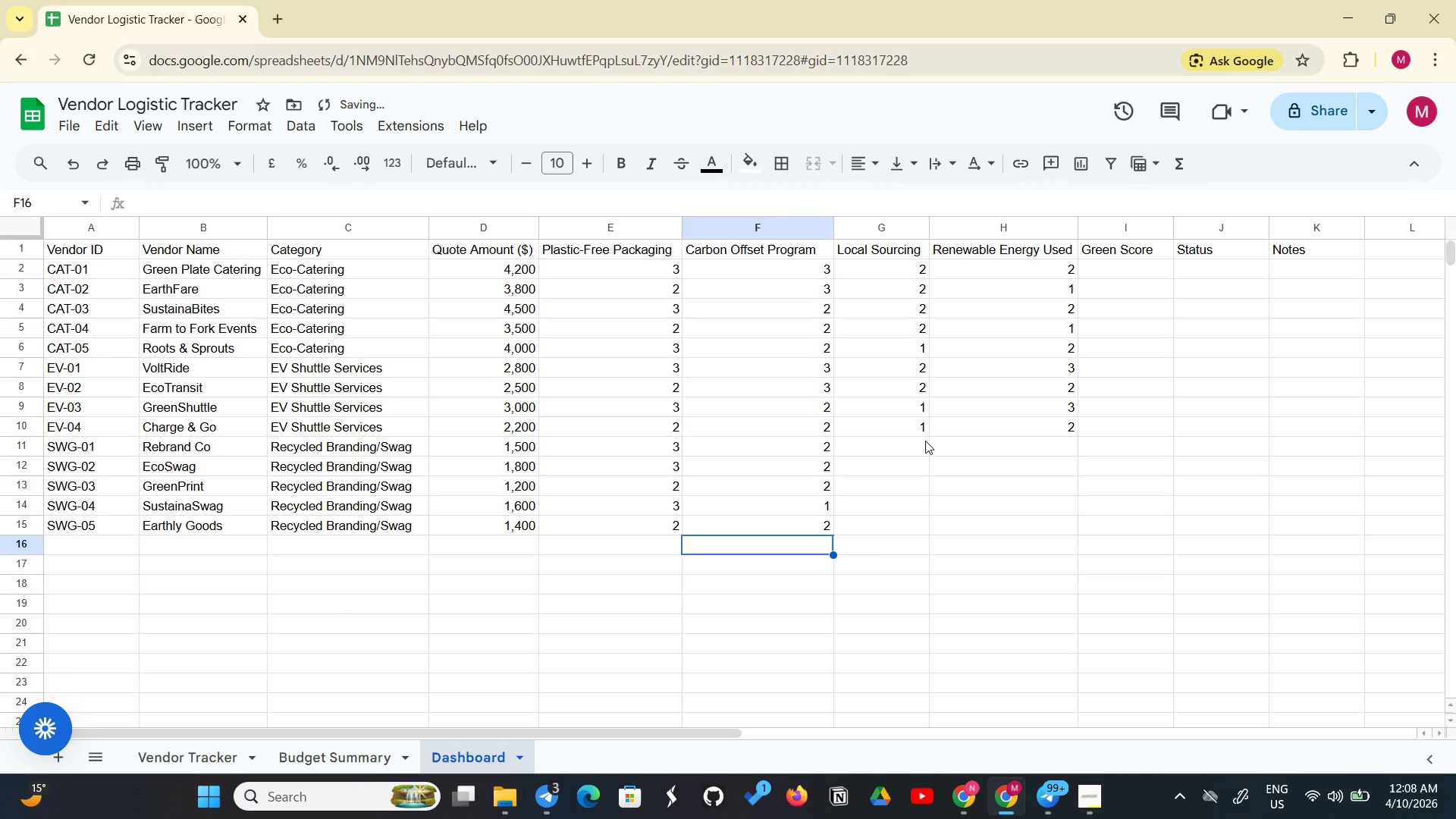 
left_click([924, 441])
 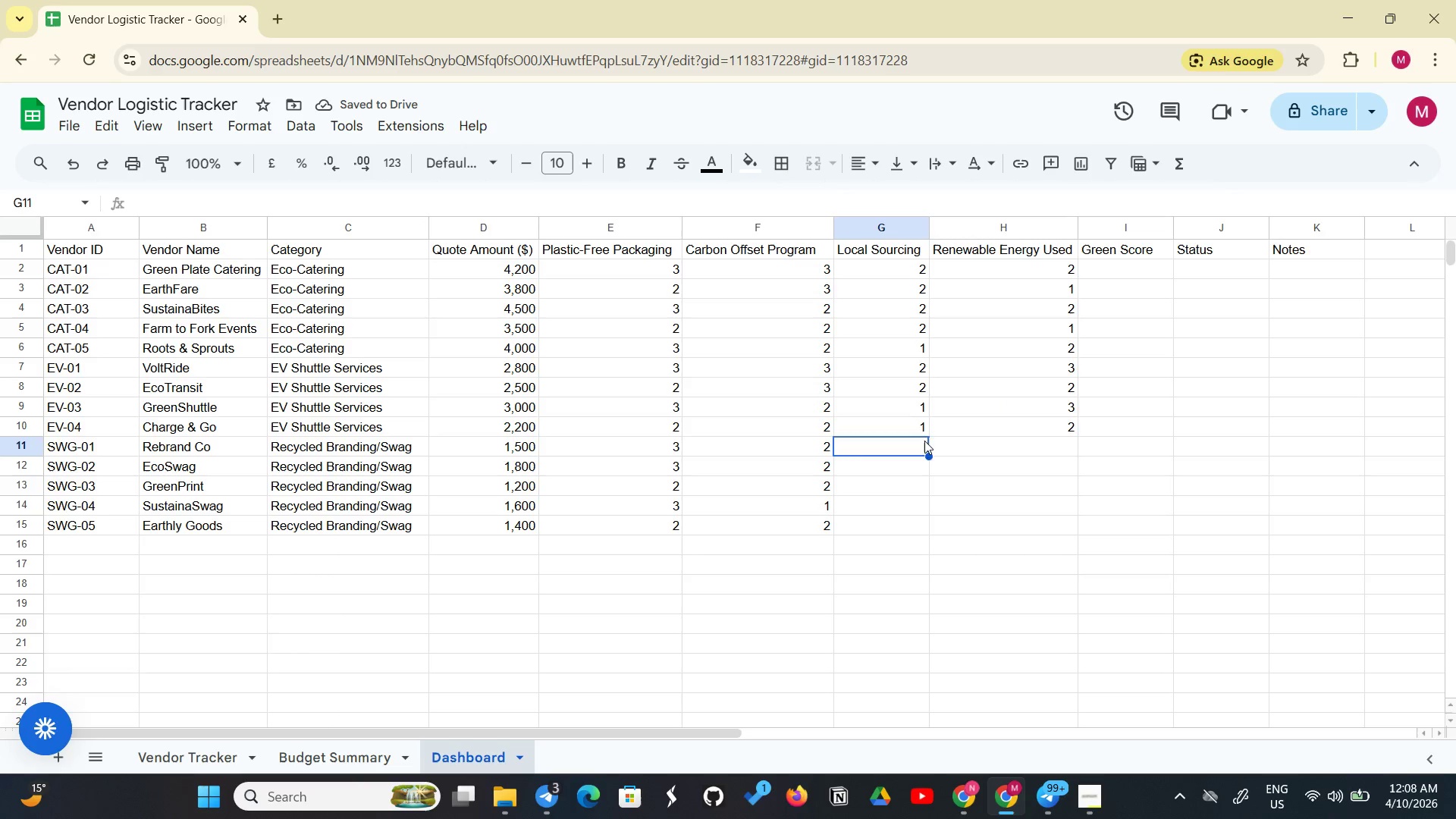 
key(1)
 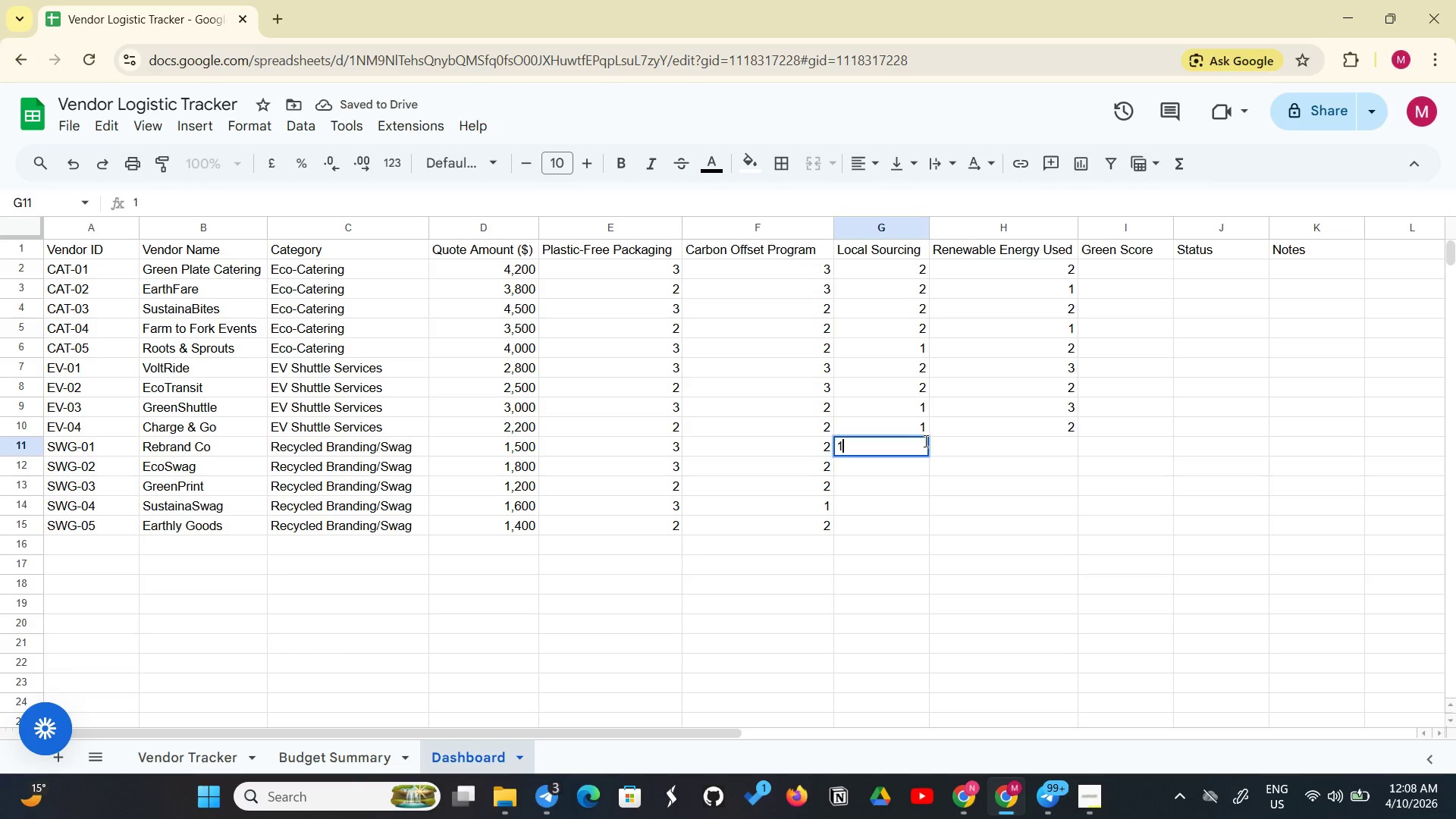 
key(Enter)
 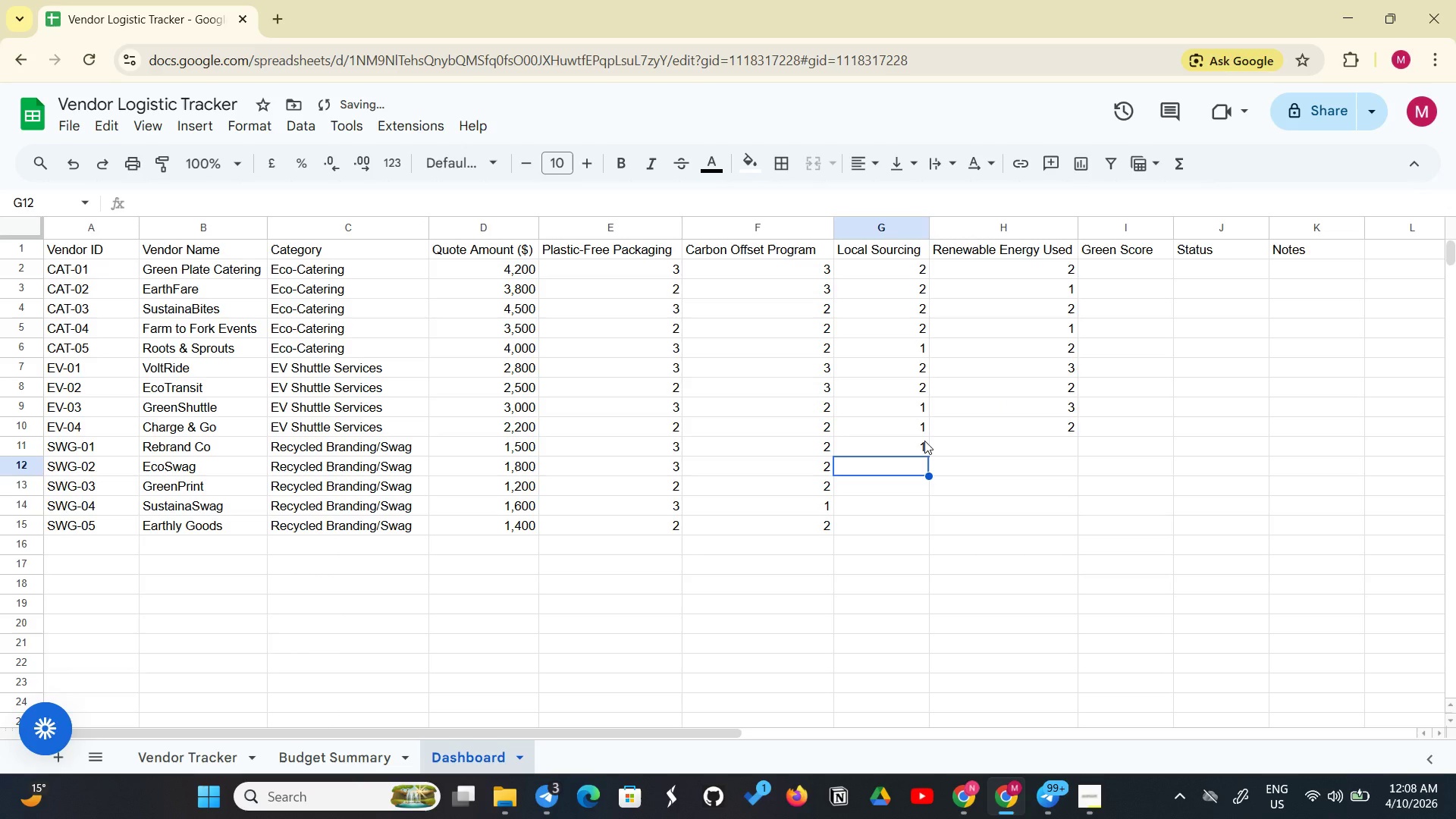 
key(2)
 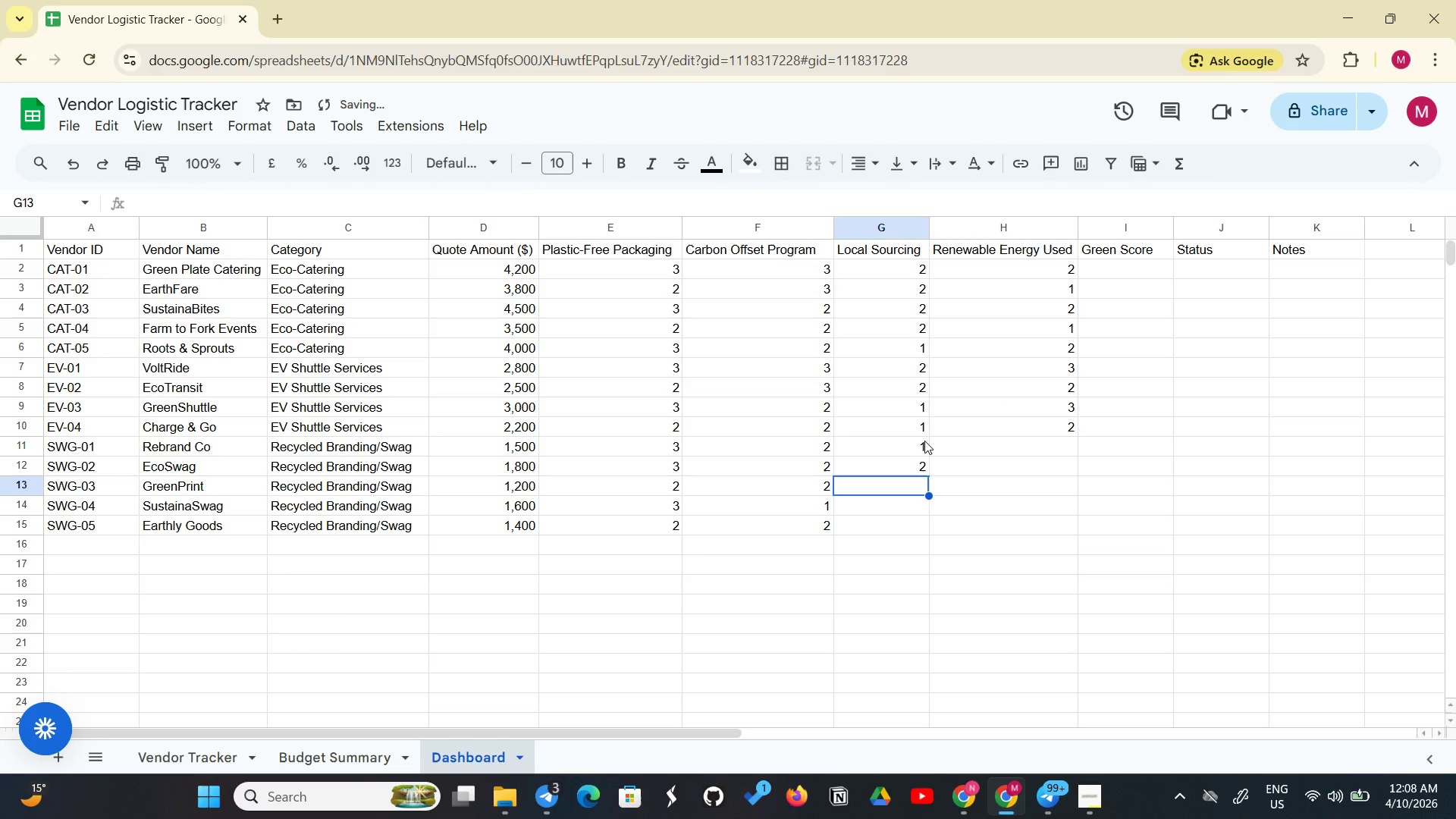 
key(Enter)
 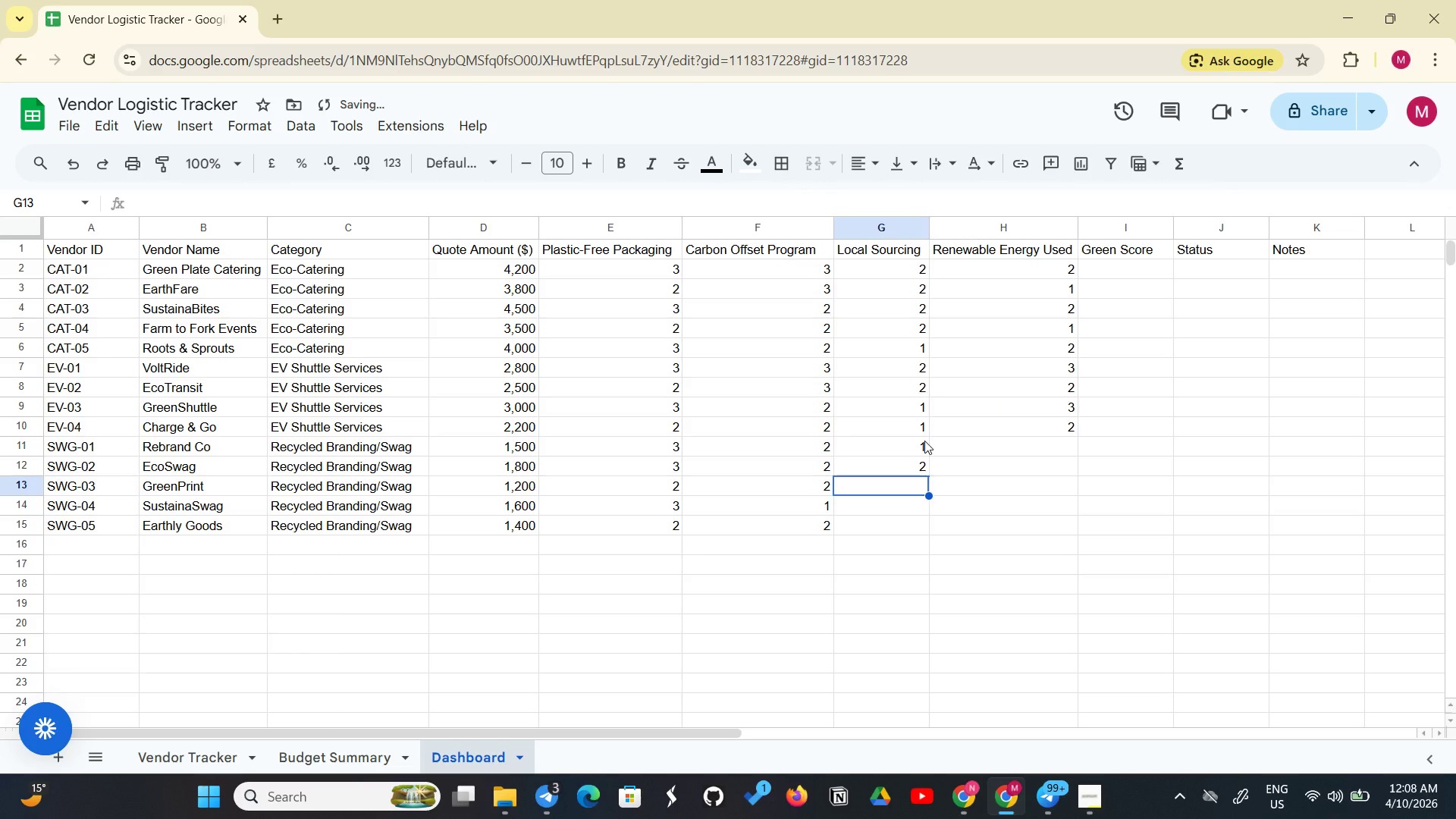 
key(1)
 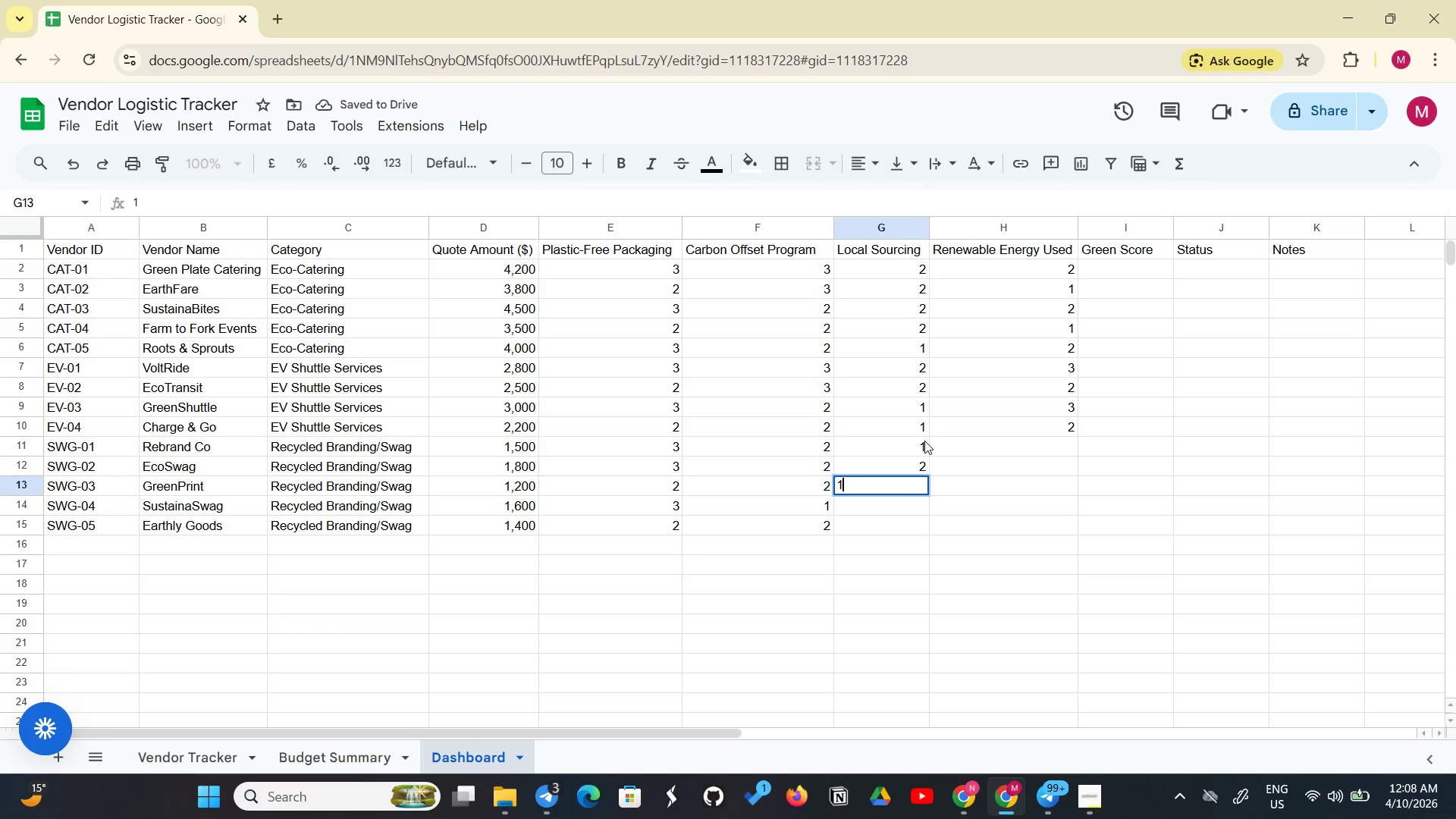 
key(Enter)
 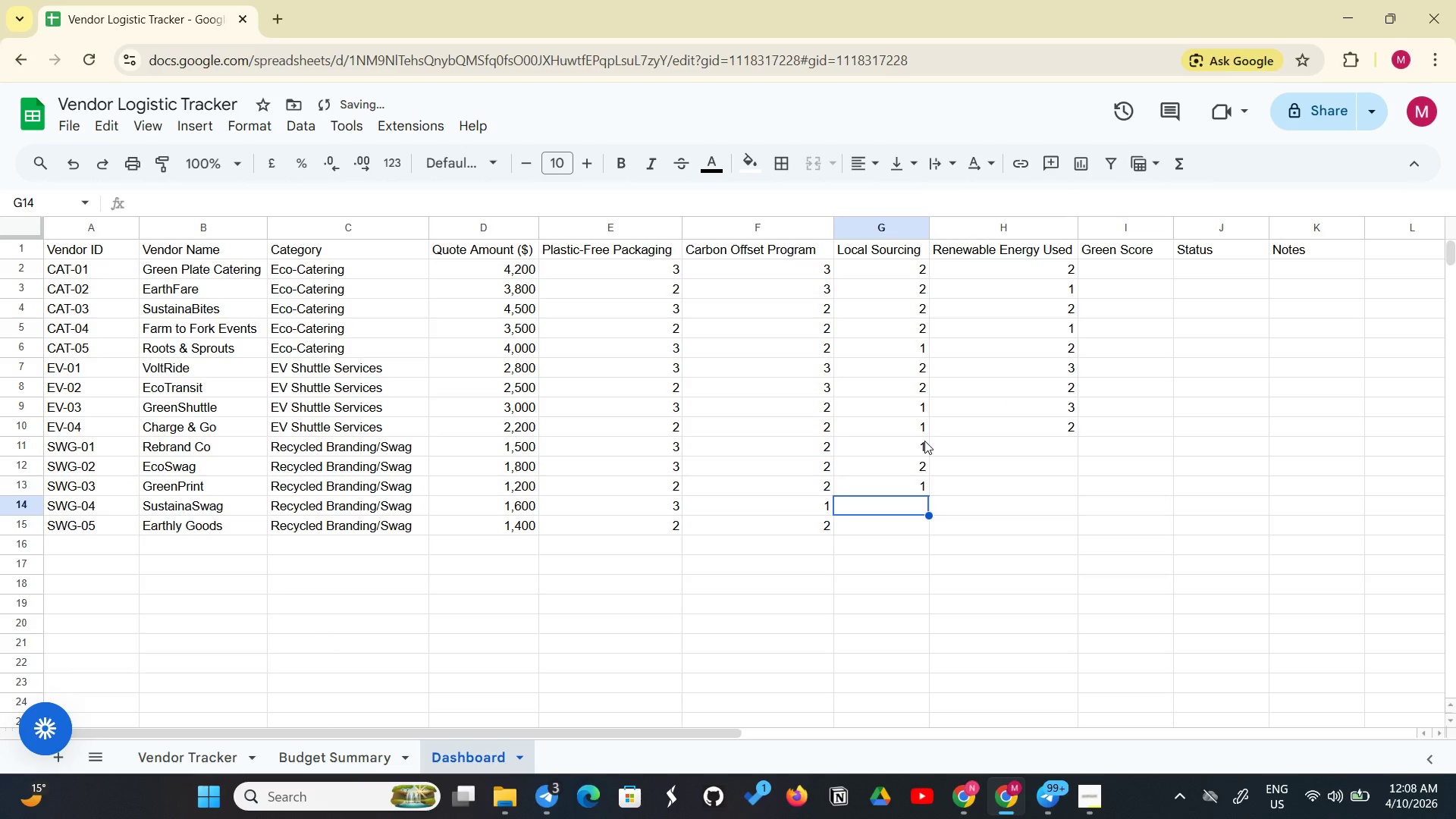 
key(2)
 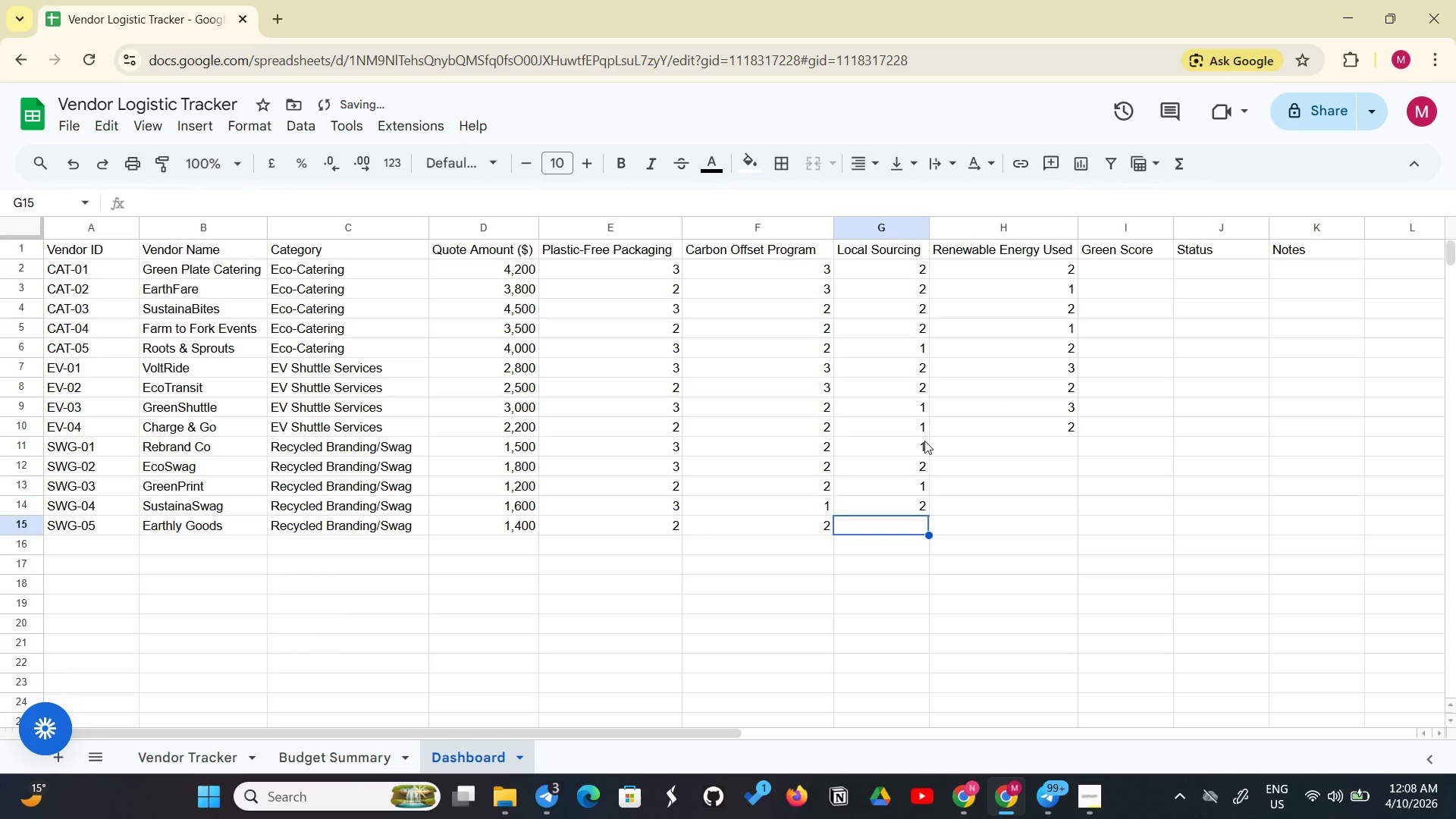 
key(Enter)
 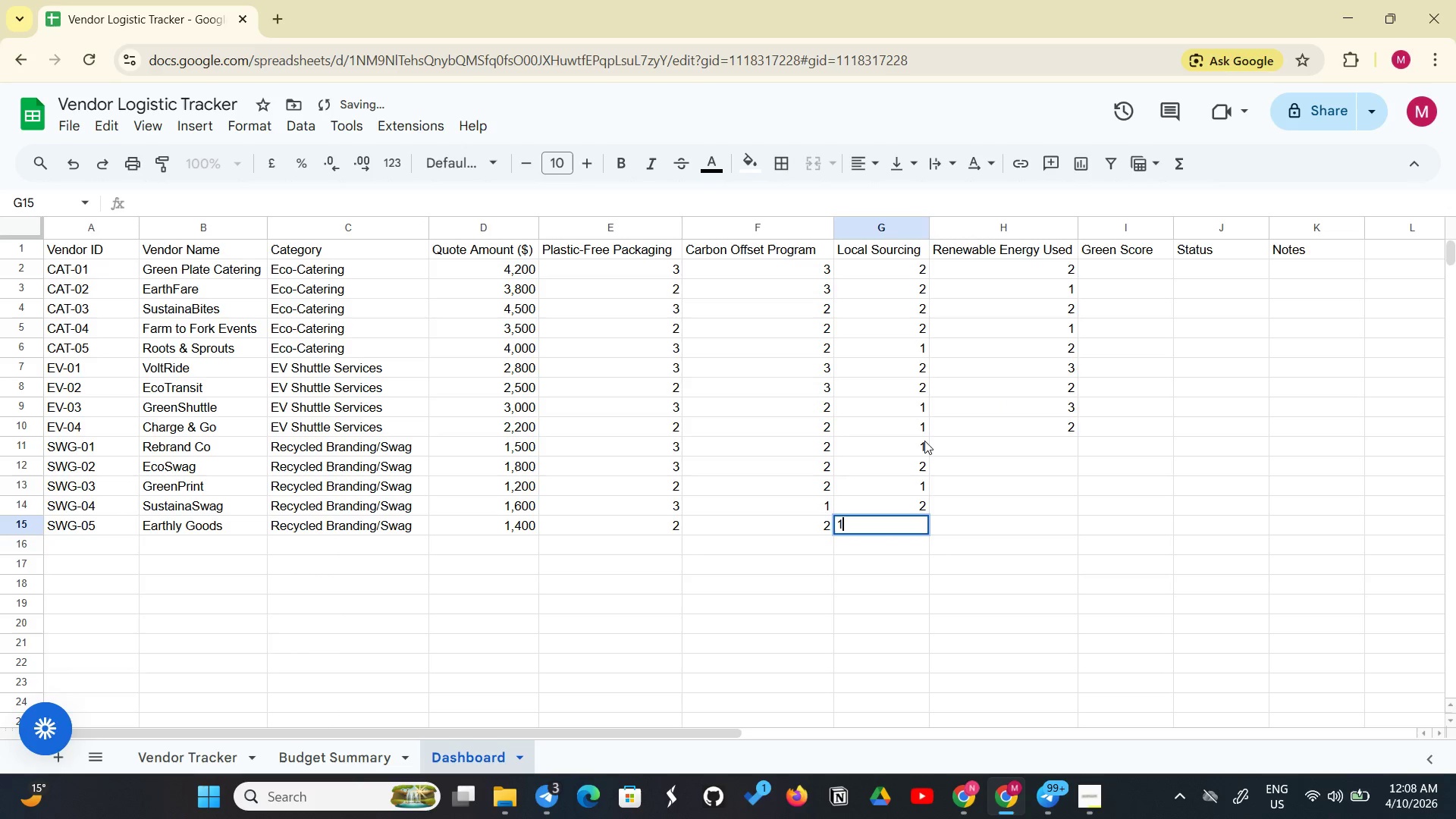 
key(1)
 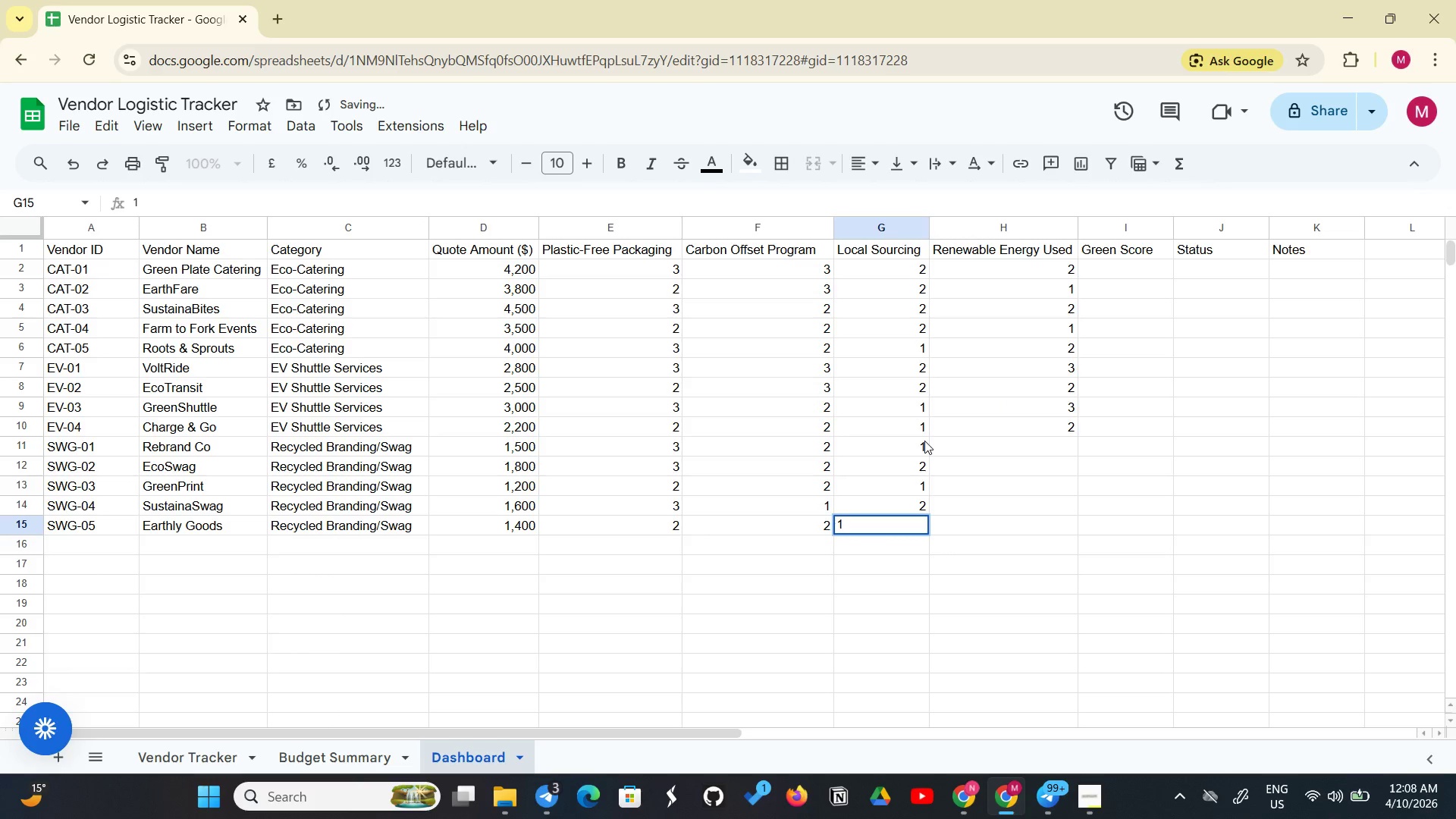 
key(Enter)
 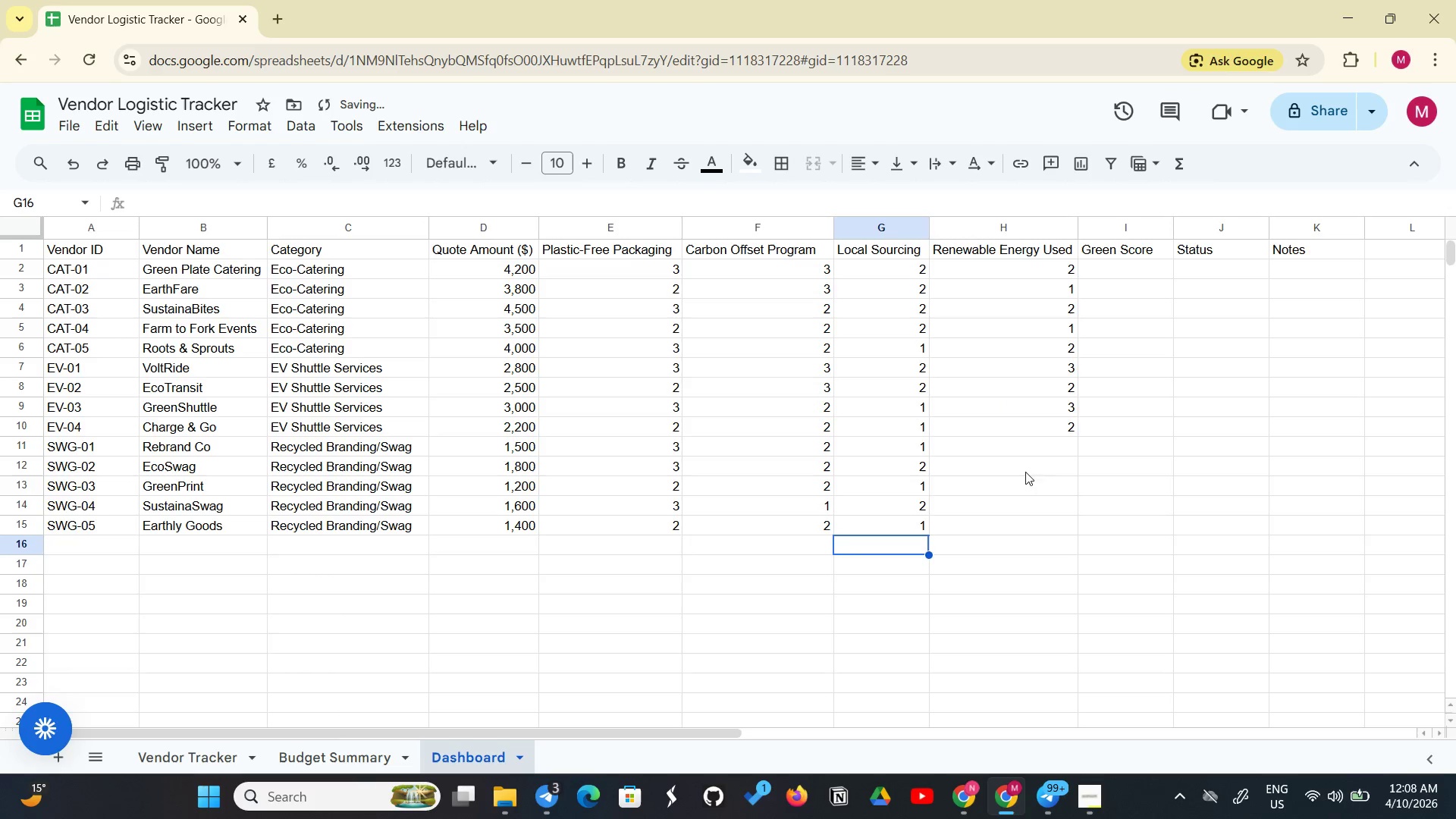 
left_click([1055, 453])
 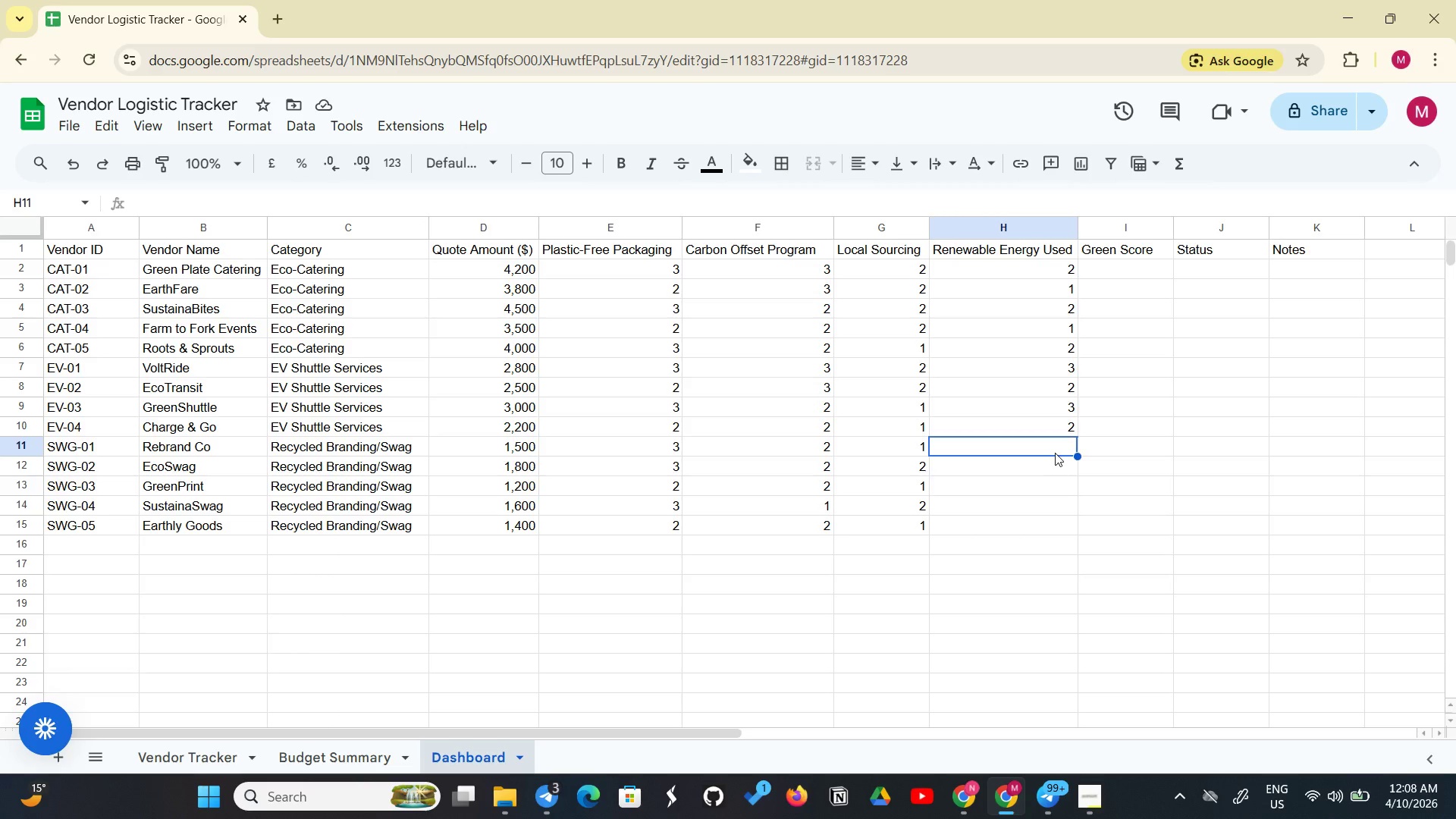 
wait(5.16)
 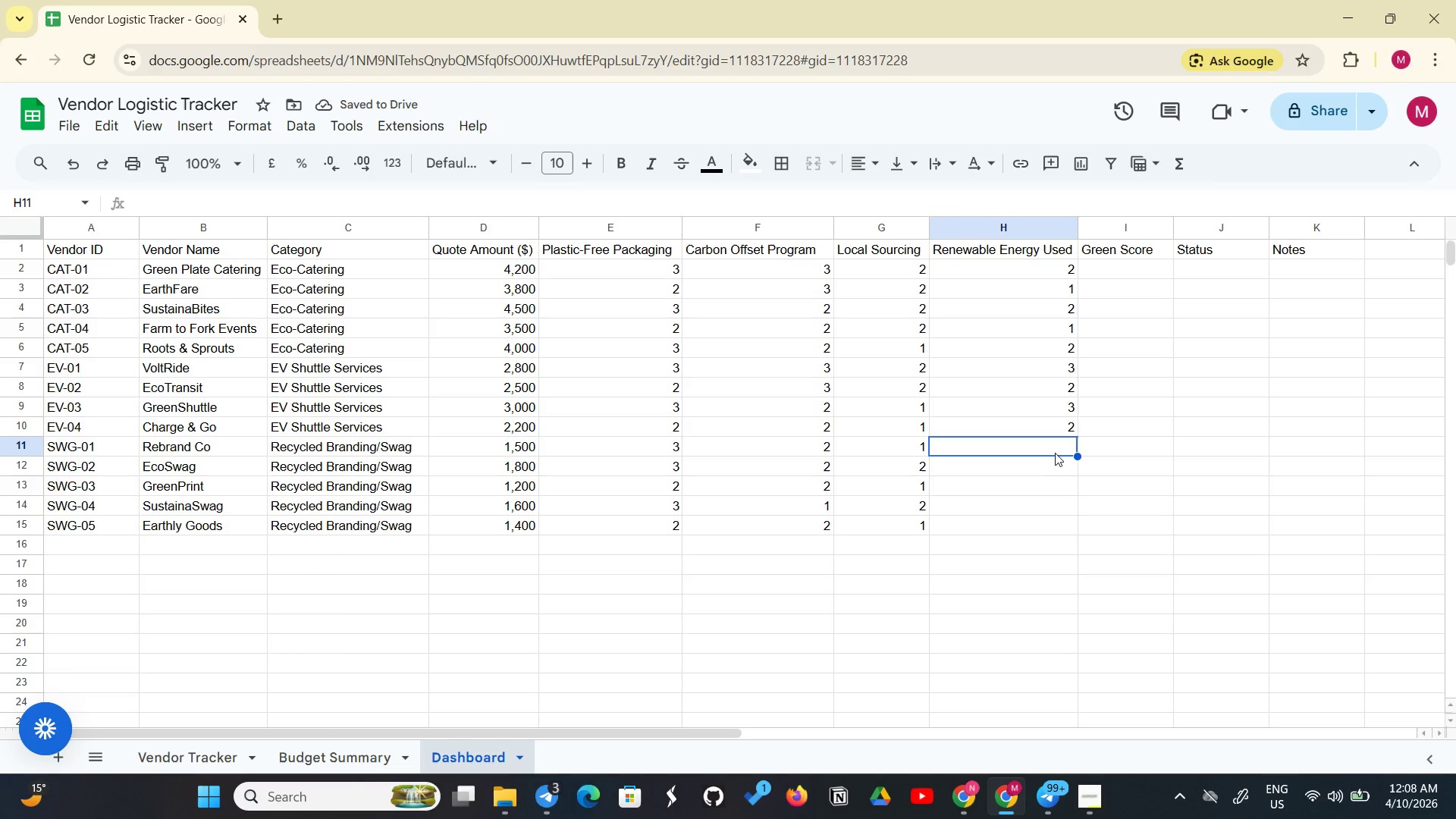 
key(1)
 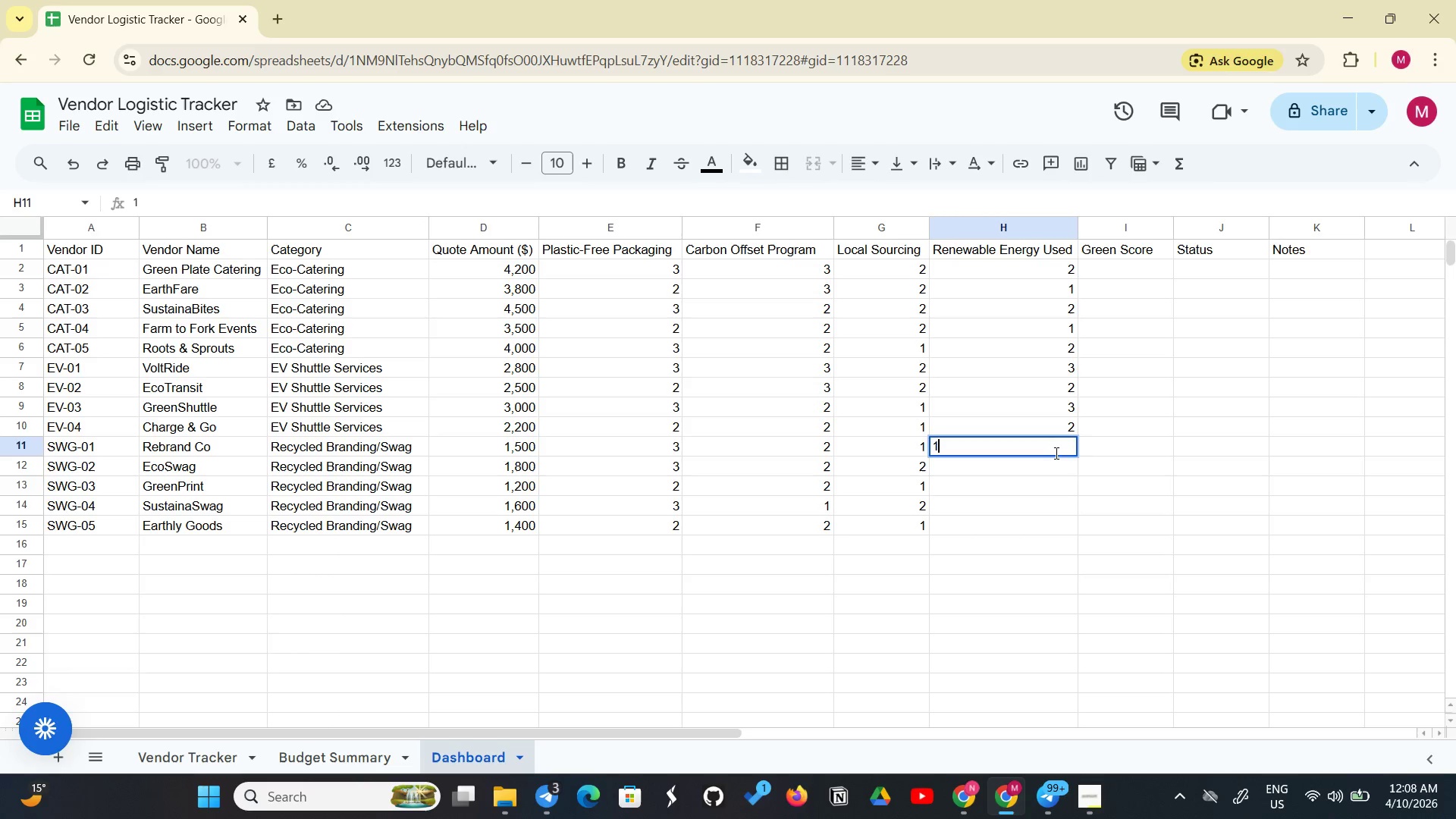 
key(Enter)
 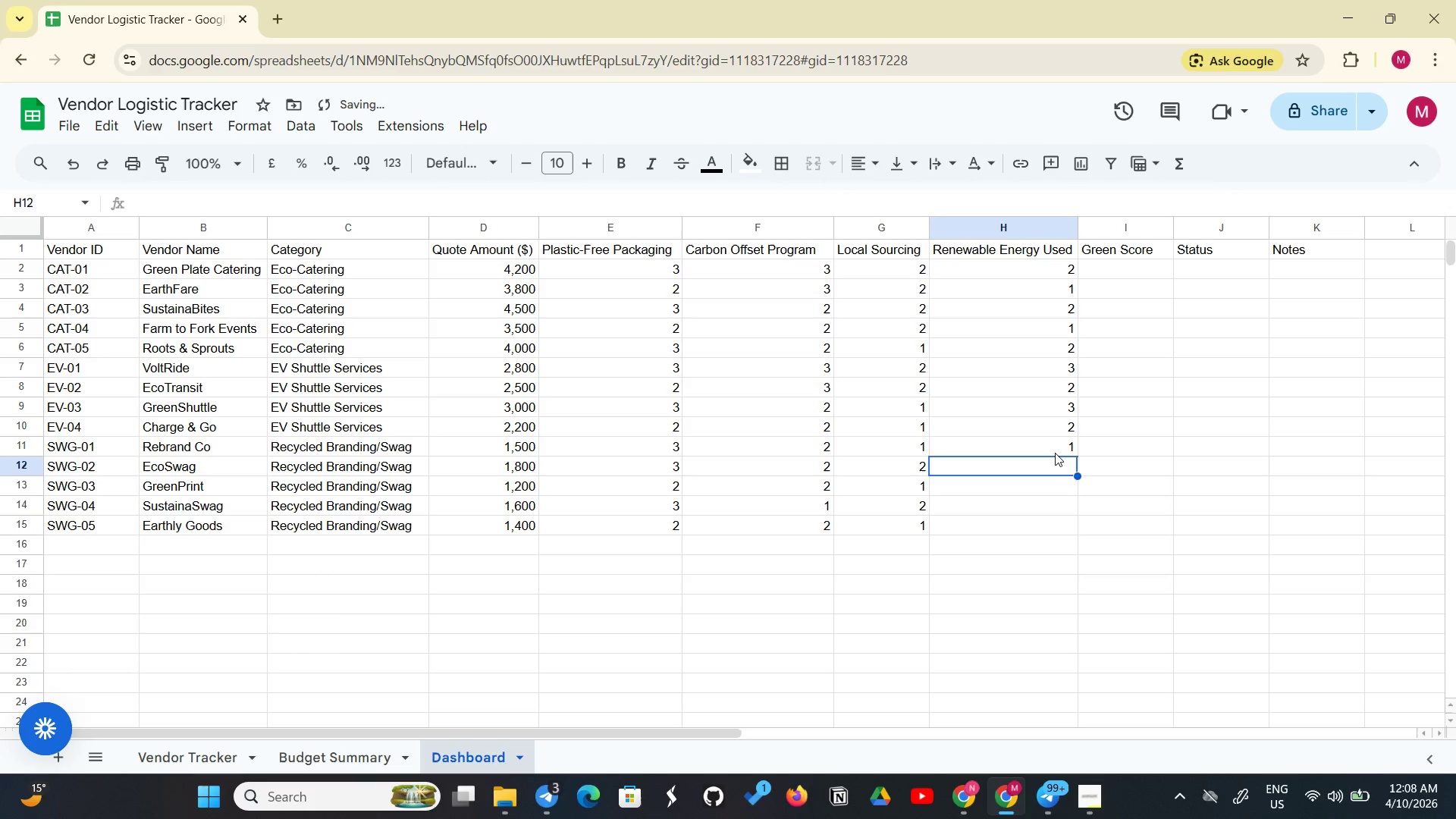 
key(1)
 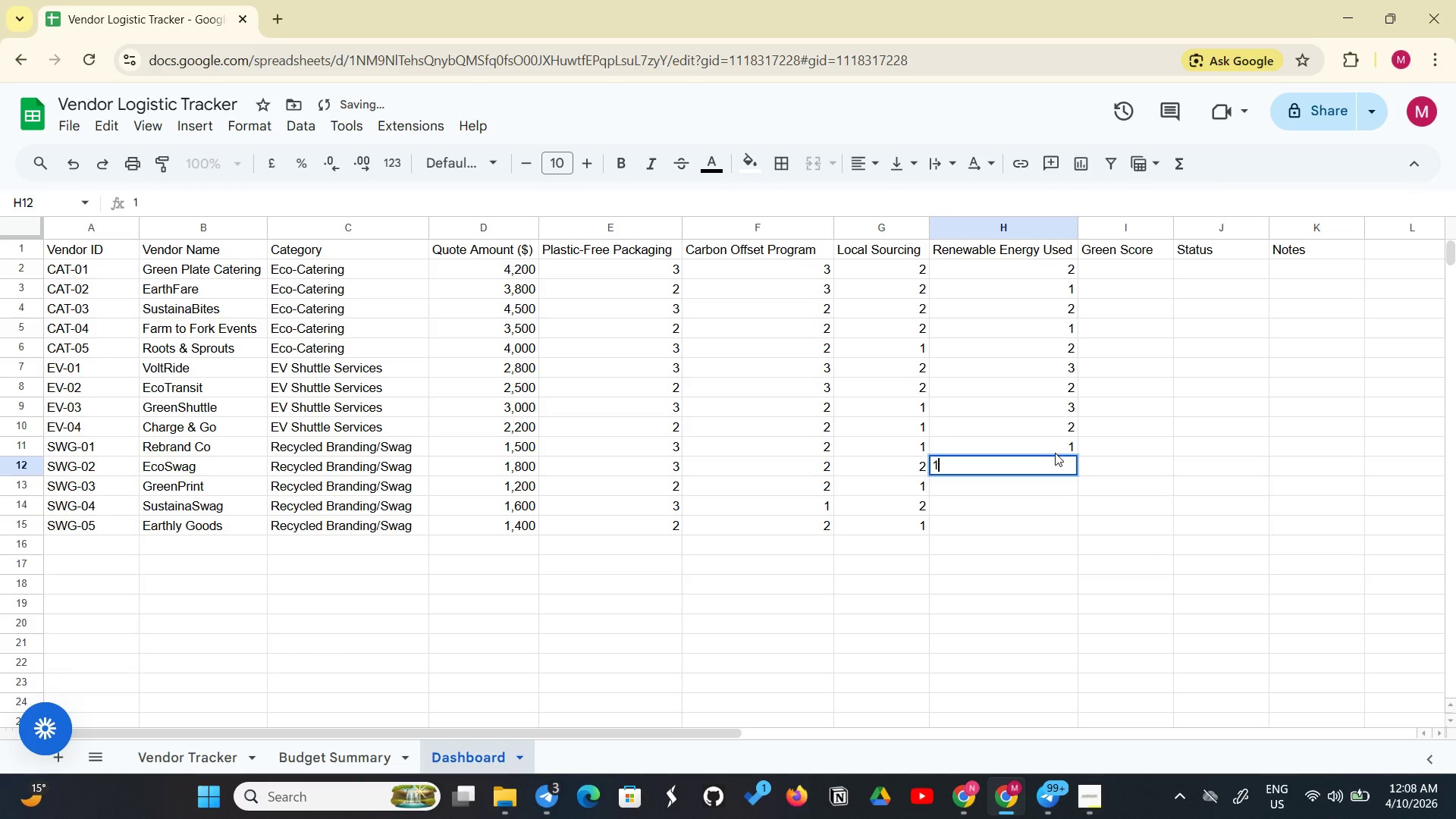 
key(Enter)
 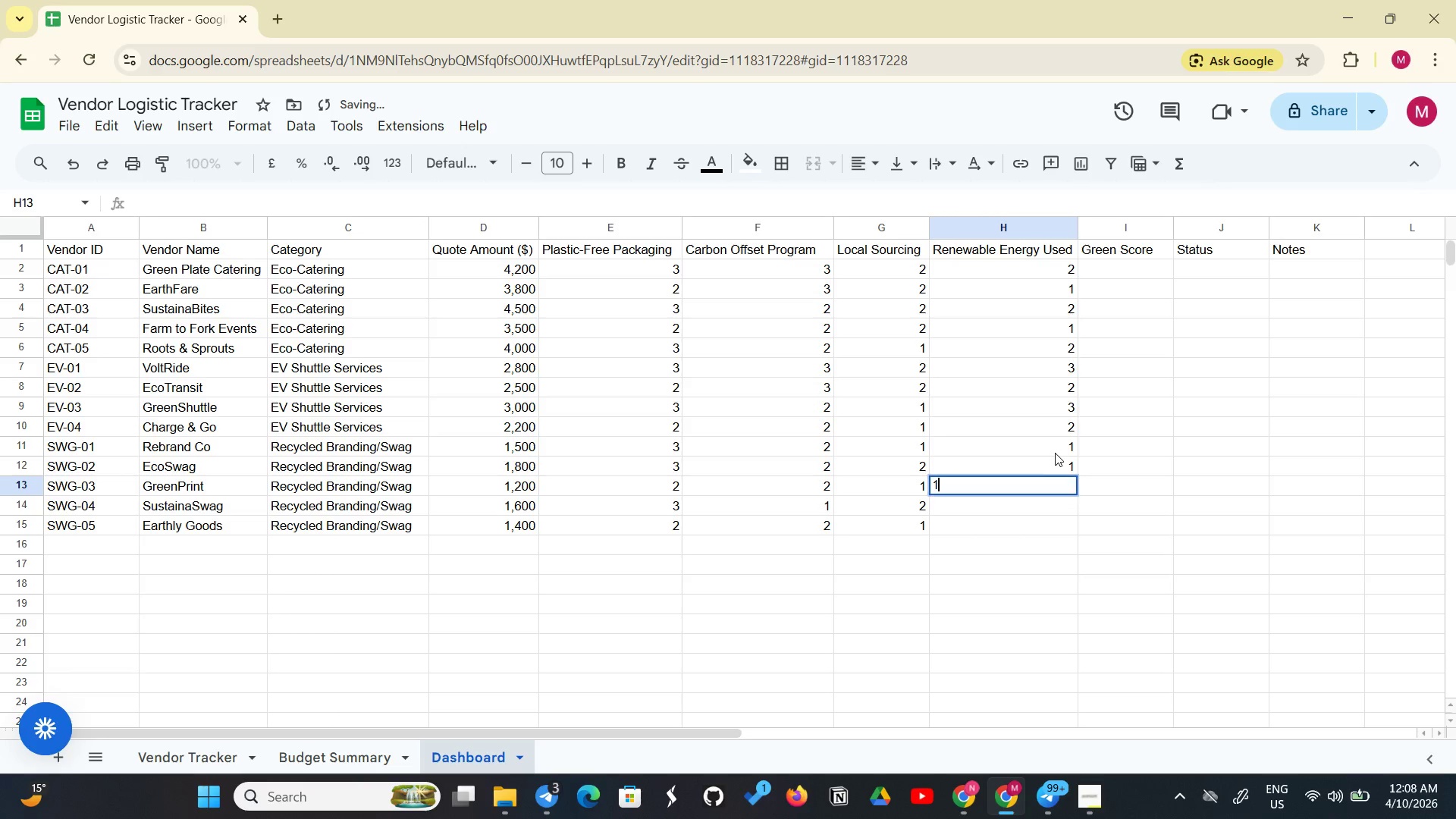 
key(1)
 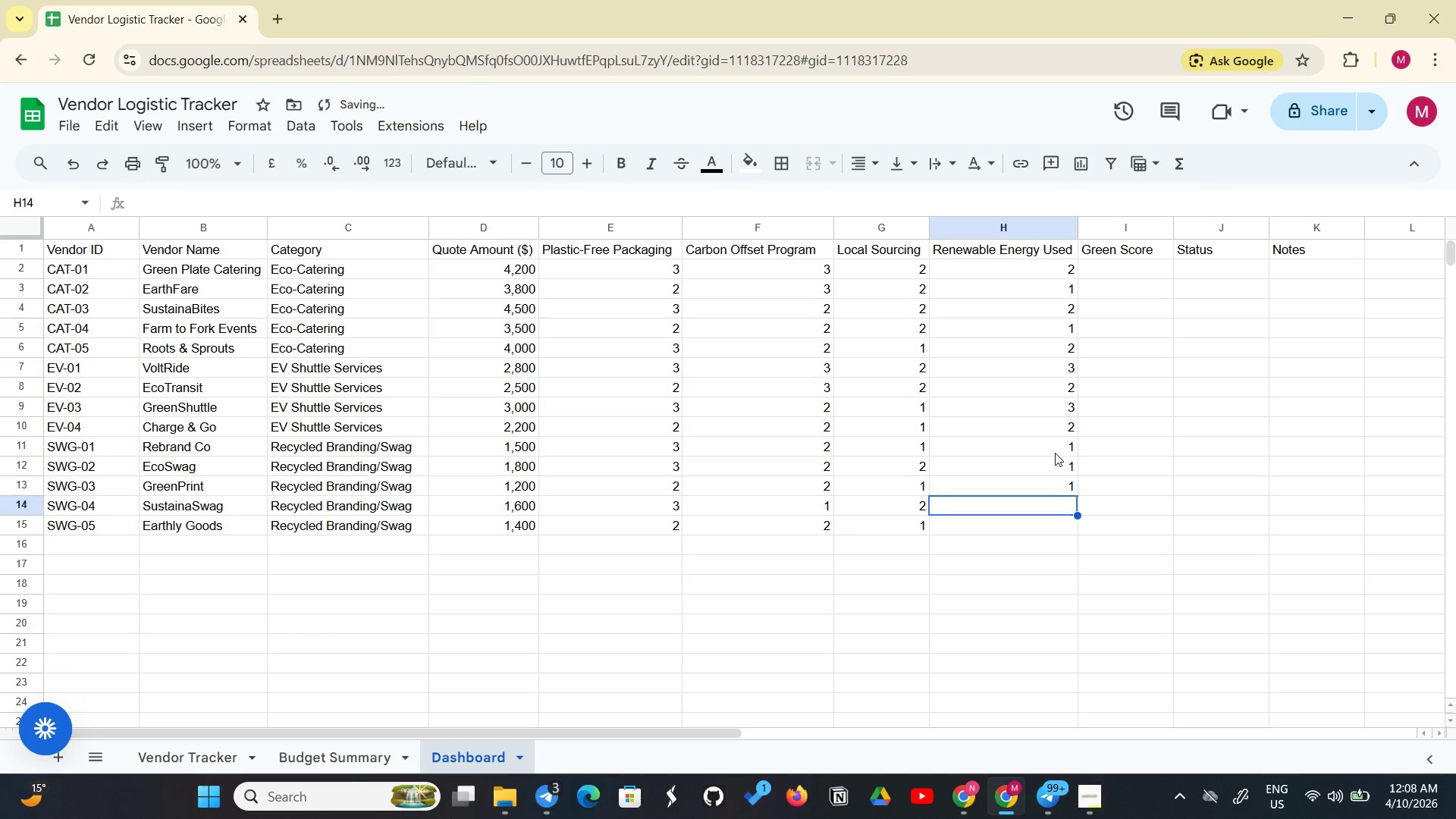 
key(Enter)
 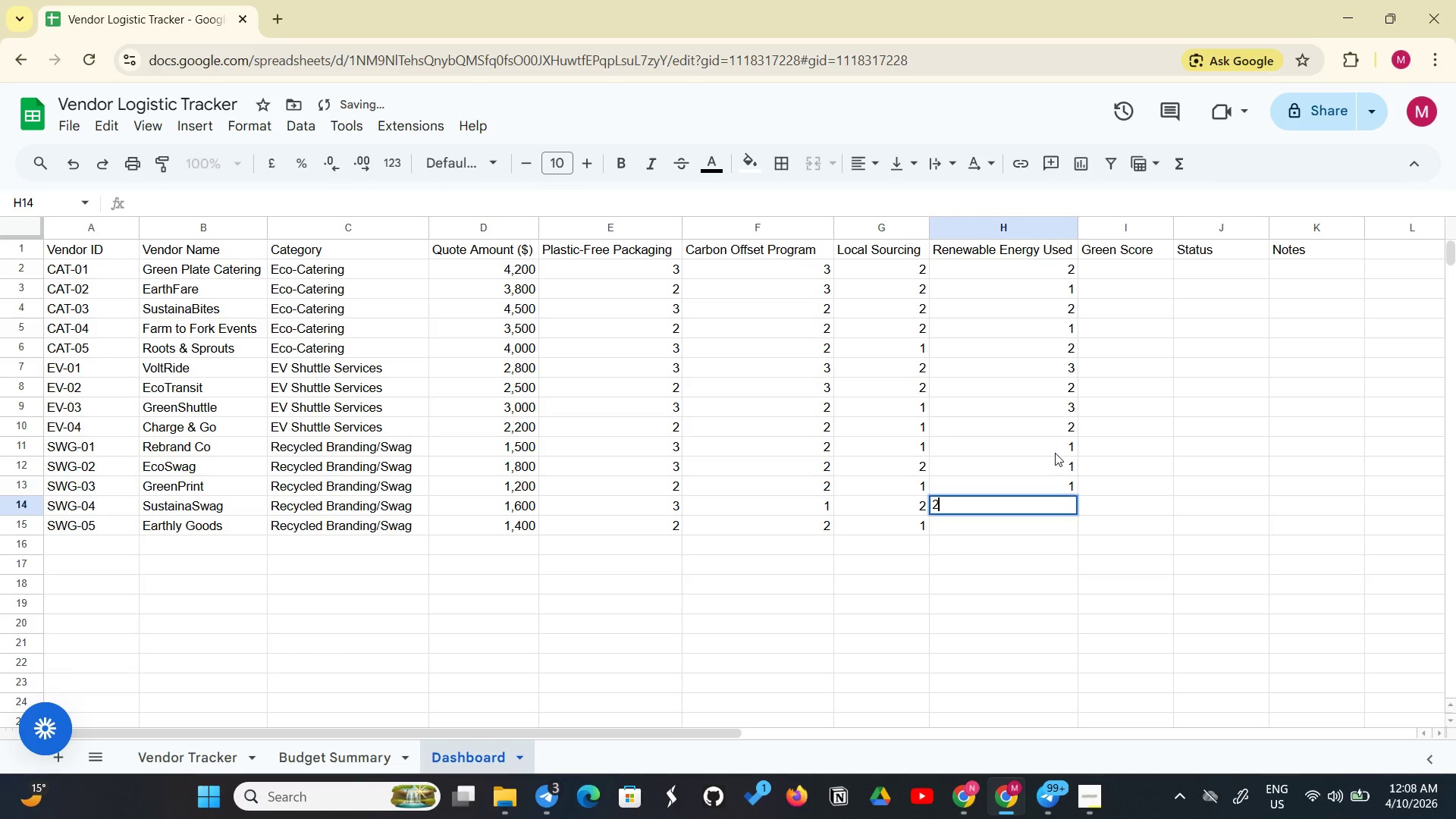 
key(2)
 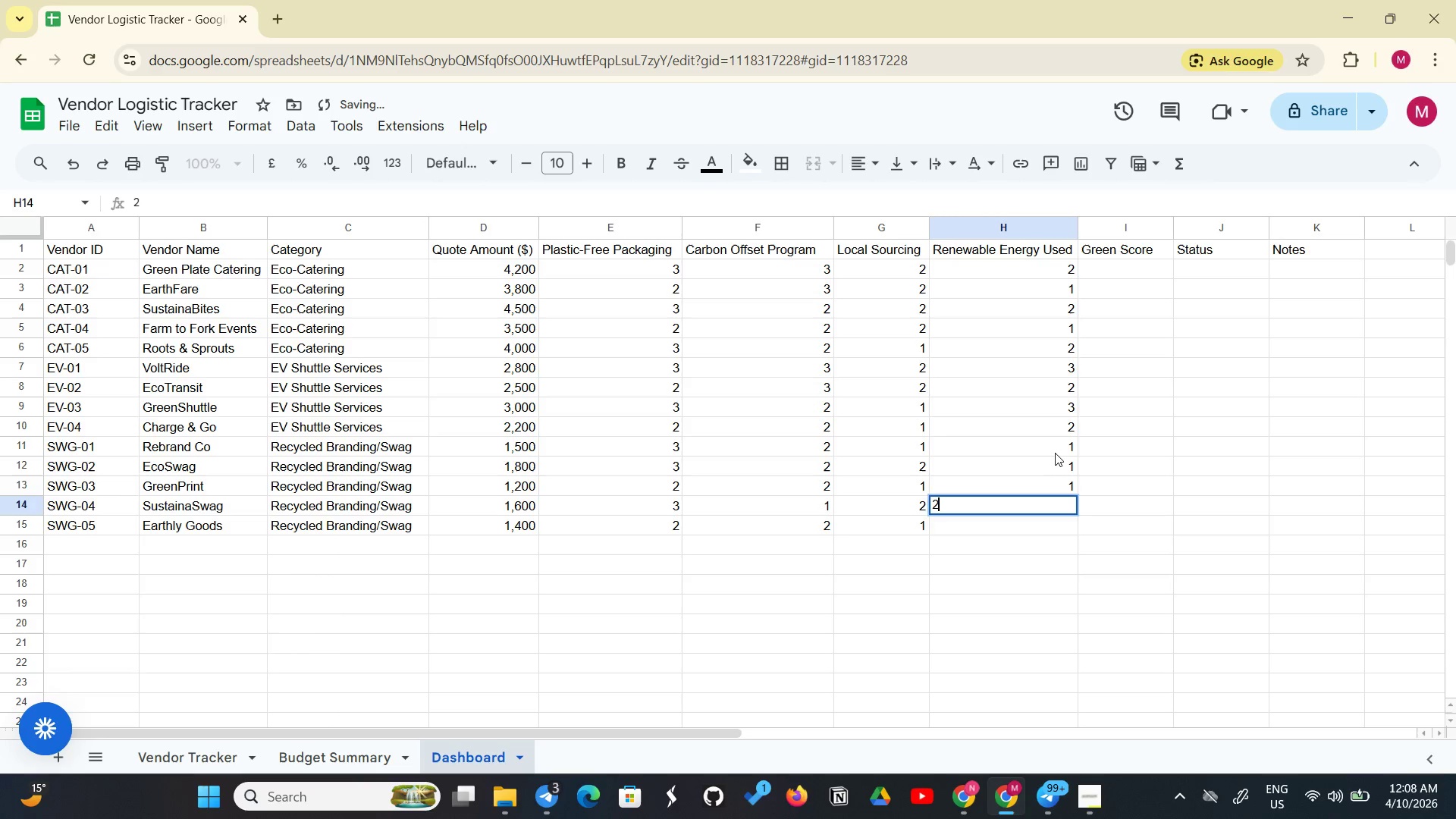 
key(Enter)
 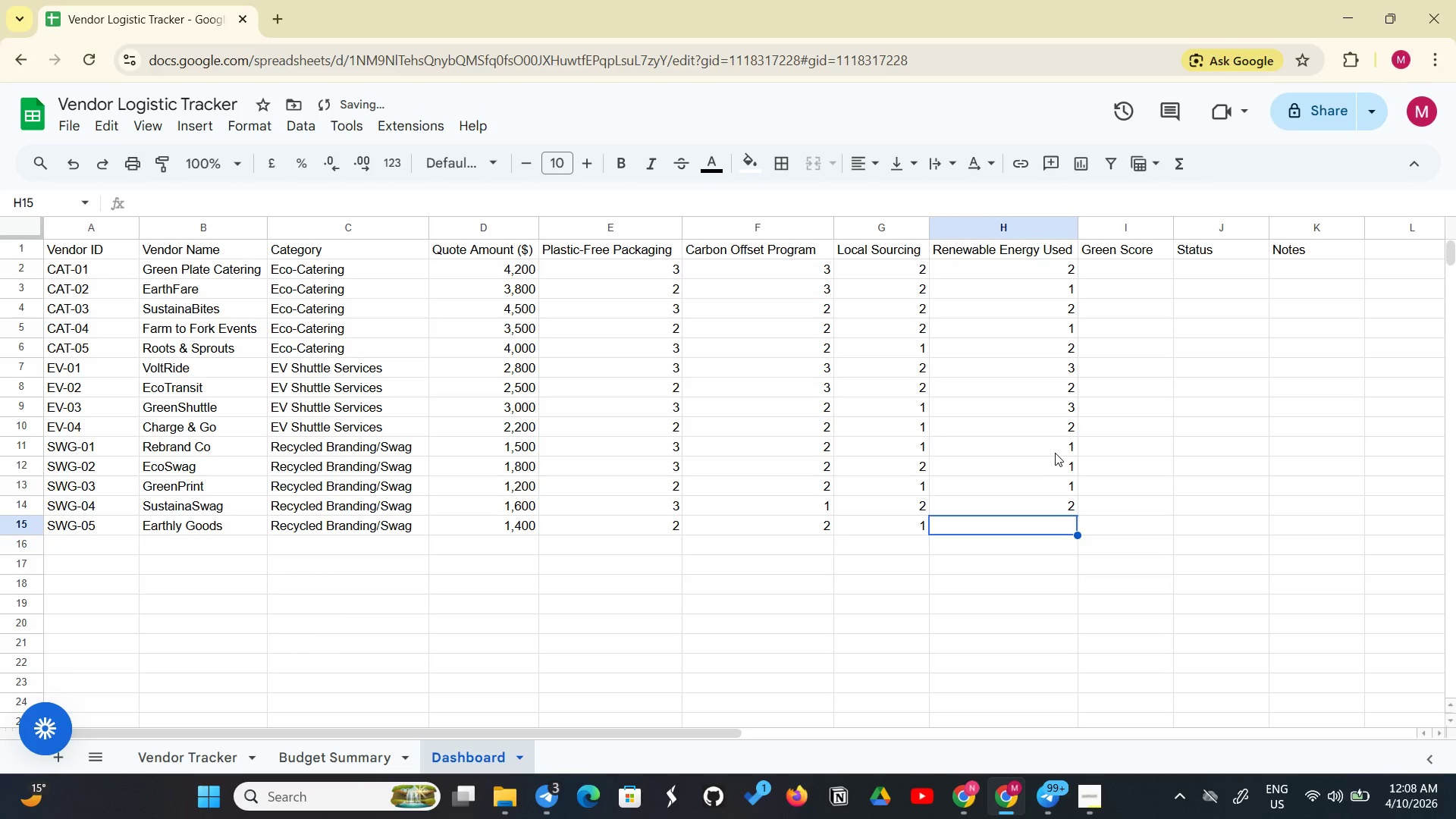 
key(1)
 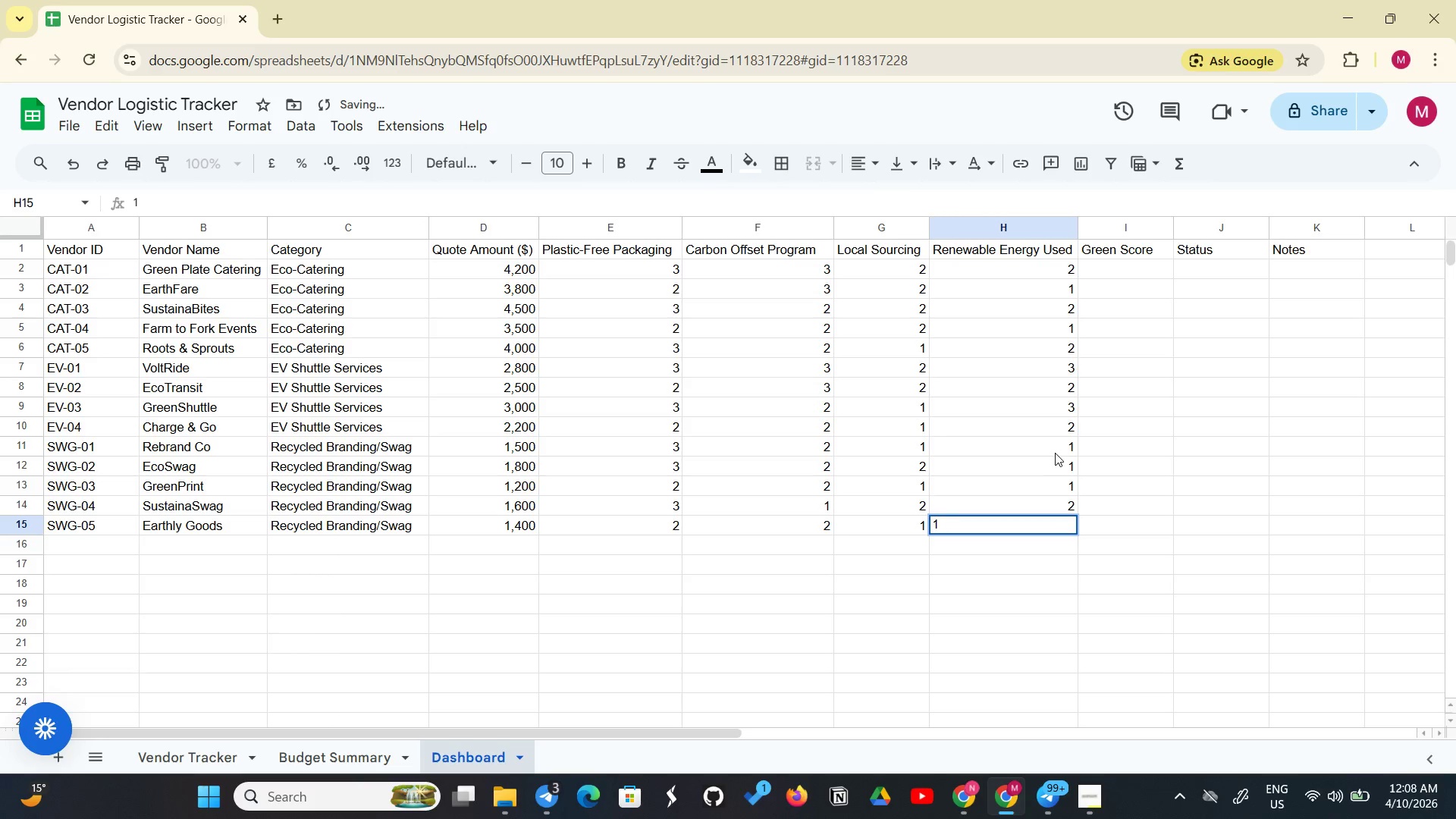 
key(Enter)
 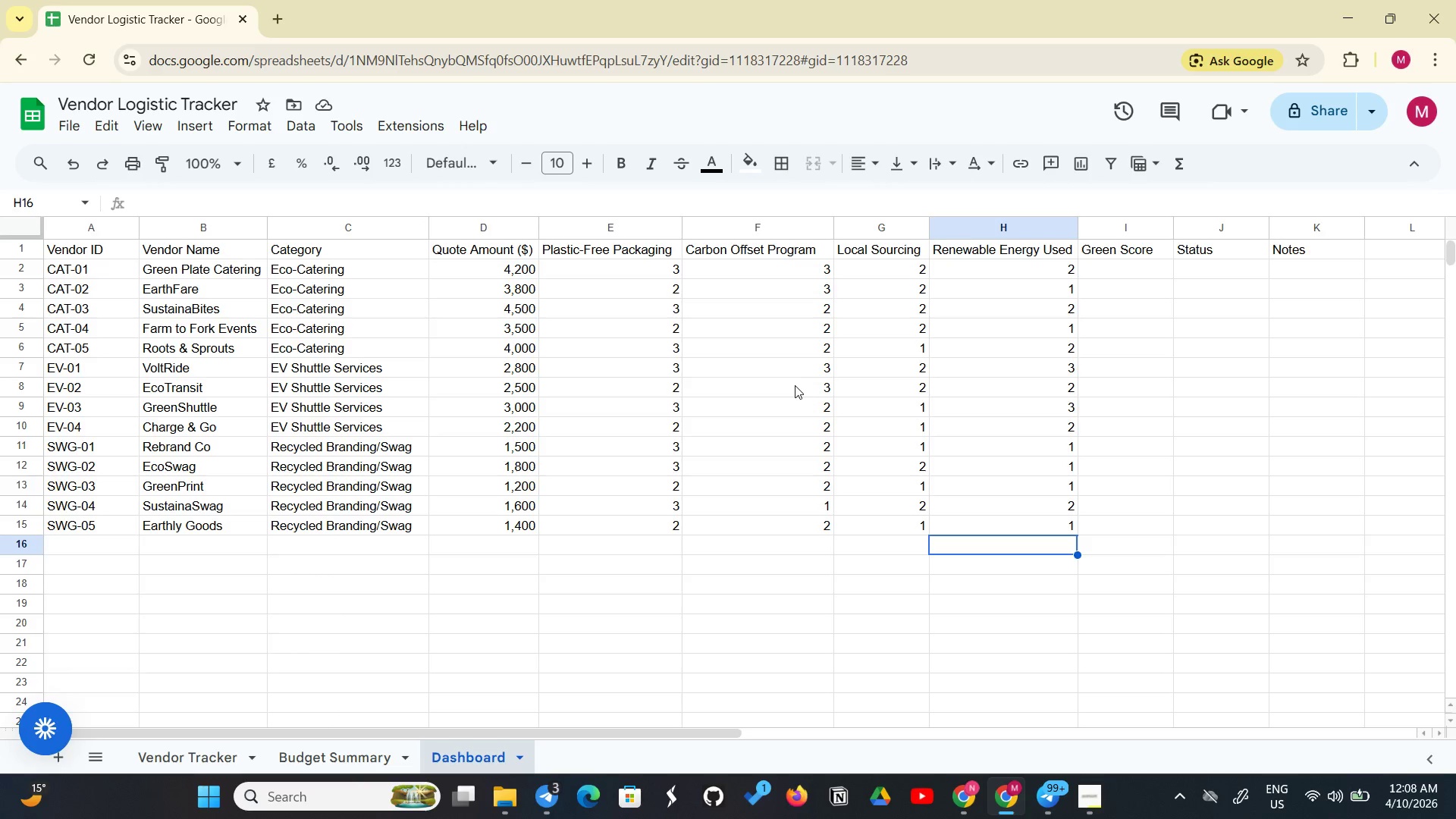 
wait(10.38)
 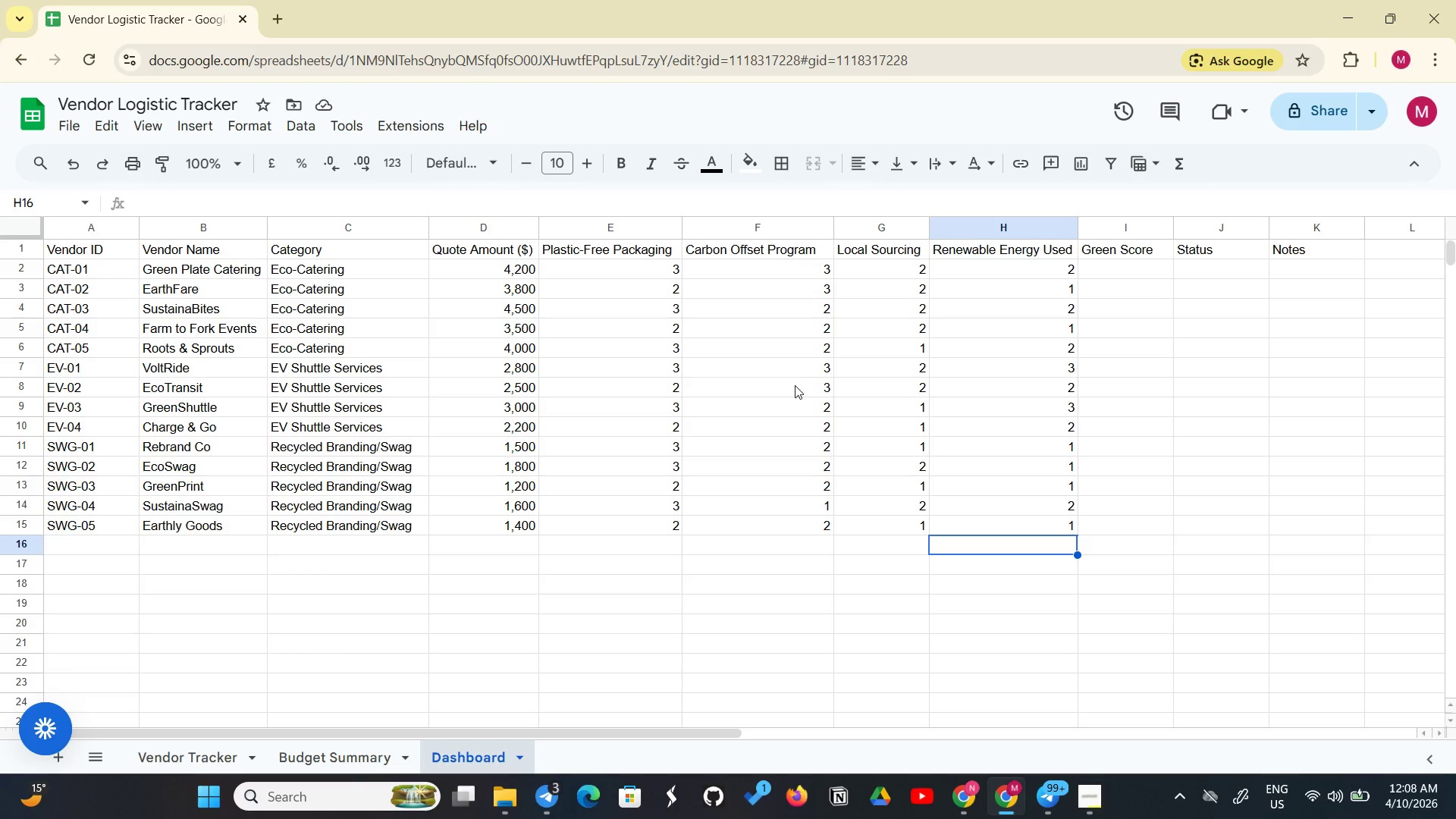 
left_click([124, 551])
 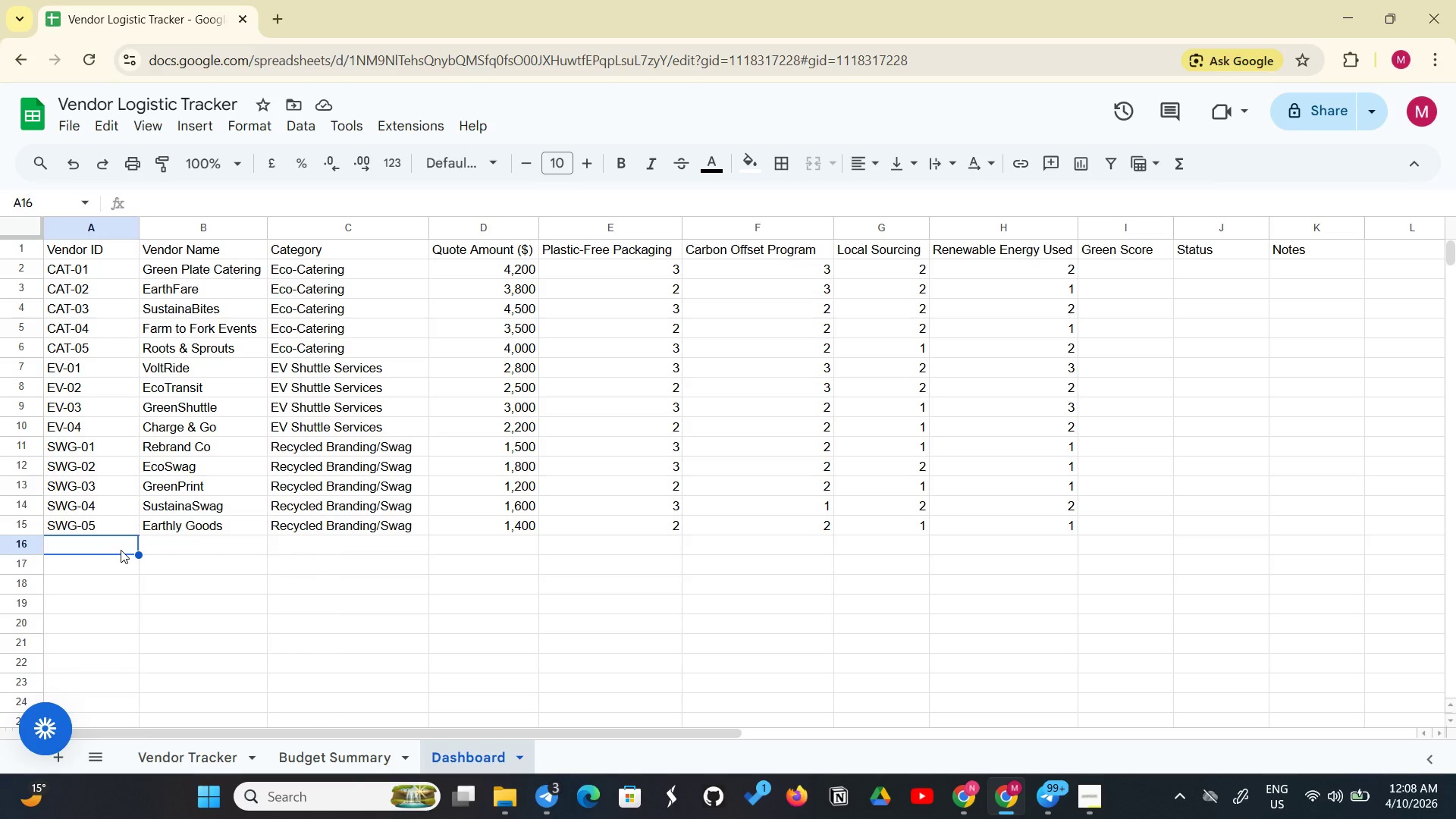 
type(De)
key(Backspace)
type(EC-01)
 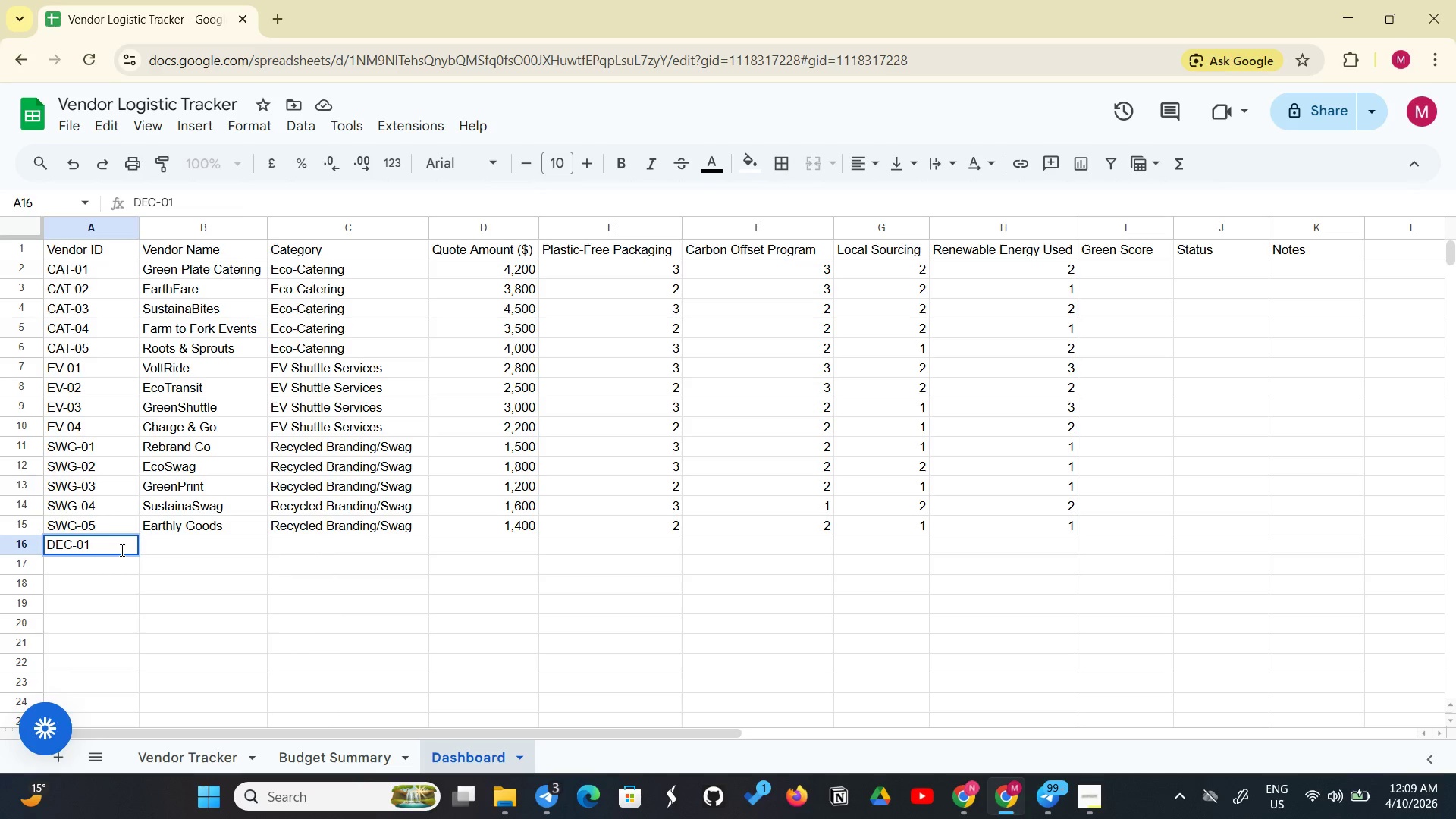 
key(Enter)
 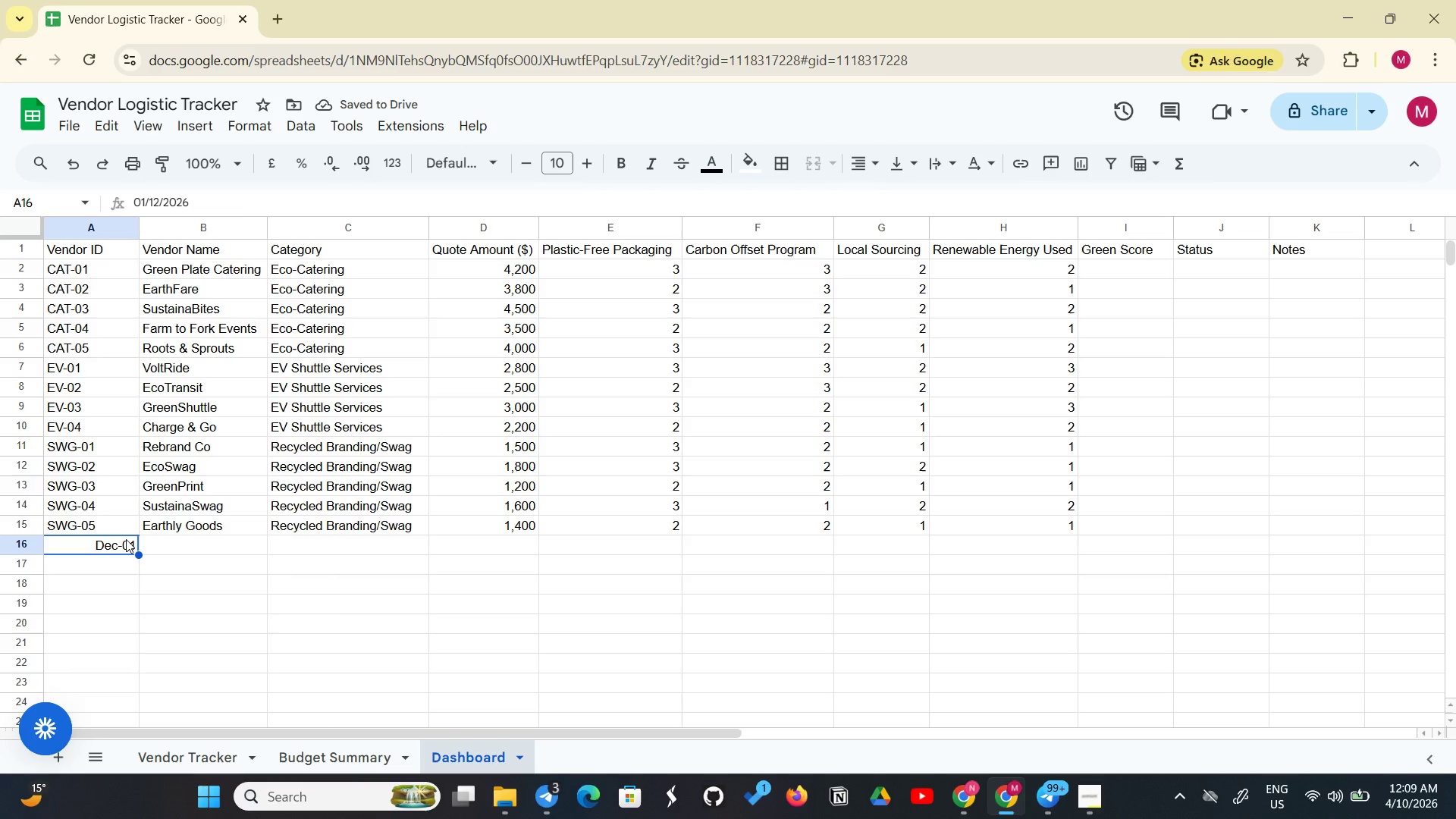 
key(Backspace)
type(DEC_)!)
key(Backspace)
key(Backspace)
key(Backspace)
type(-01)
 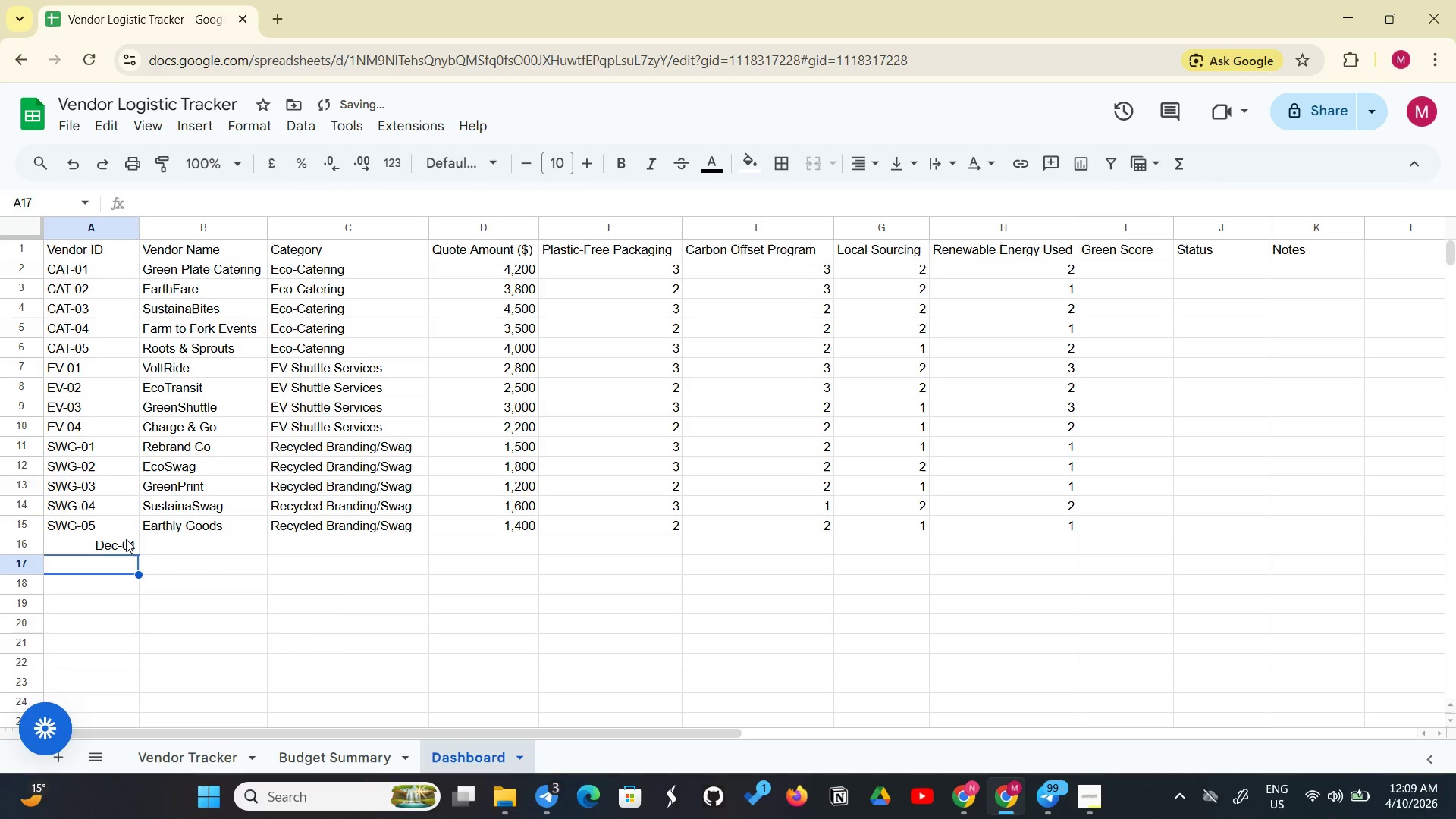 
 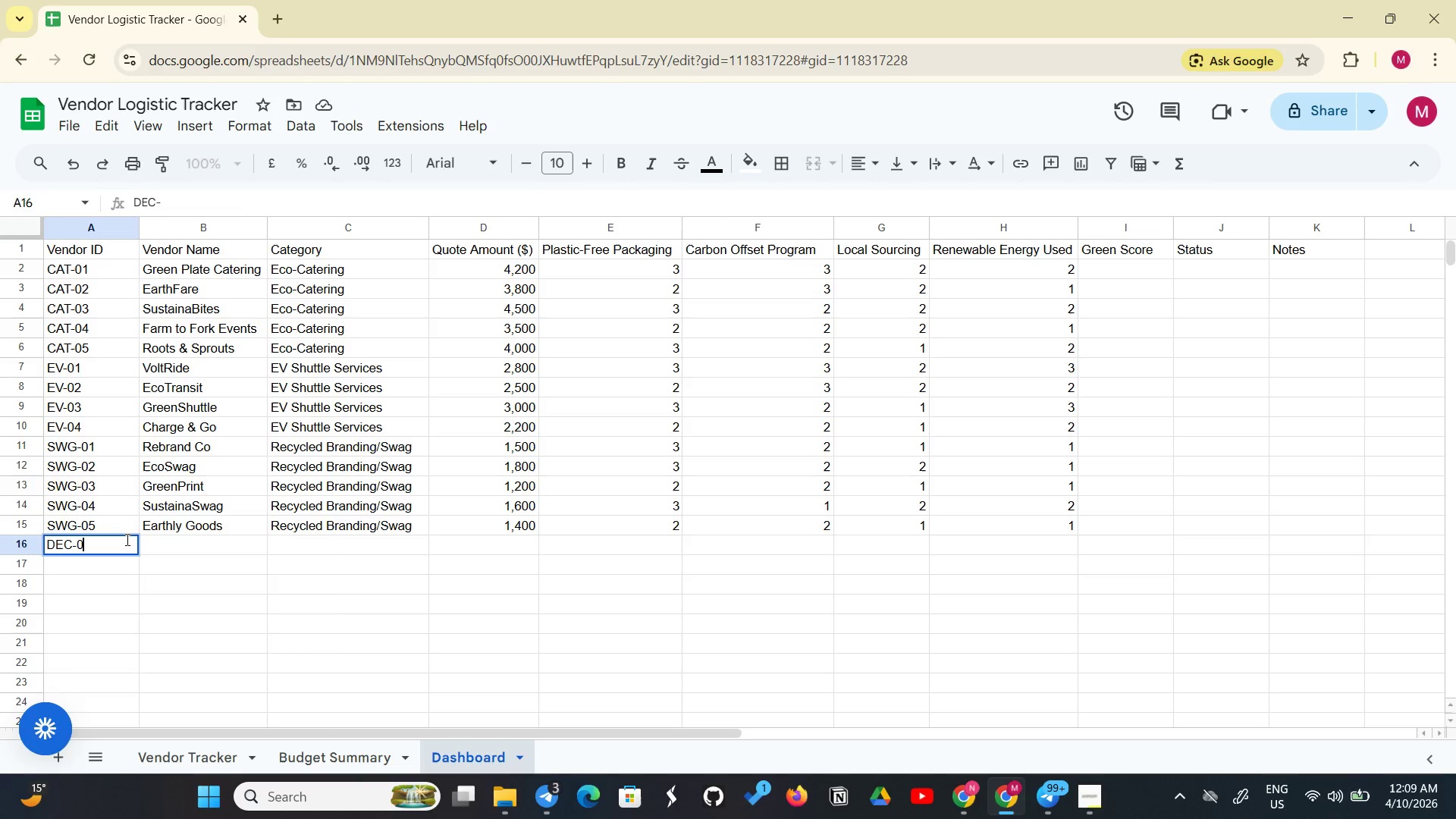 
key(Enter)
 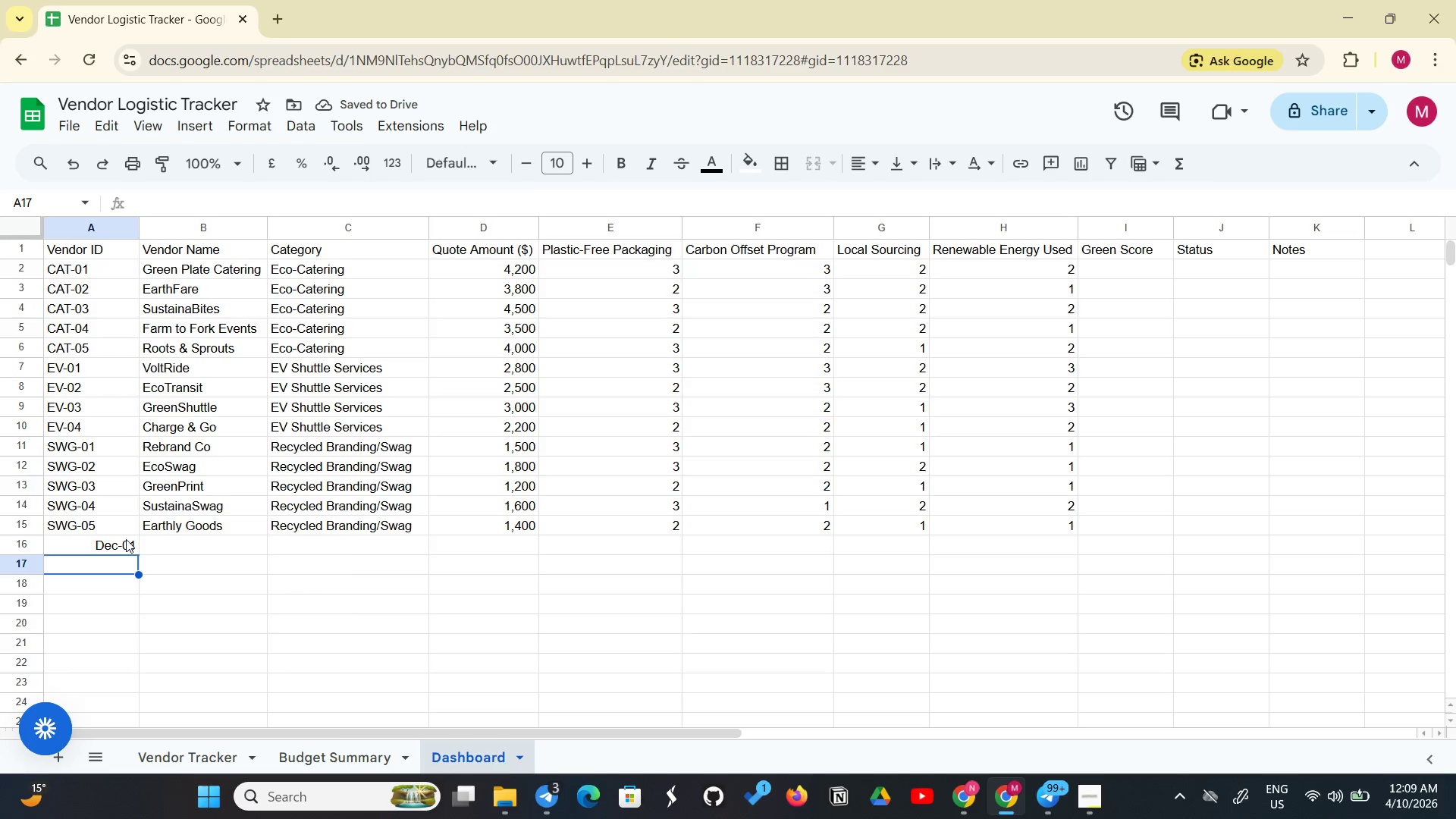 
left_click([124, 543])
 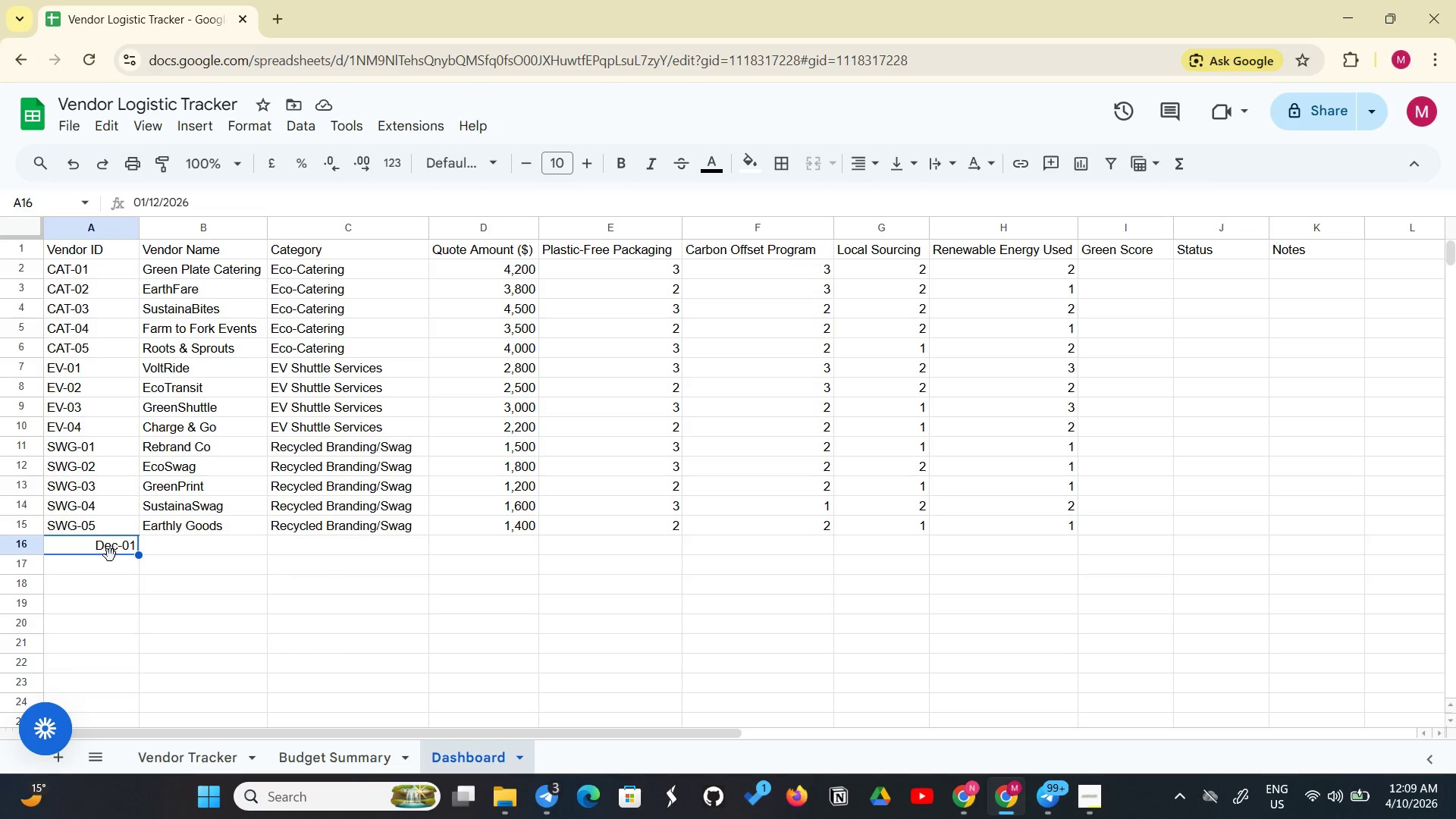 
wait(5.86)
 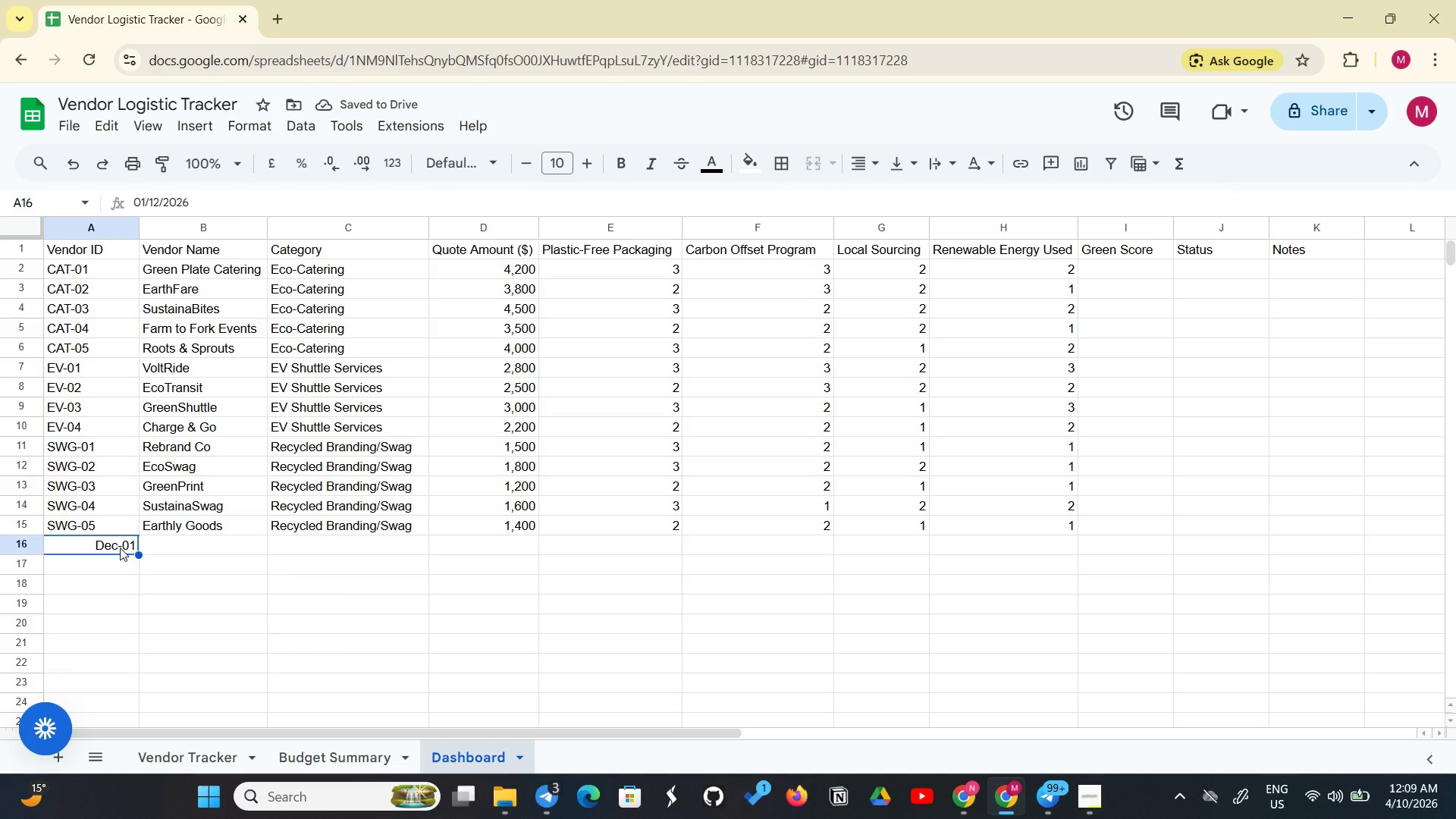 
left_click([121, 546])
 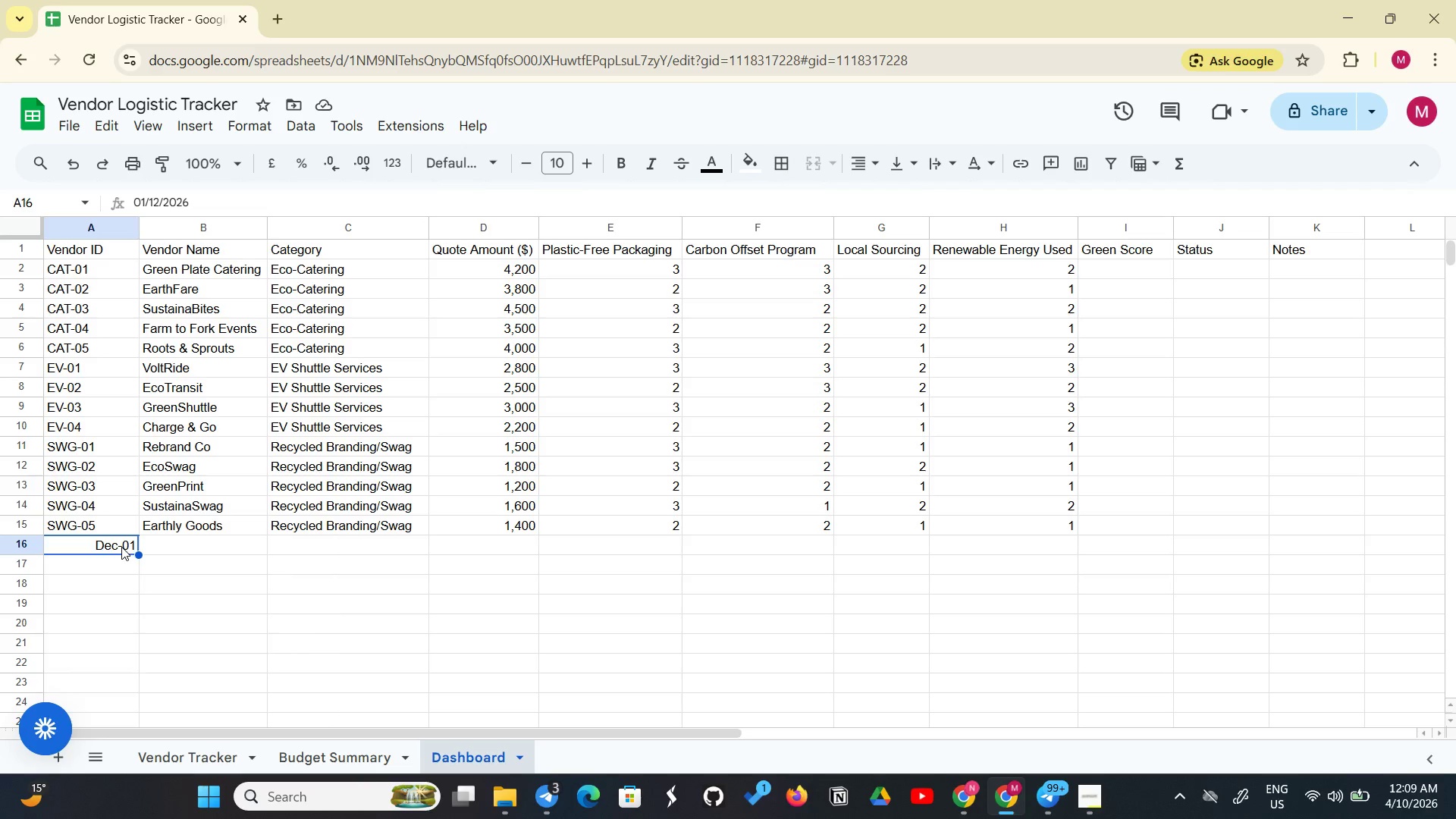 
left_click([121, 547])
 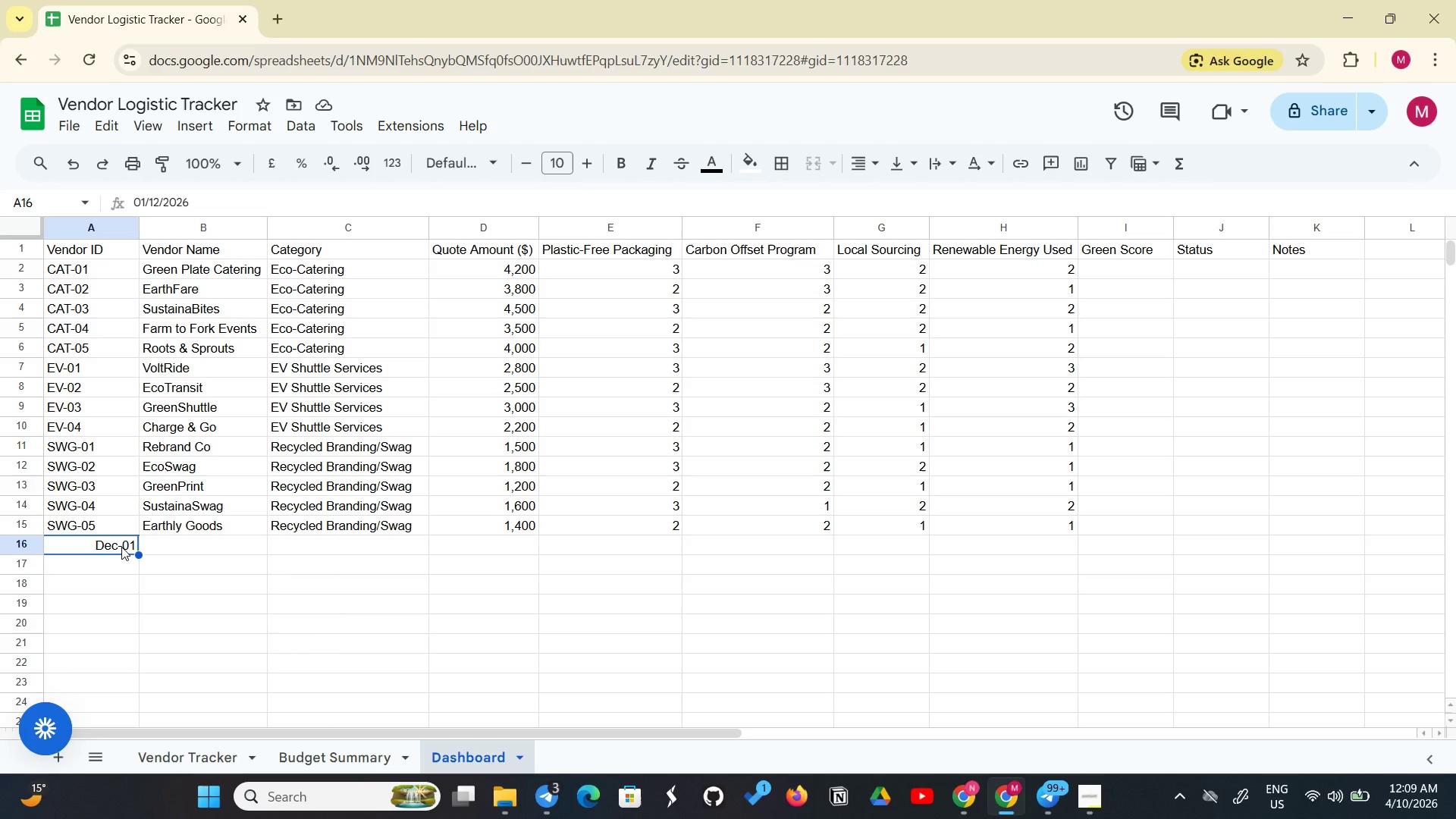 
key(Backspace)
type(DEC-01)
 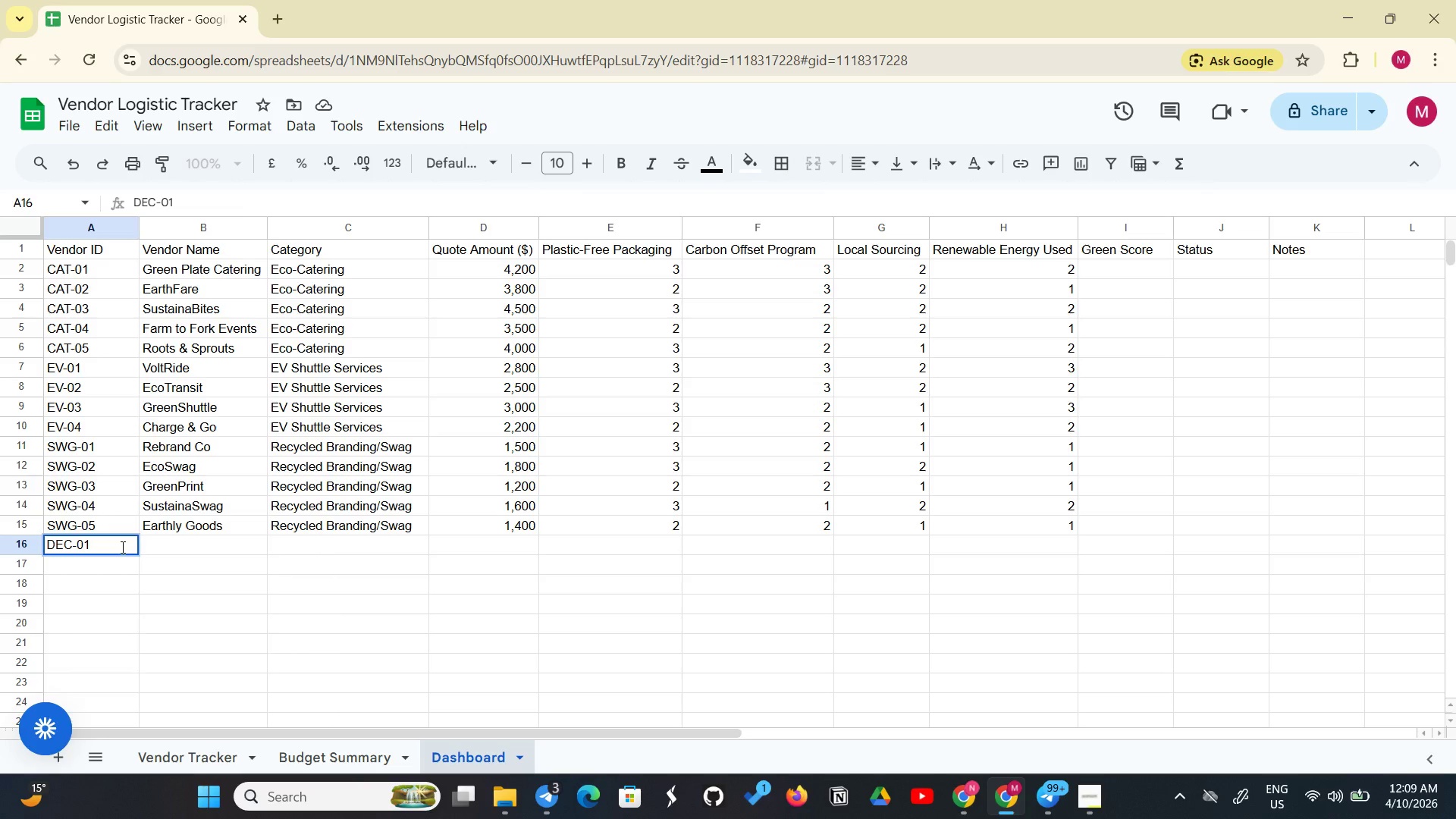 
key(Enter)
 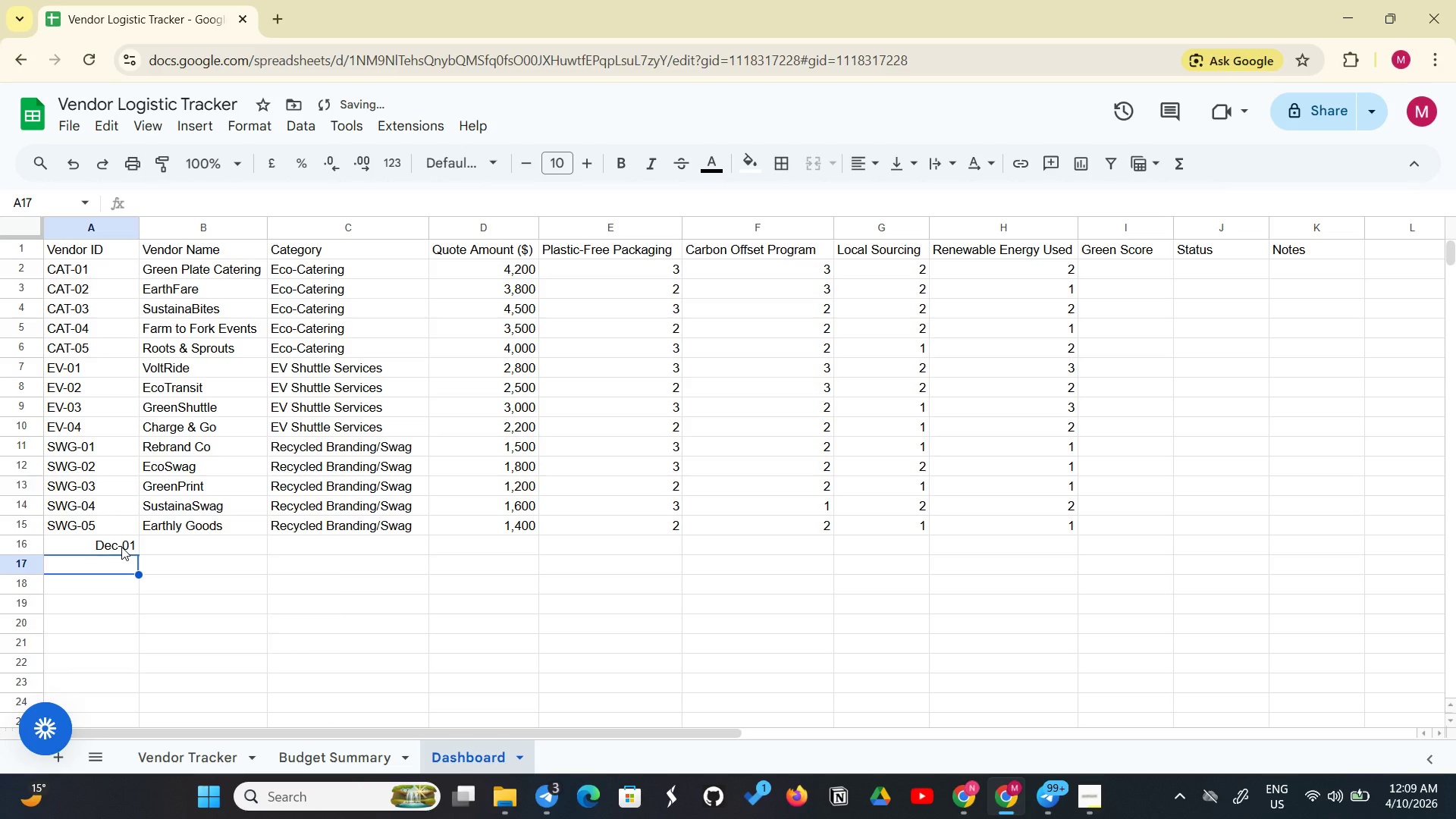 
left_click([121, 547])
 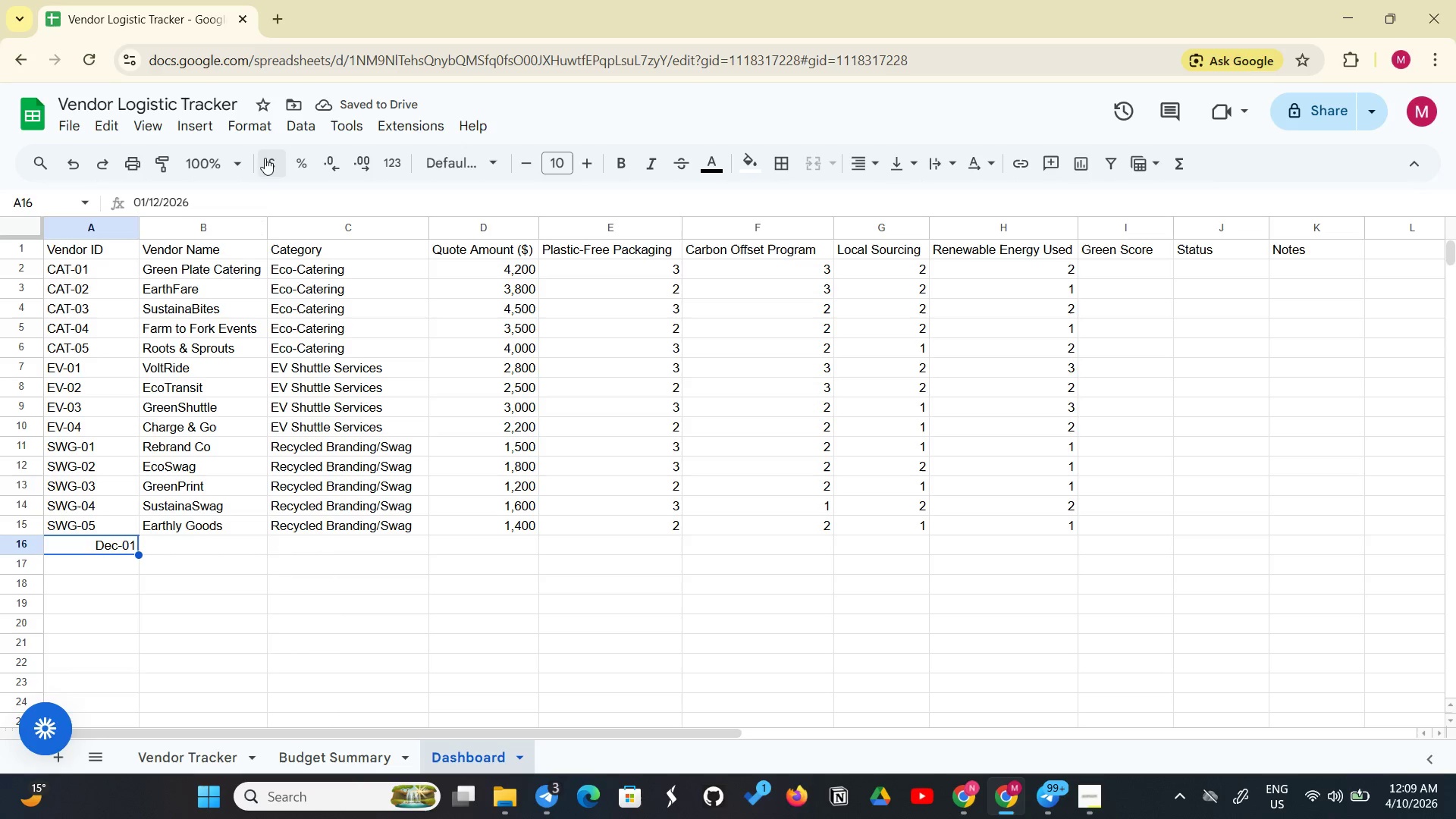 
left_click([256, 126])
 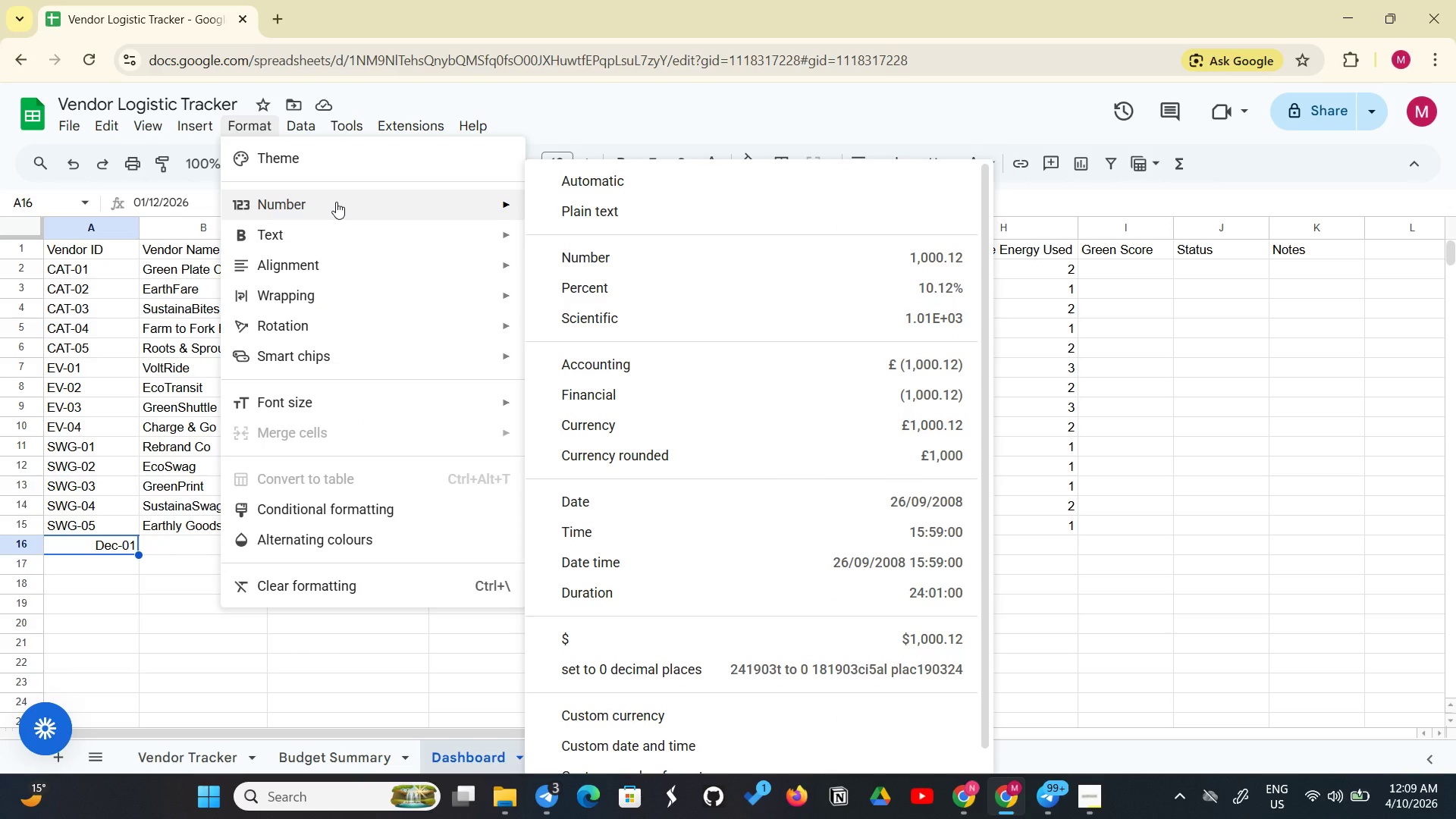 
wait(15.09)
 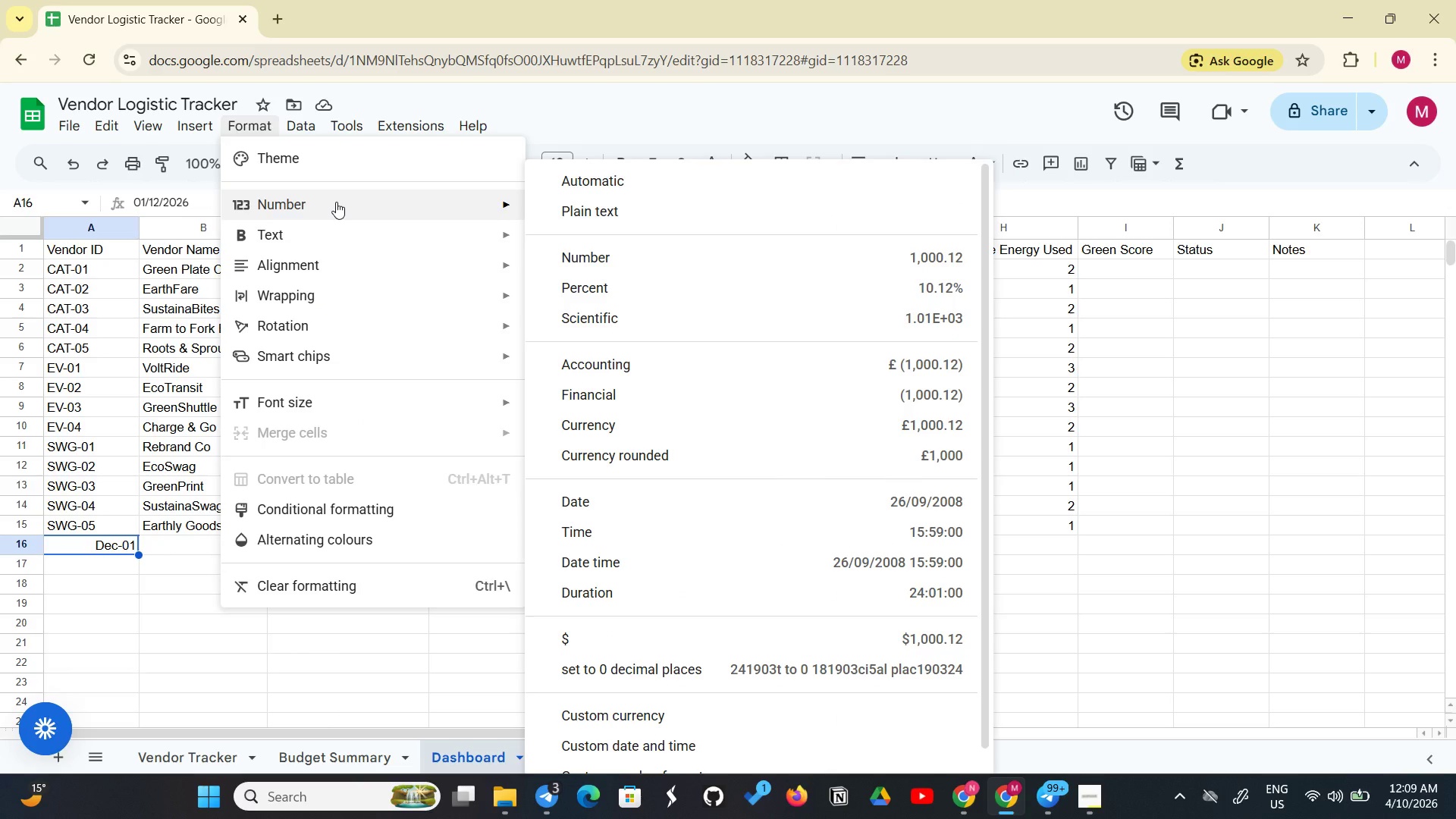 
left_click([77, 546])
 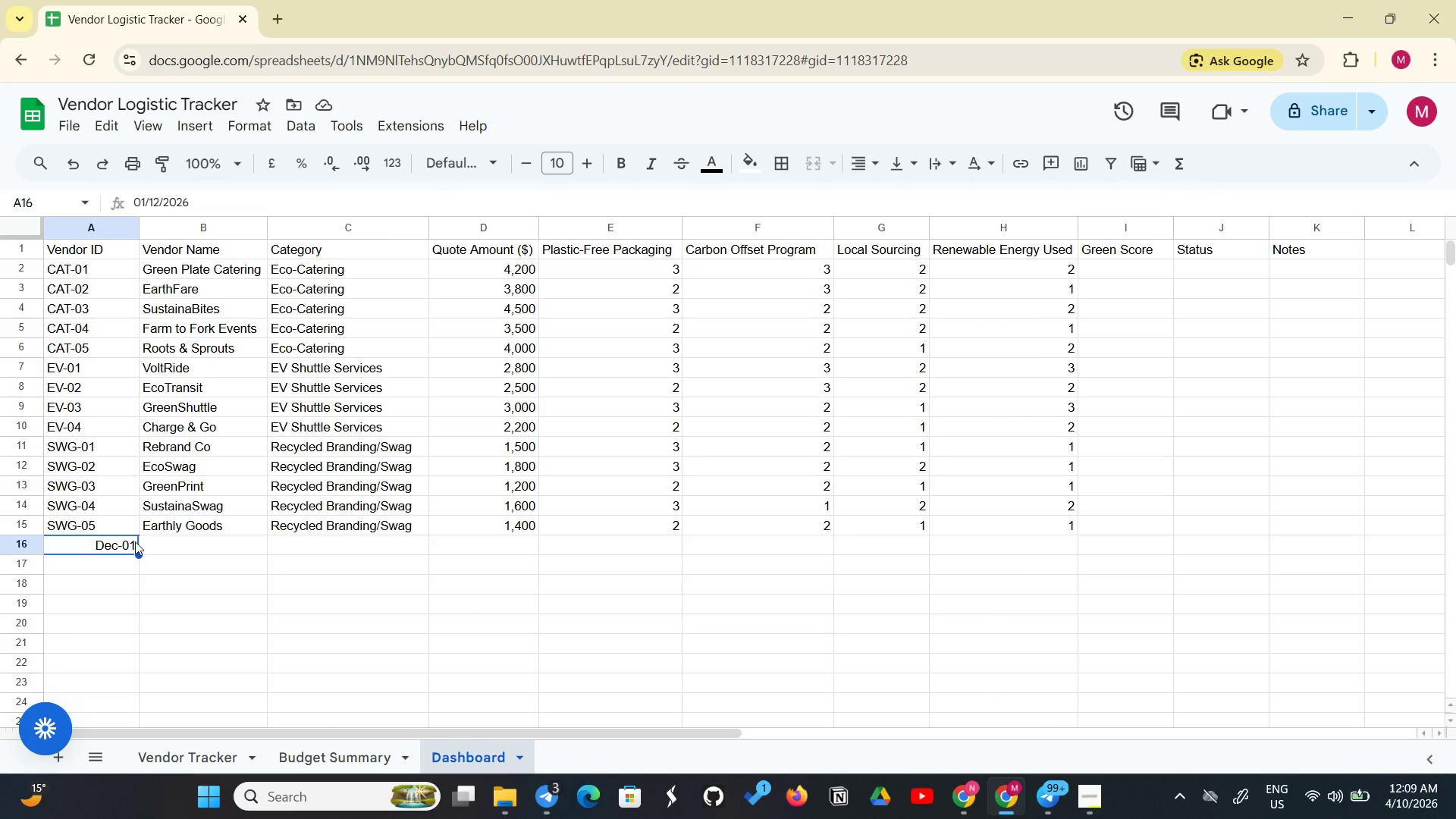 
left_click_drag(start_coordinate=[135, 541], to_coordinate=[122, 548])
 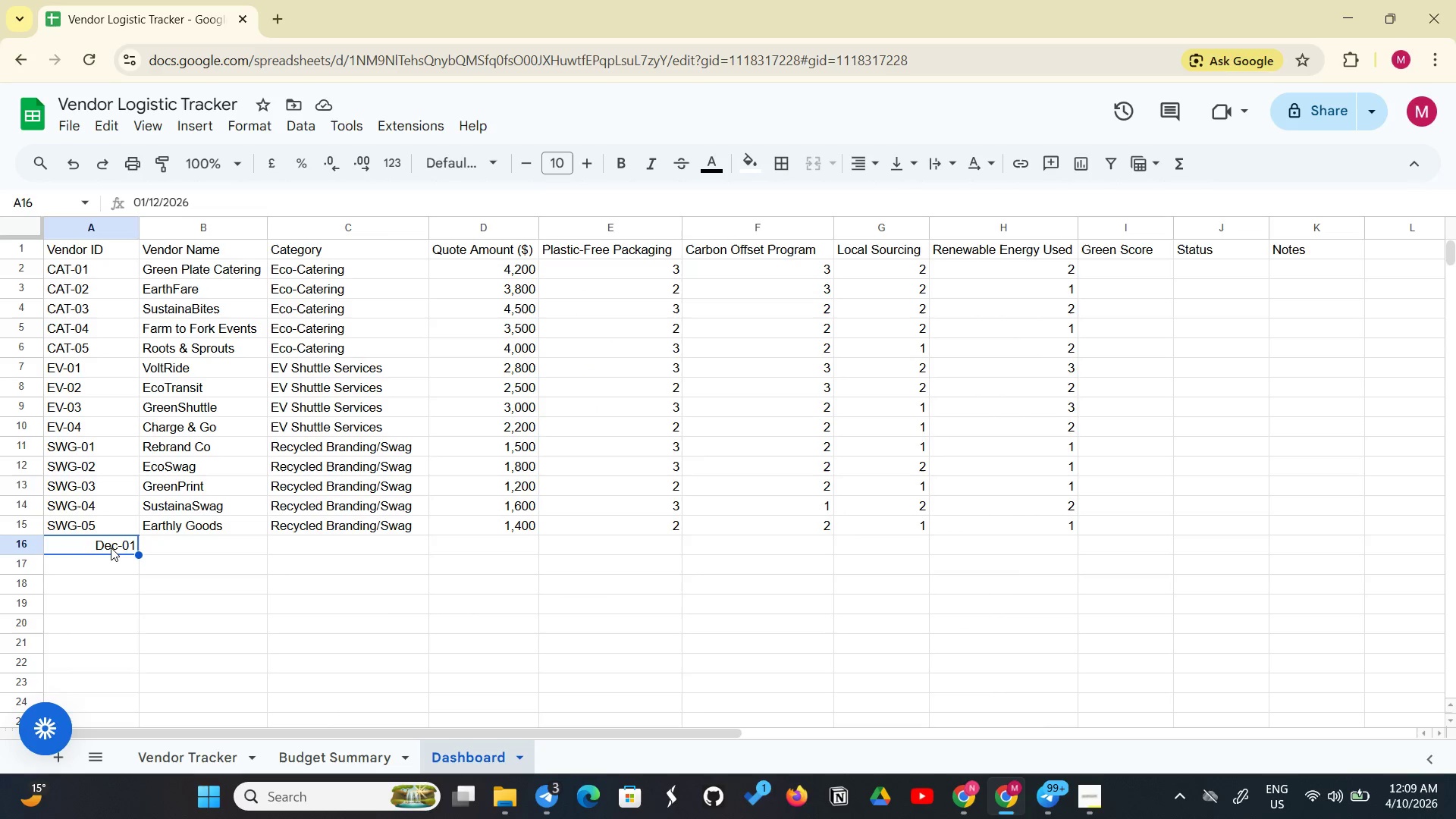 
double_click([111, 548])
 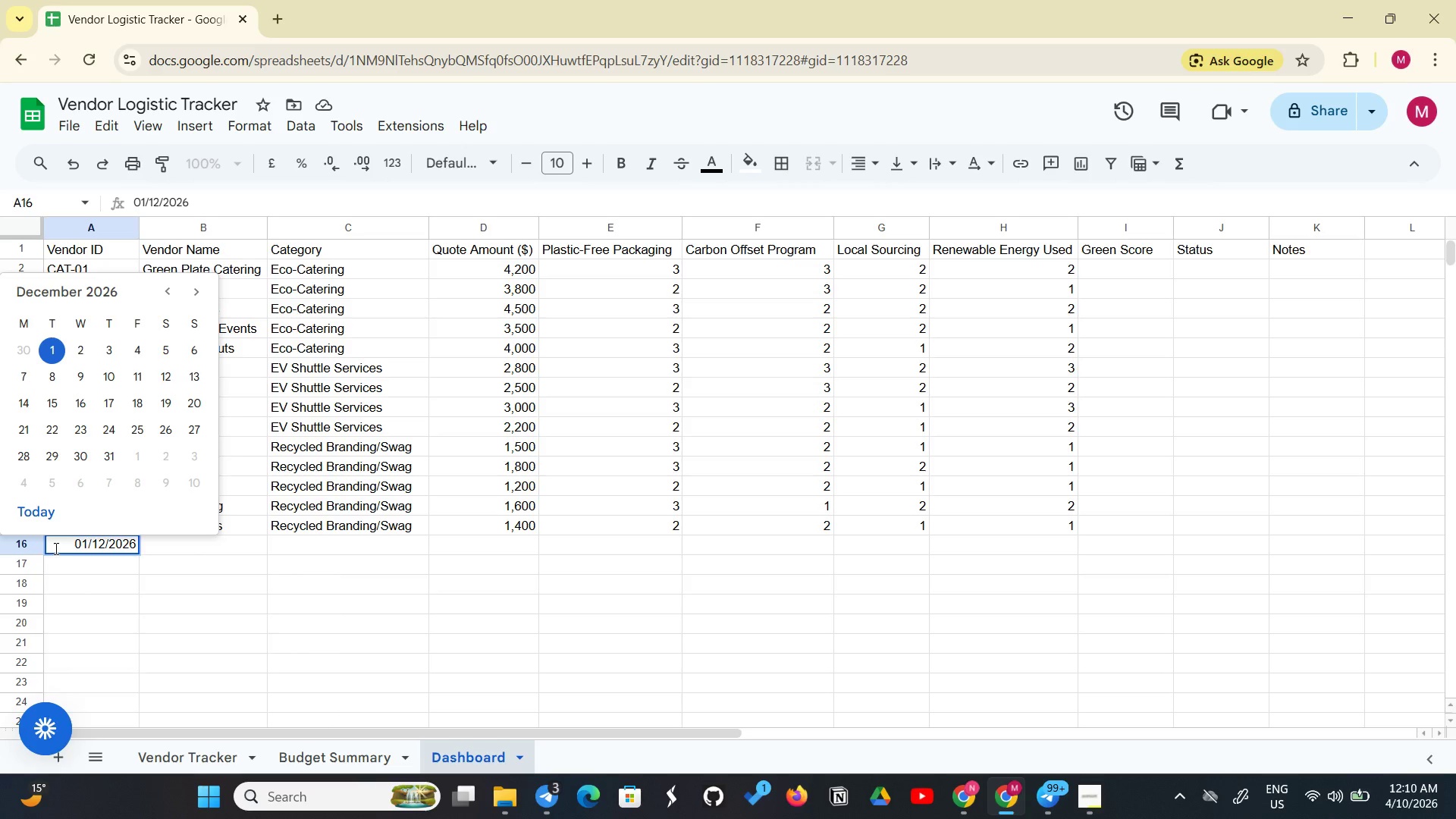 
left_click([77, 571])
 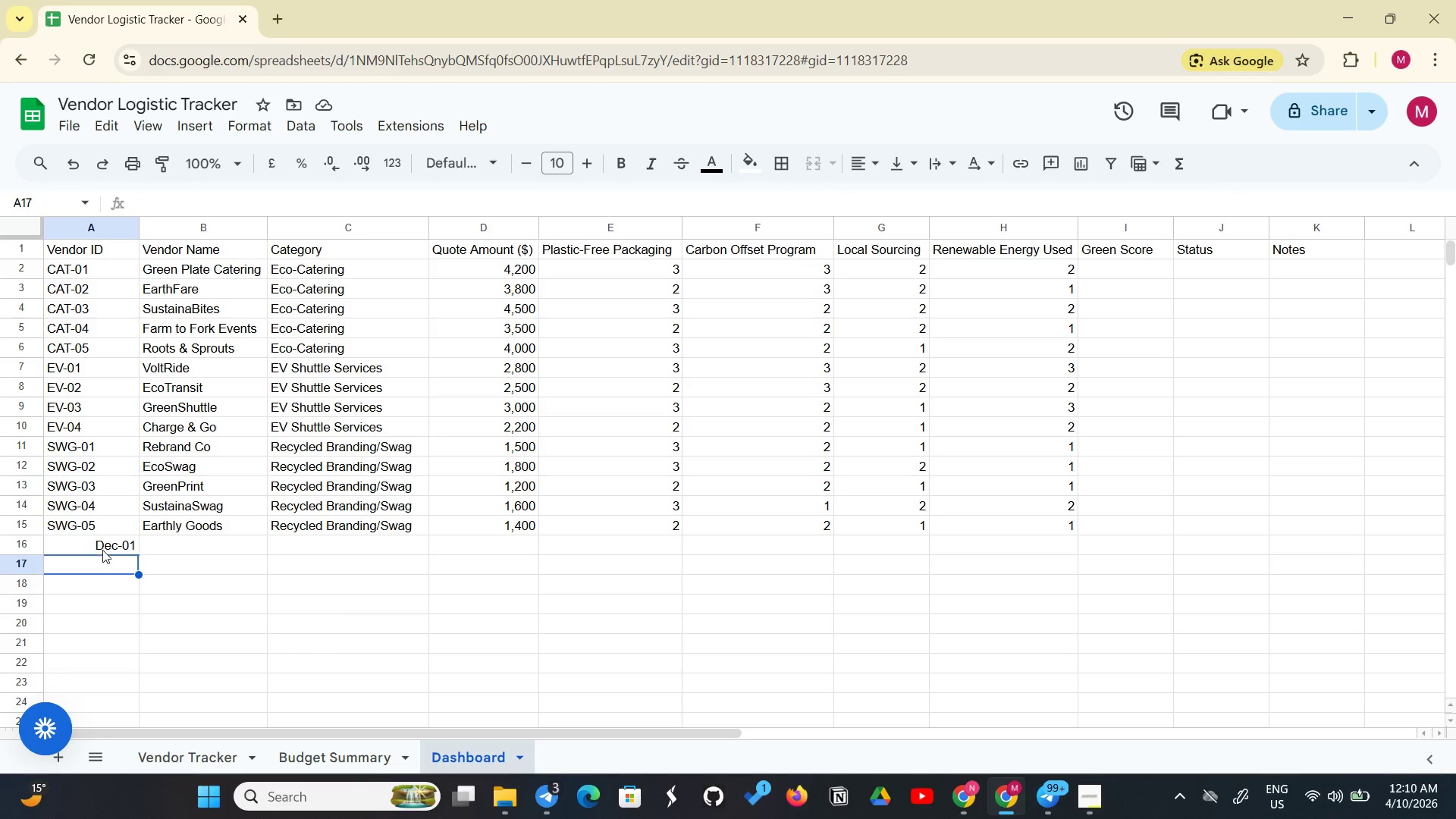 
left_click([109, 546])
 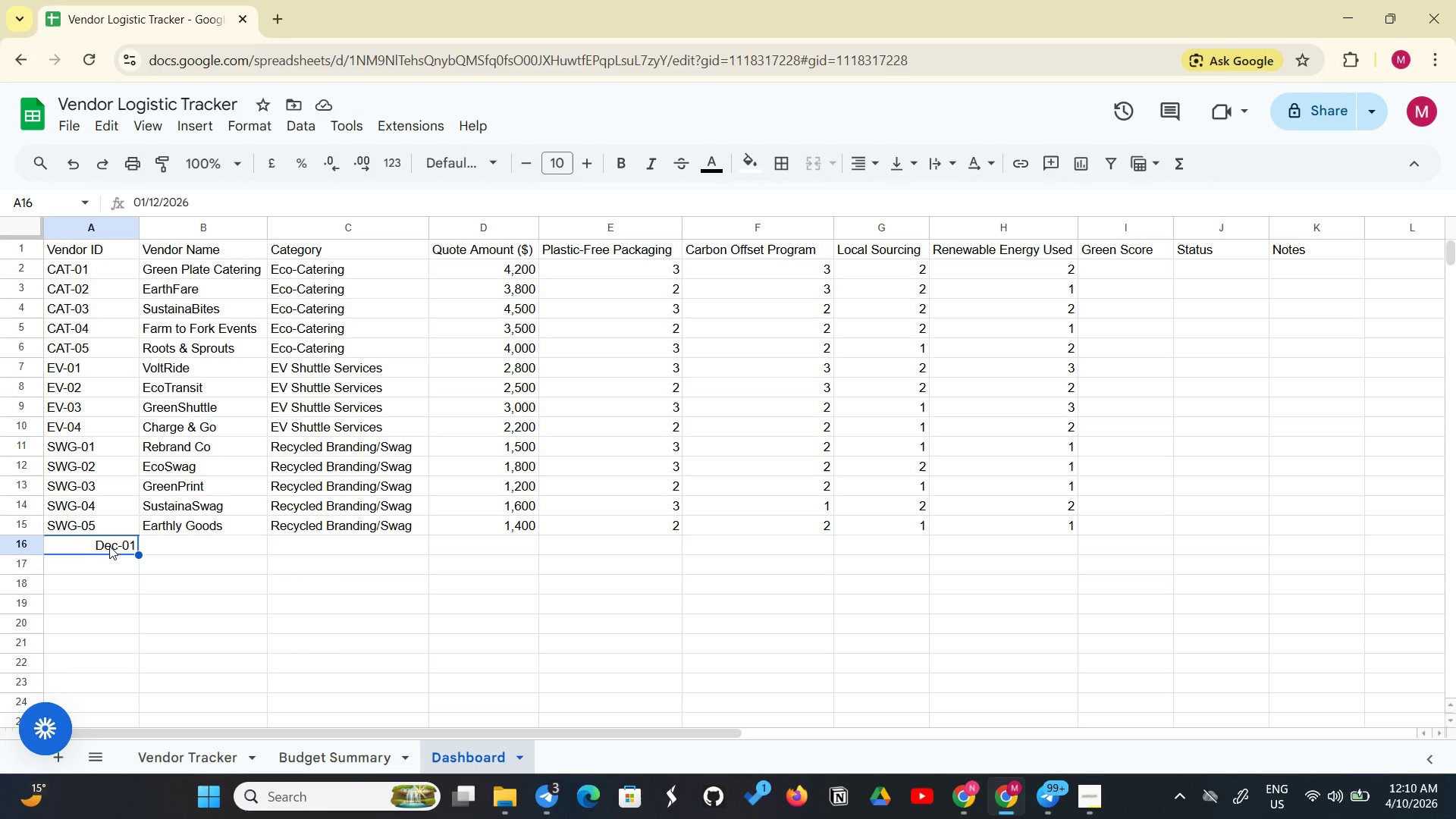 
key(Backspace)
 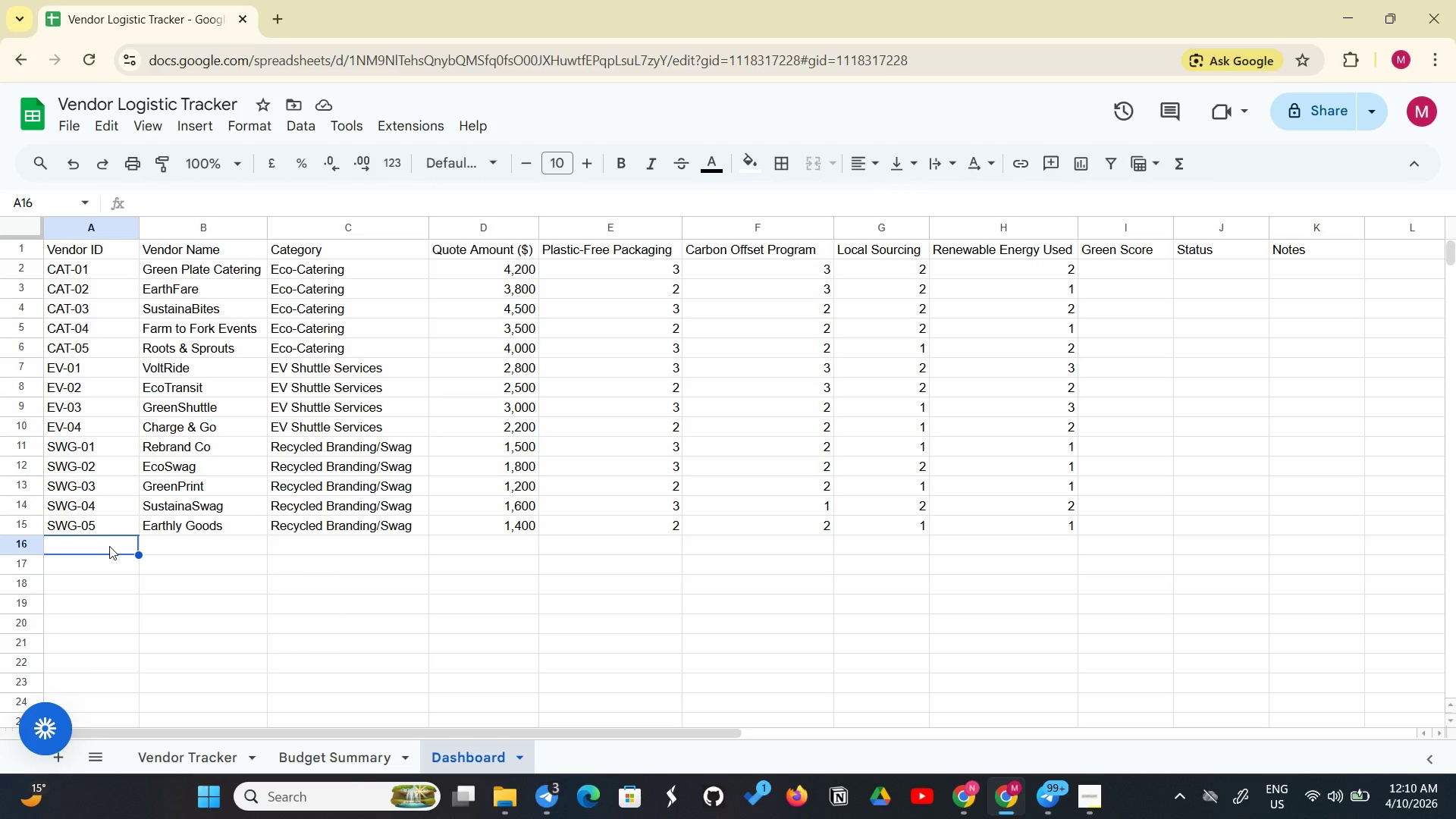 
wait(7.38)
 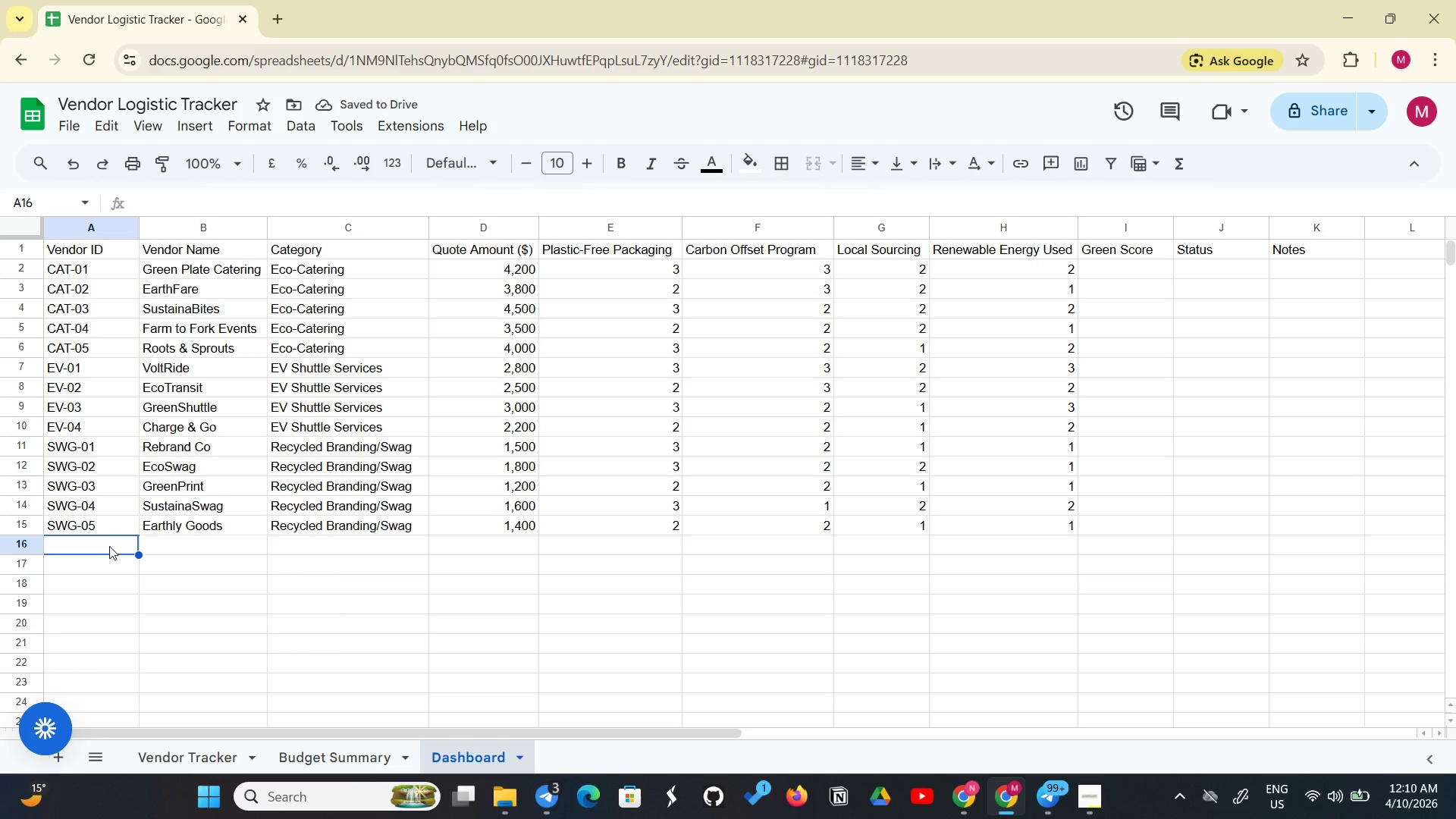 
type(DEC-01)
 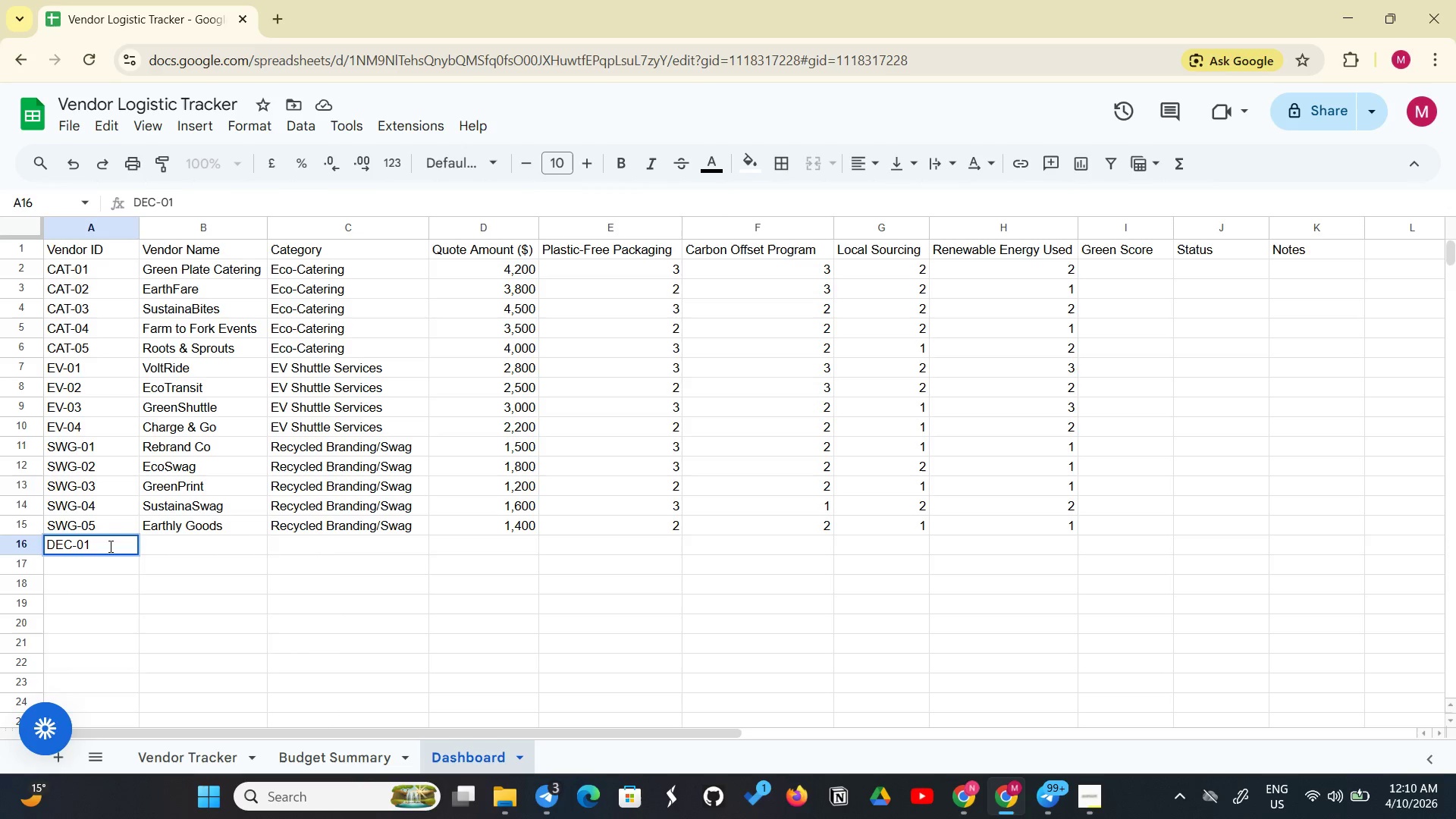 
key(Enter)
 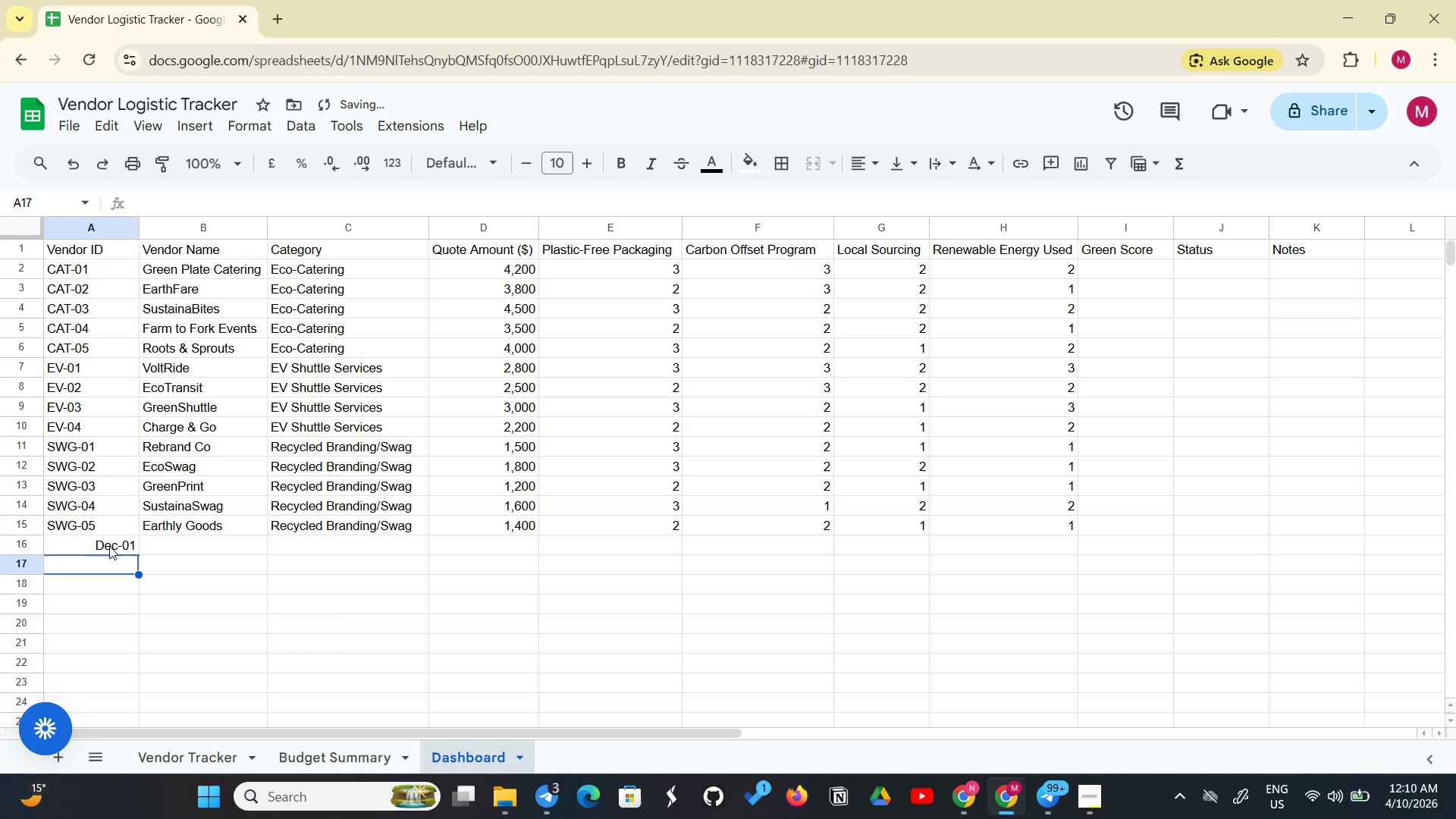 
type(DEC-02)
 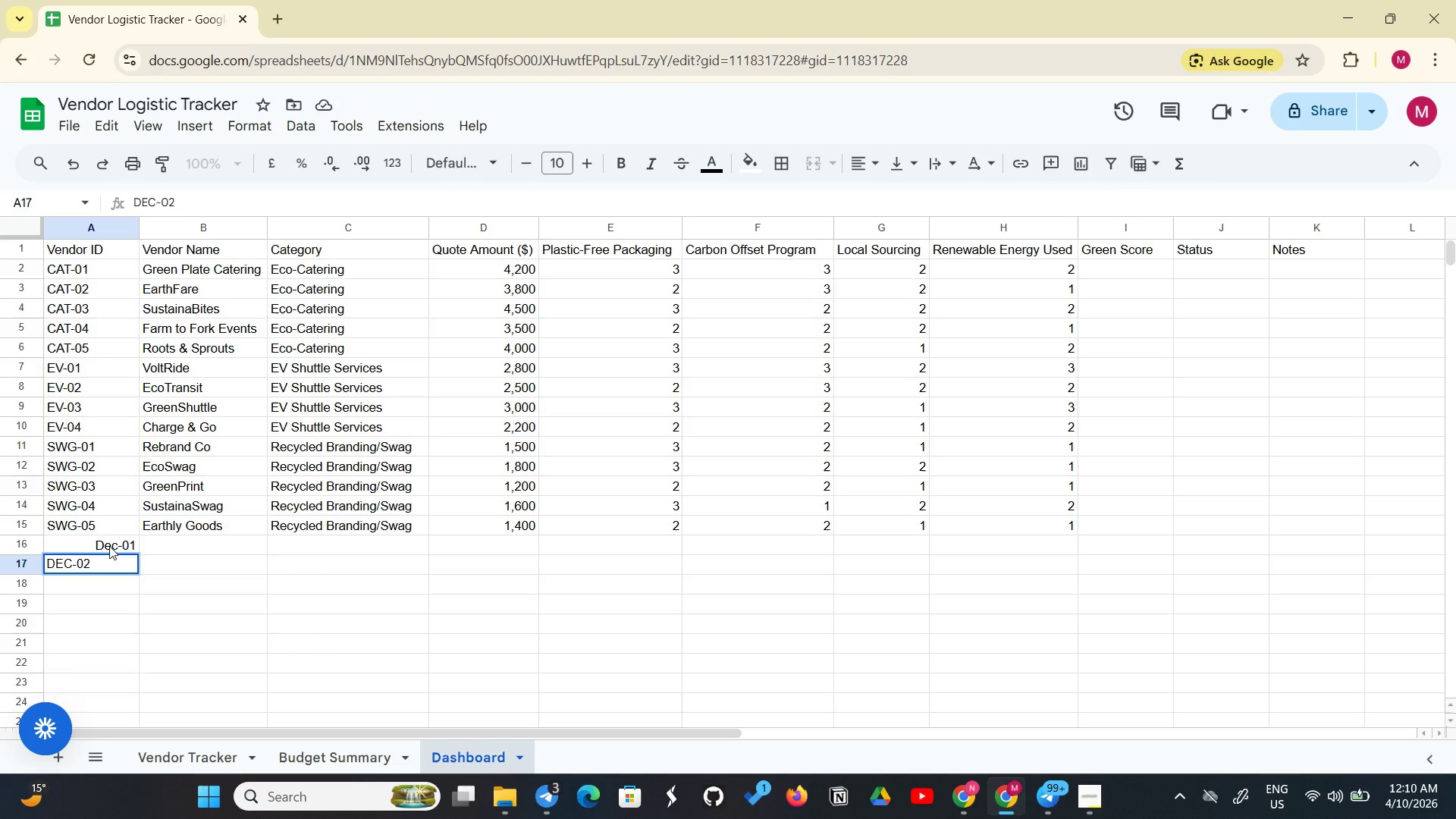 
key(Enter)
 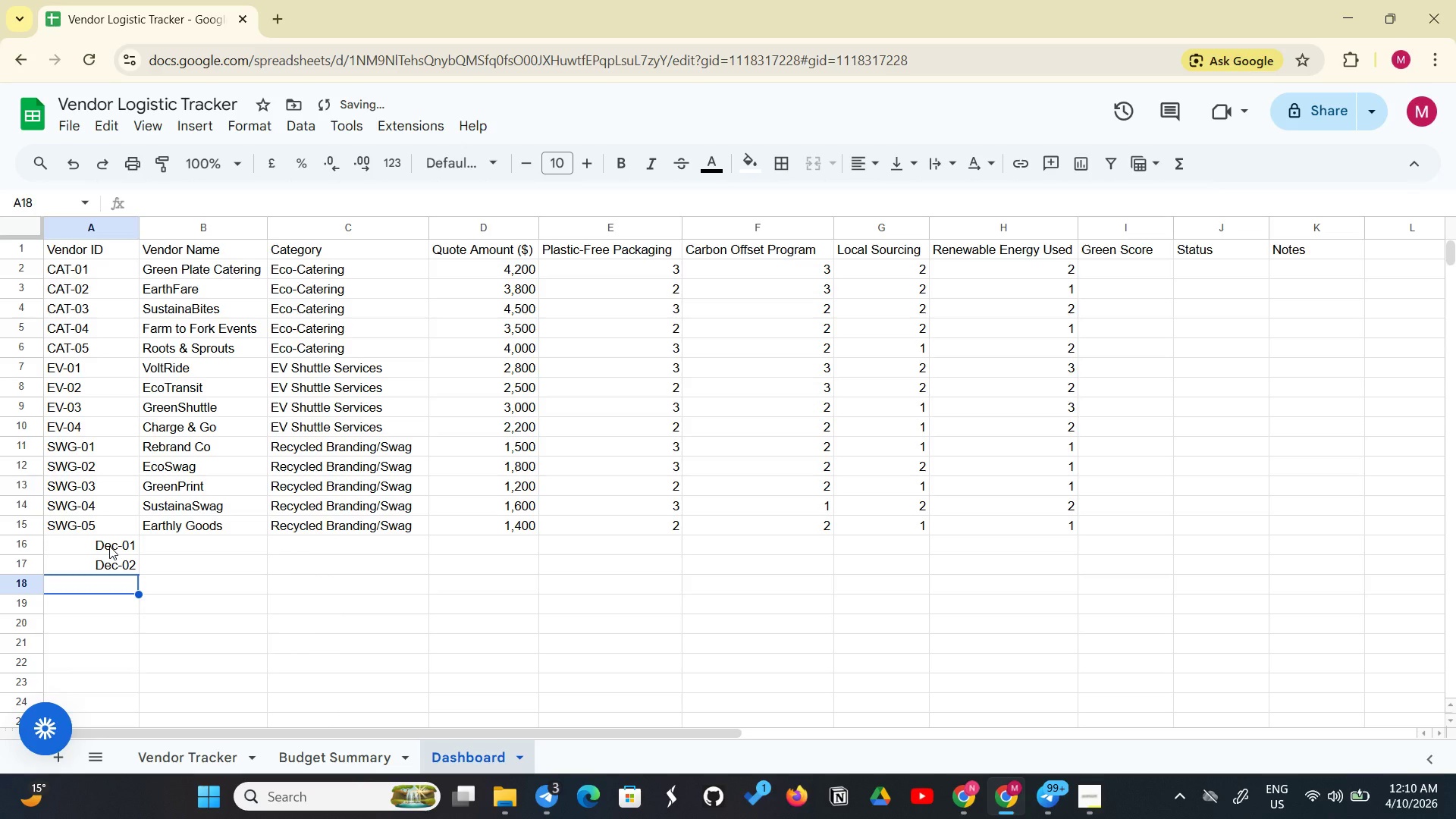 
type(DEC-03)
 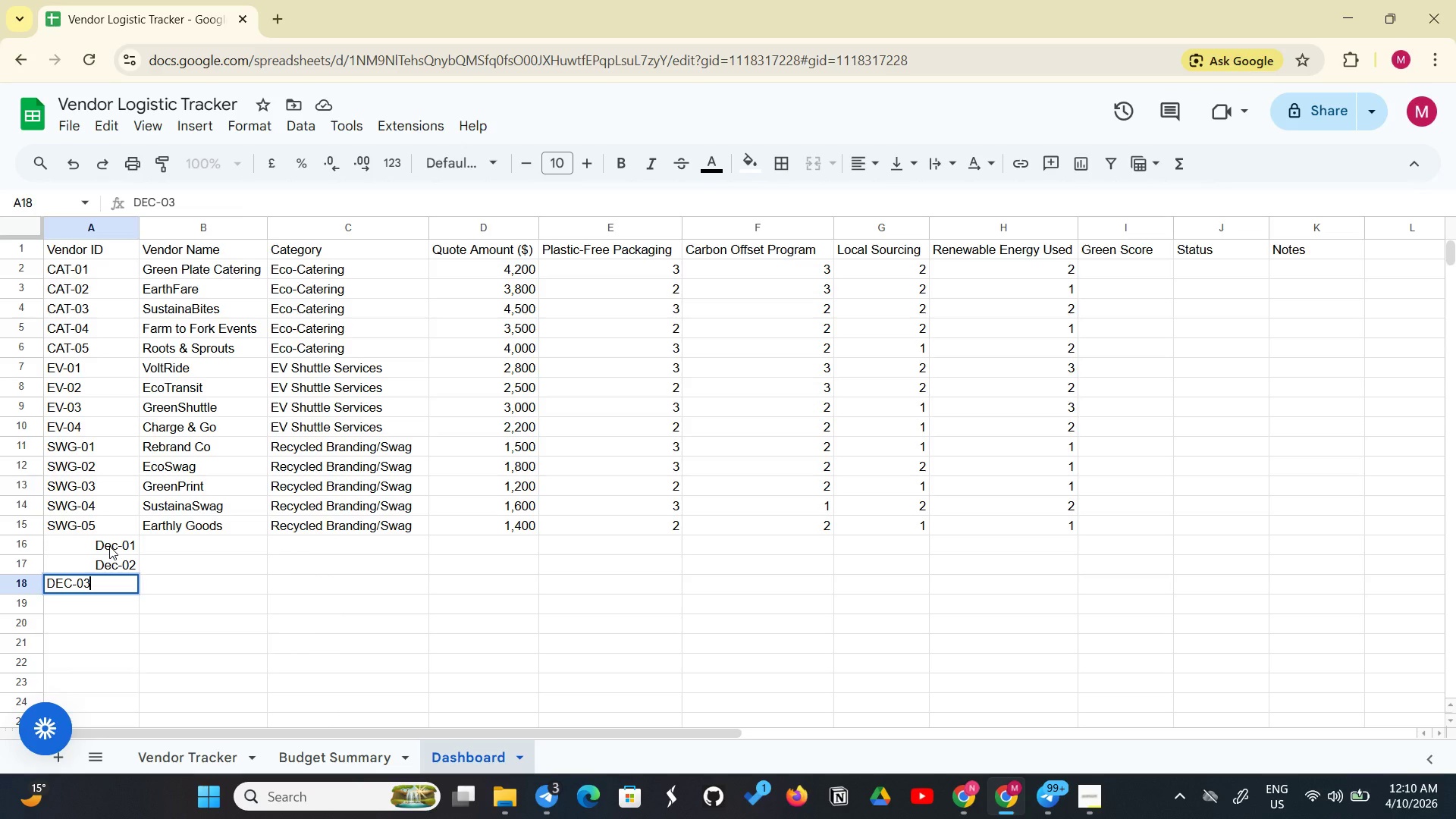 
key(Enter)
 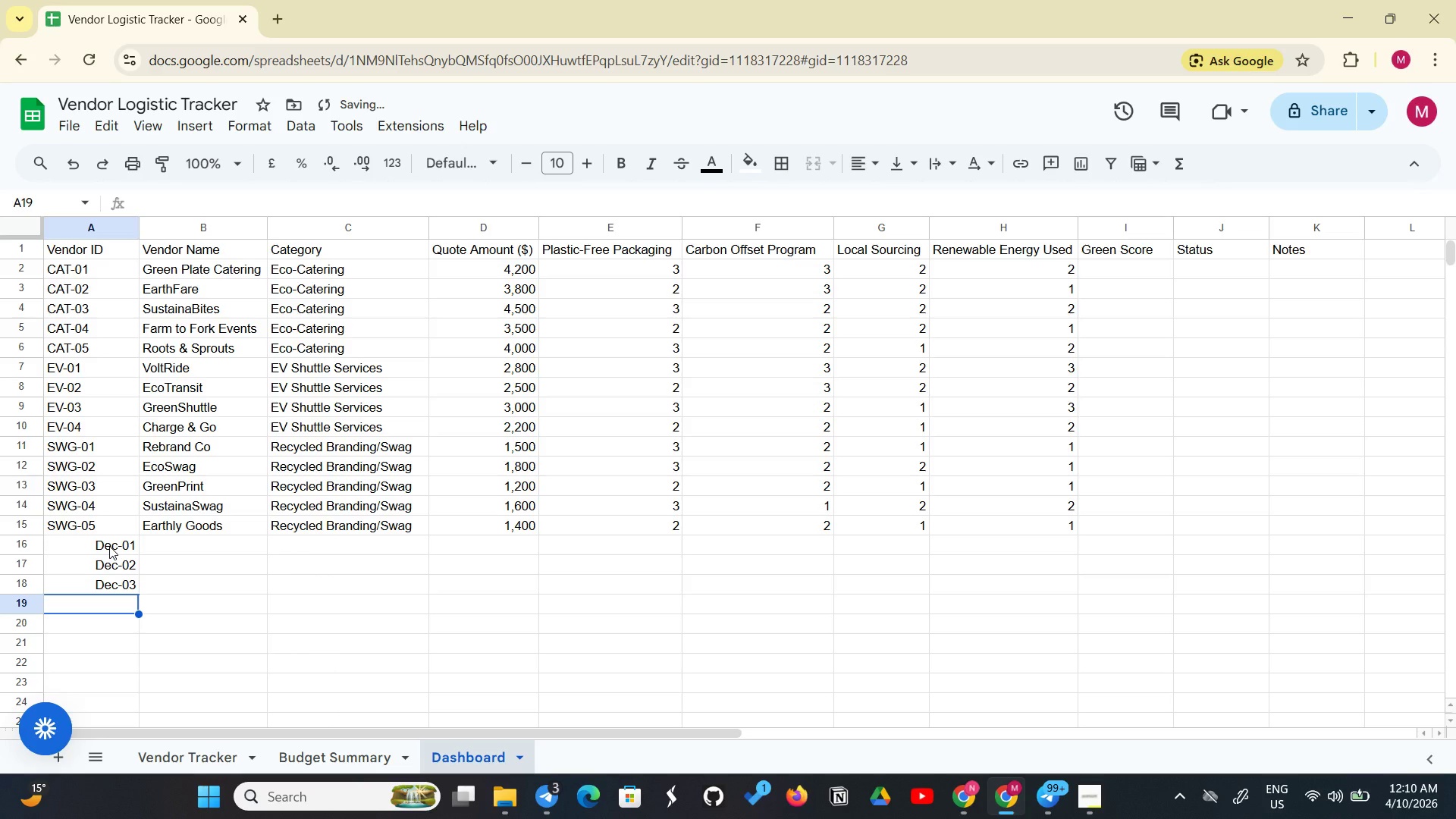 
type(DEC-04)
 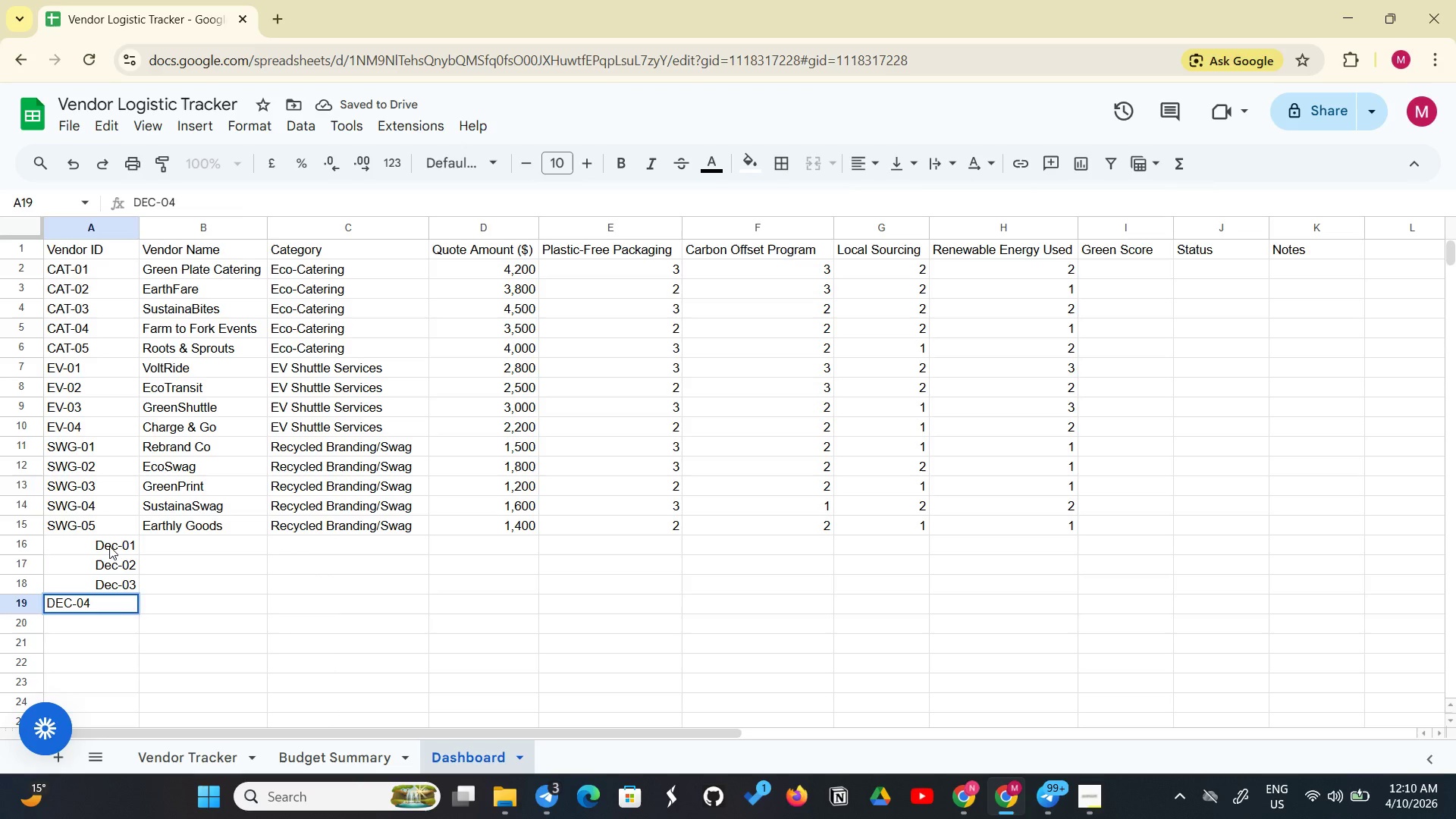 
key(Enter)
 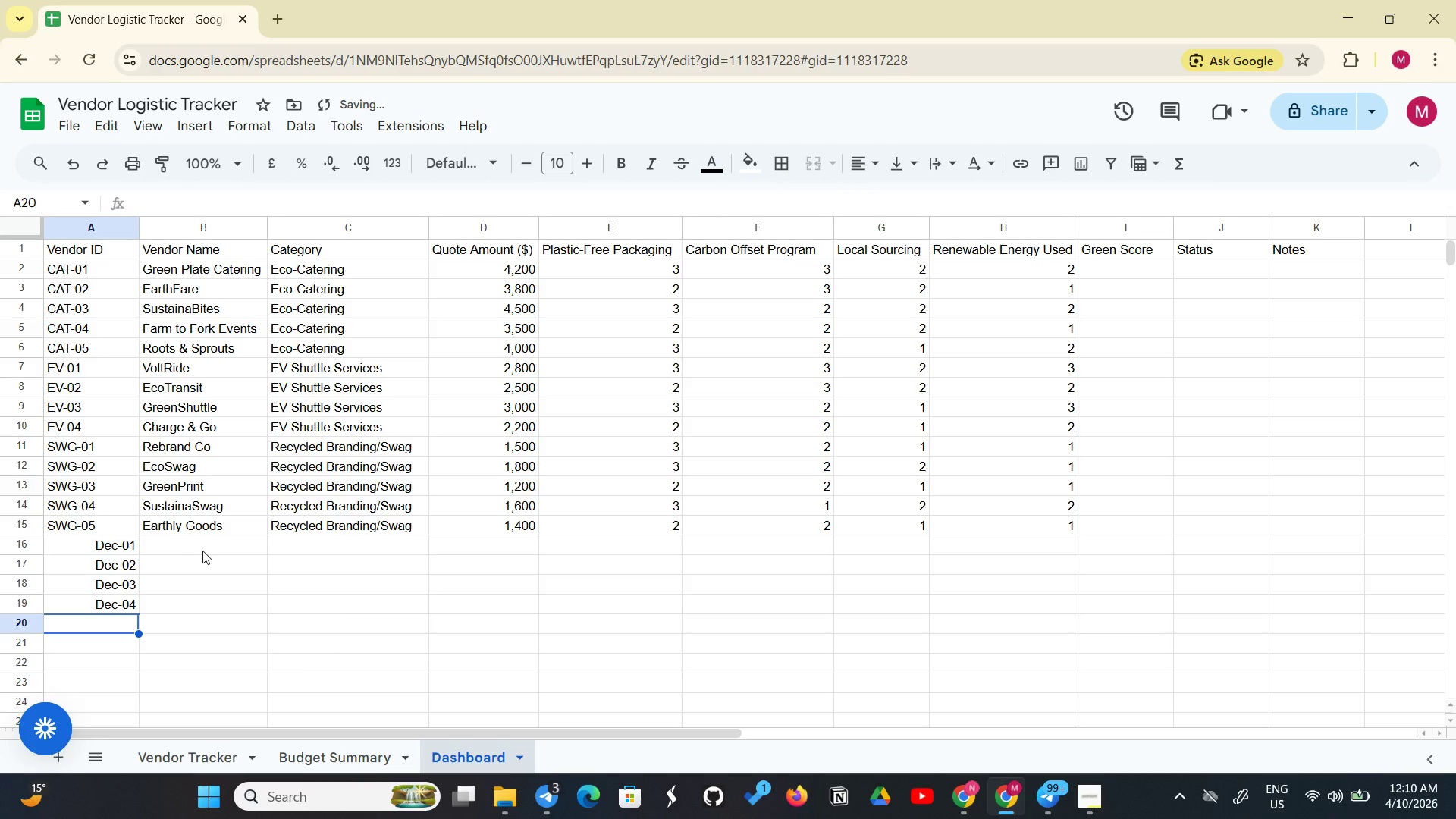 
left_click([208, 546])
 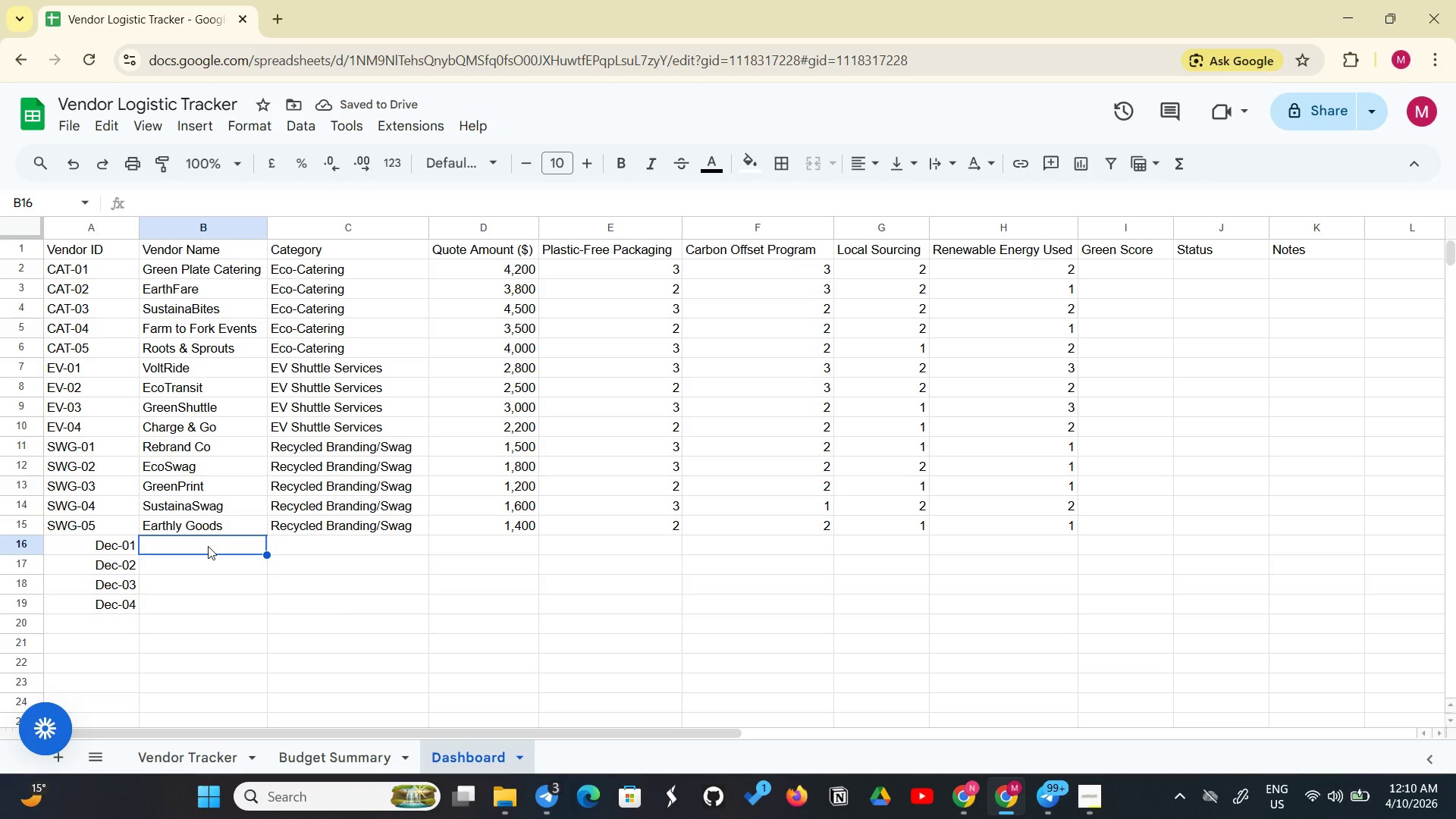 
type(Eco )
key(Backspace)
type(DE)
key(Backspace)
type(ecor)
 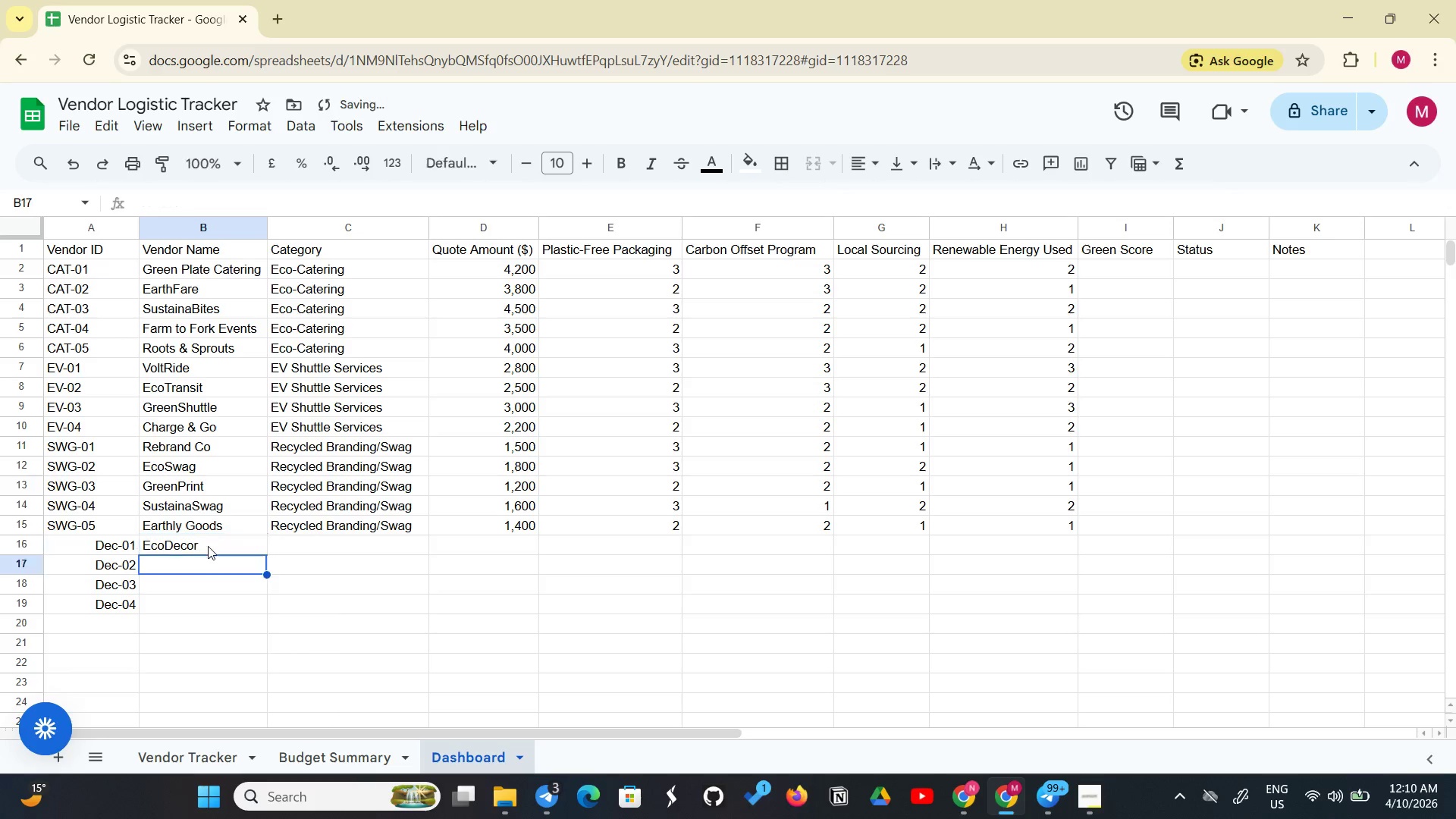 
 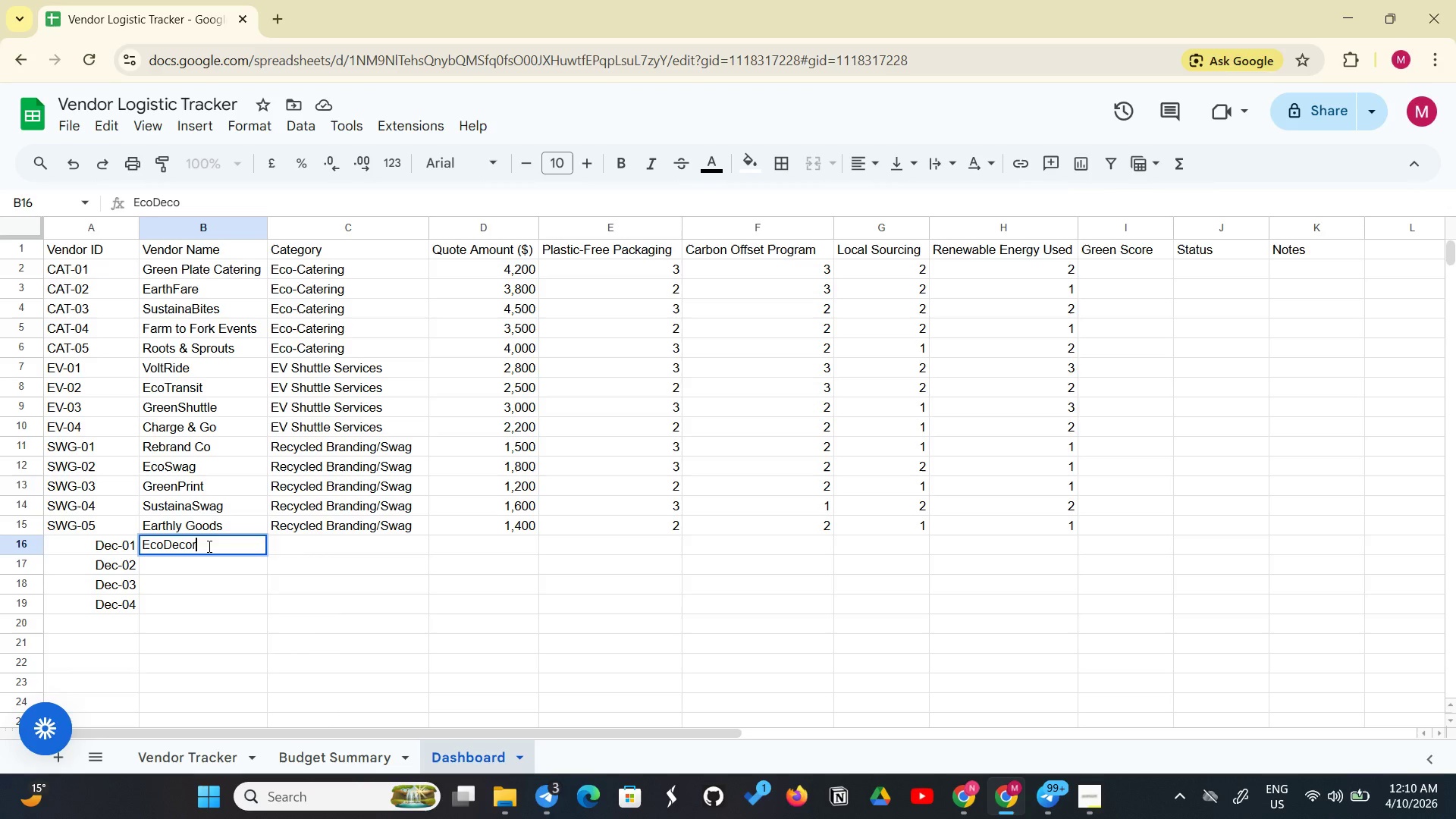 
key(Enter)
 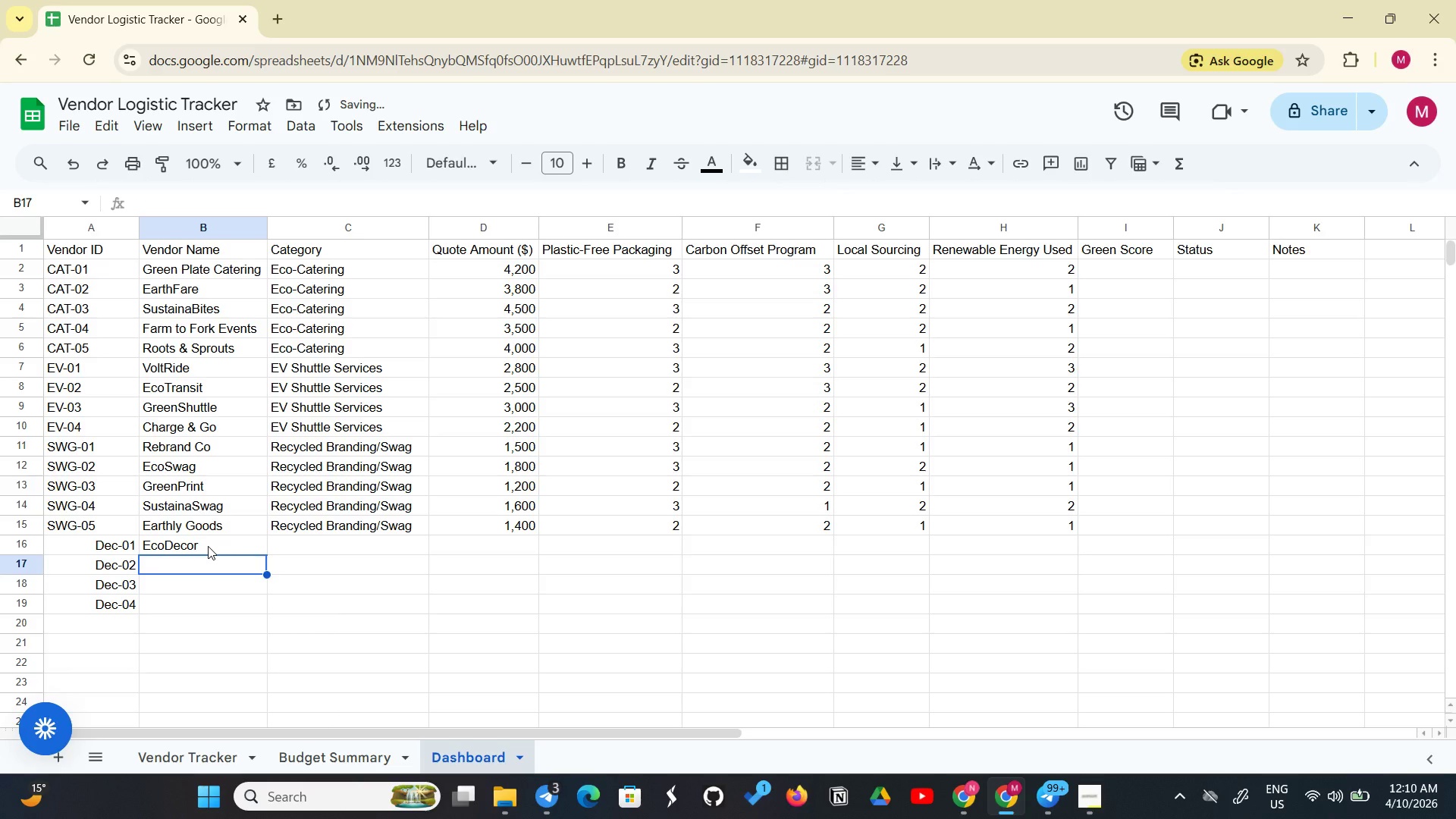 
type(Green )
key(Backspace)
key(Backspace)
type(Scape )
 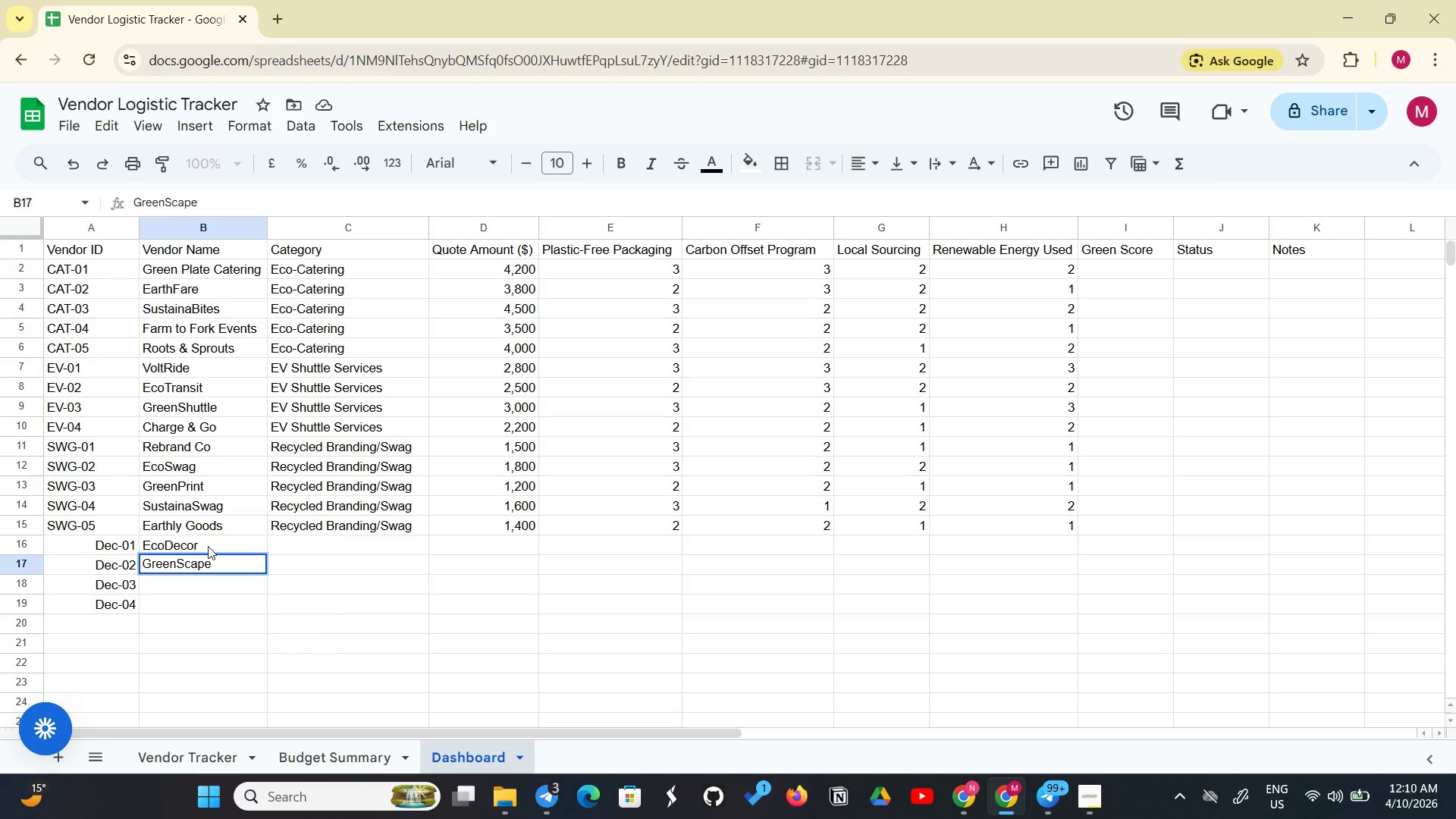 
key(Enter)
 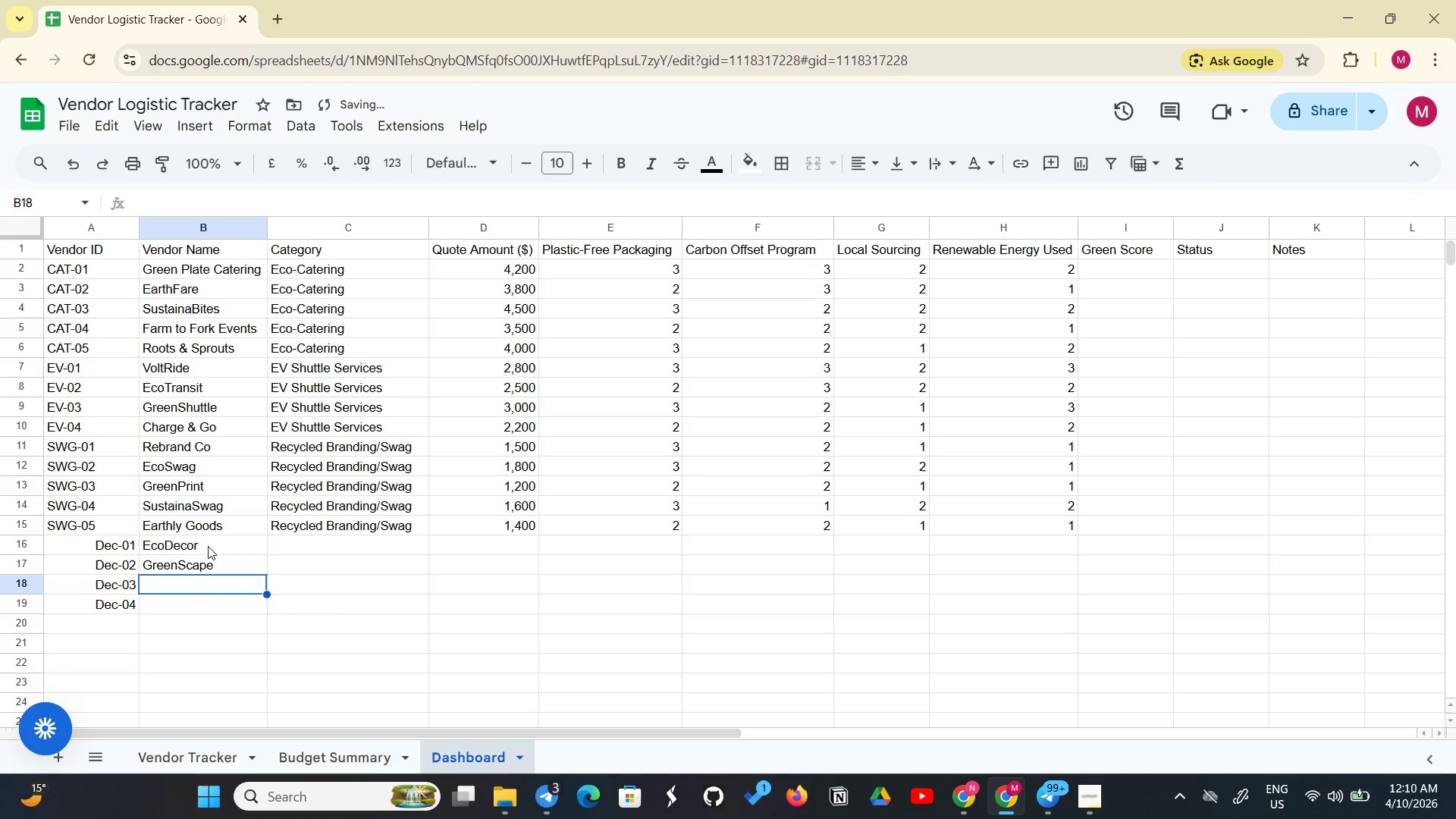 
type(Renew Events)
 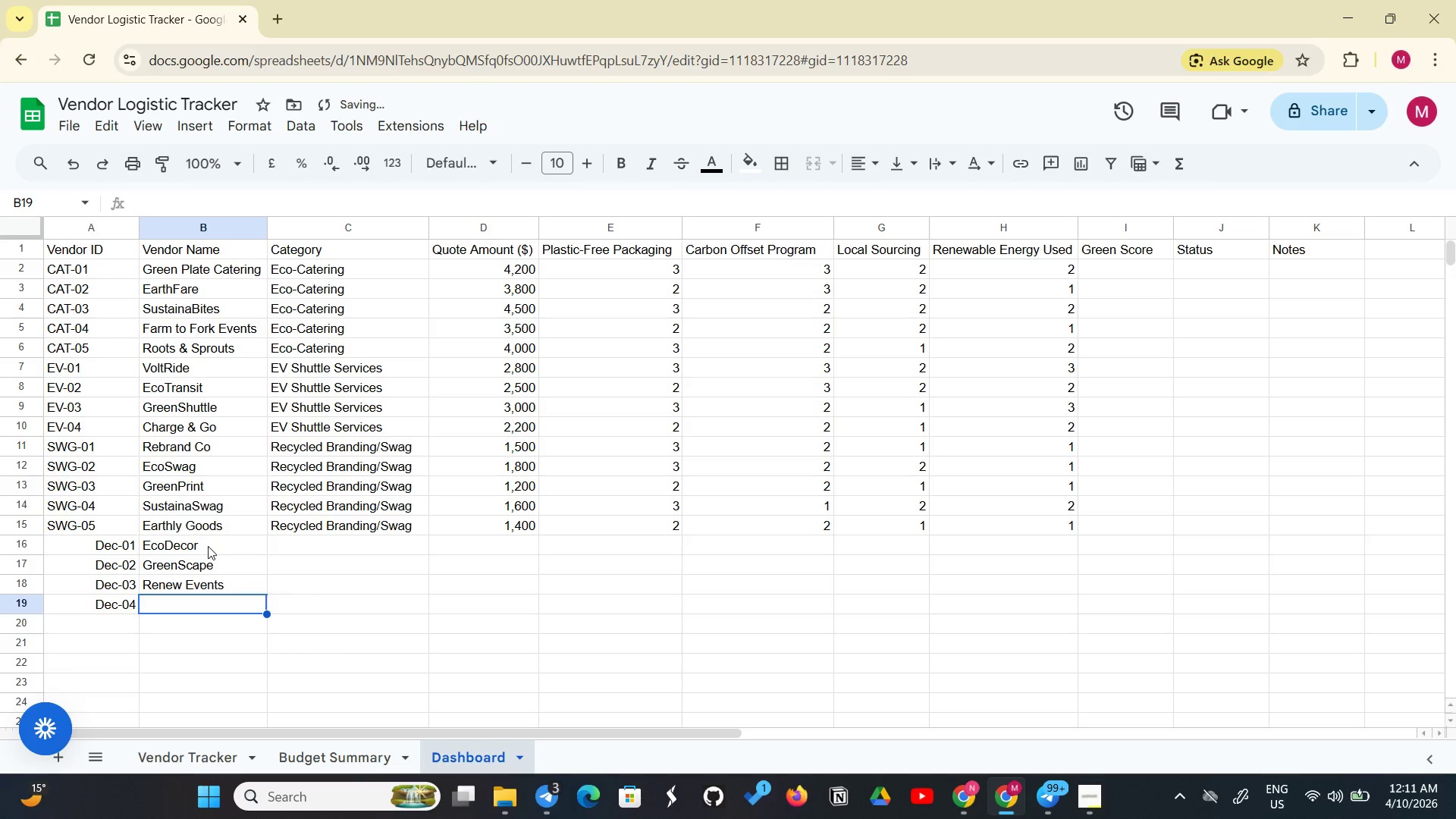 
 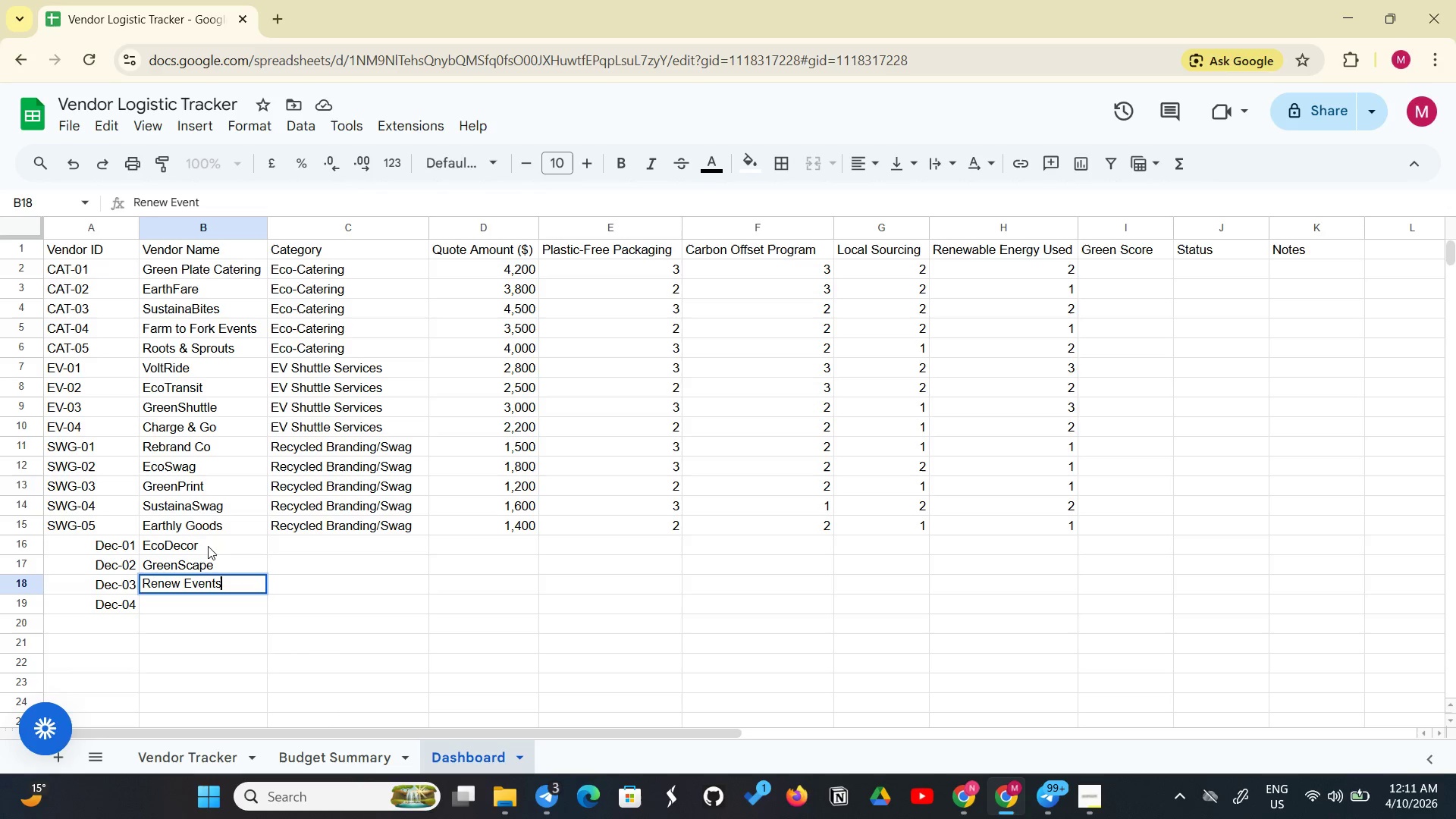 
key(Enter)
 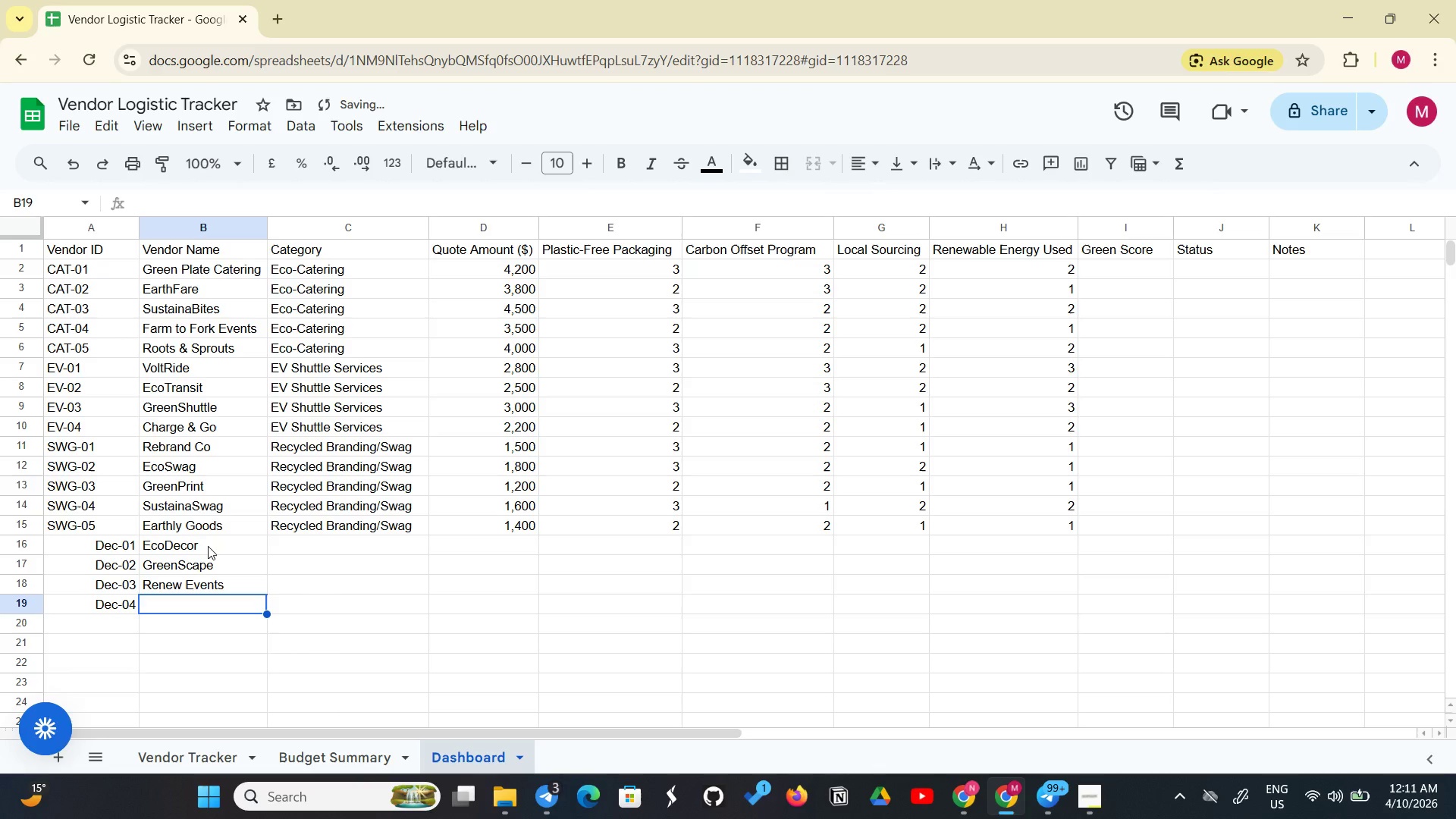 
type(Evergreen Decor)
 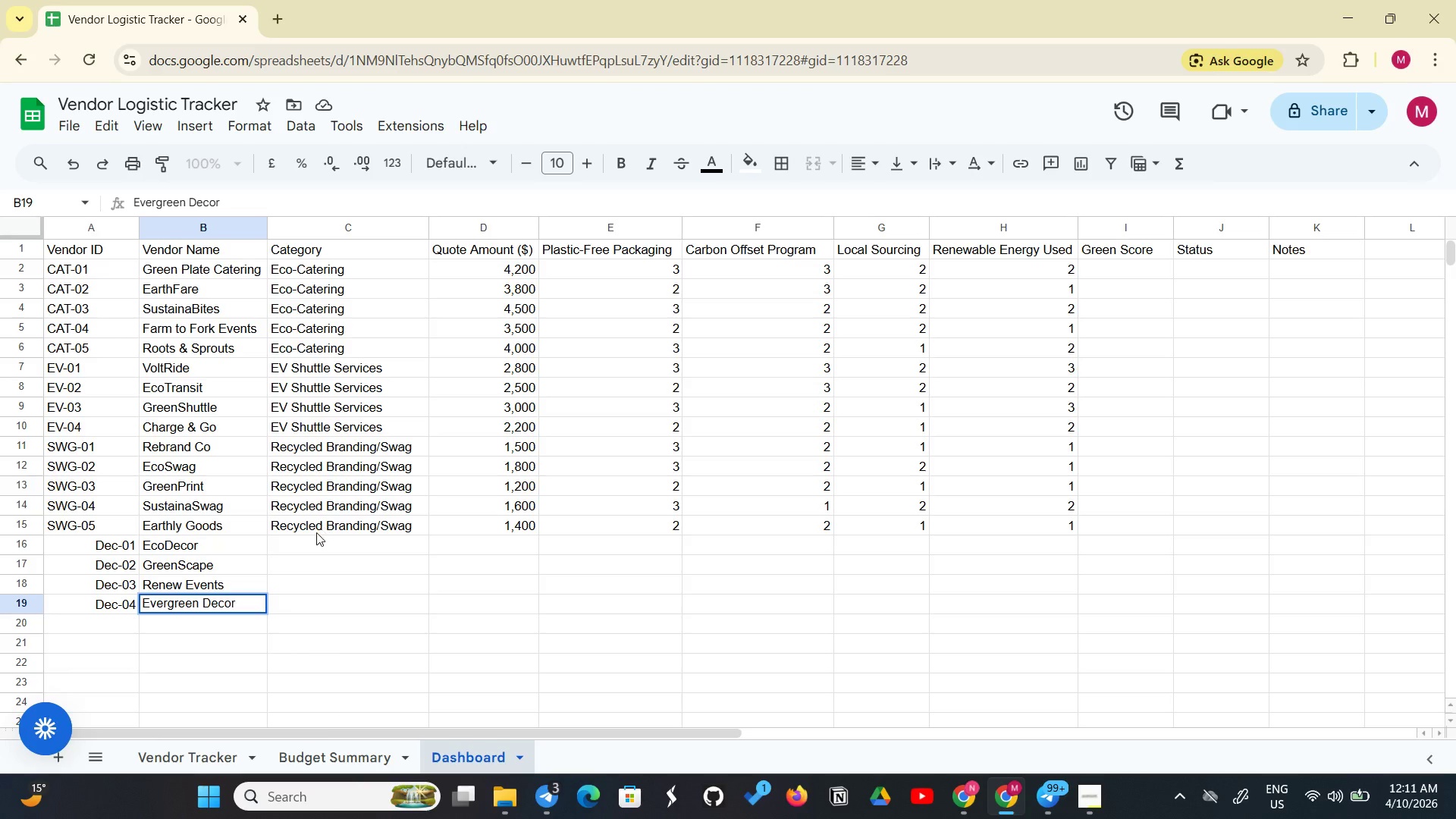 
left_click([300, 545])
 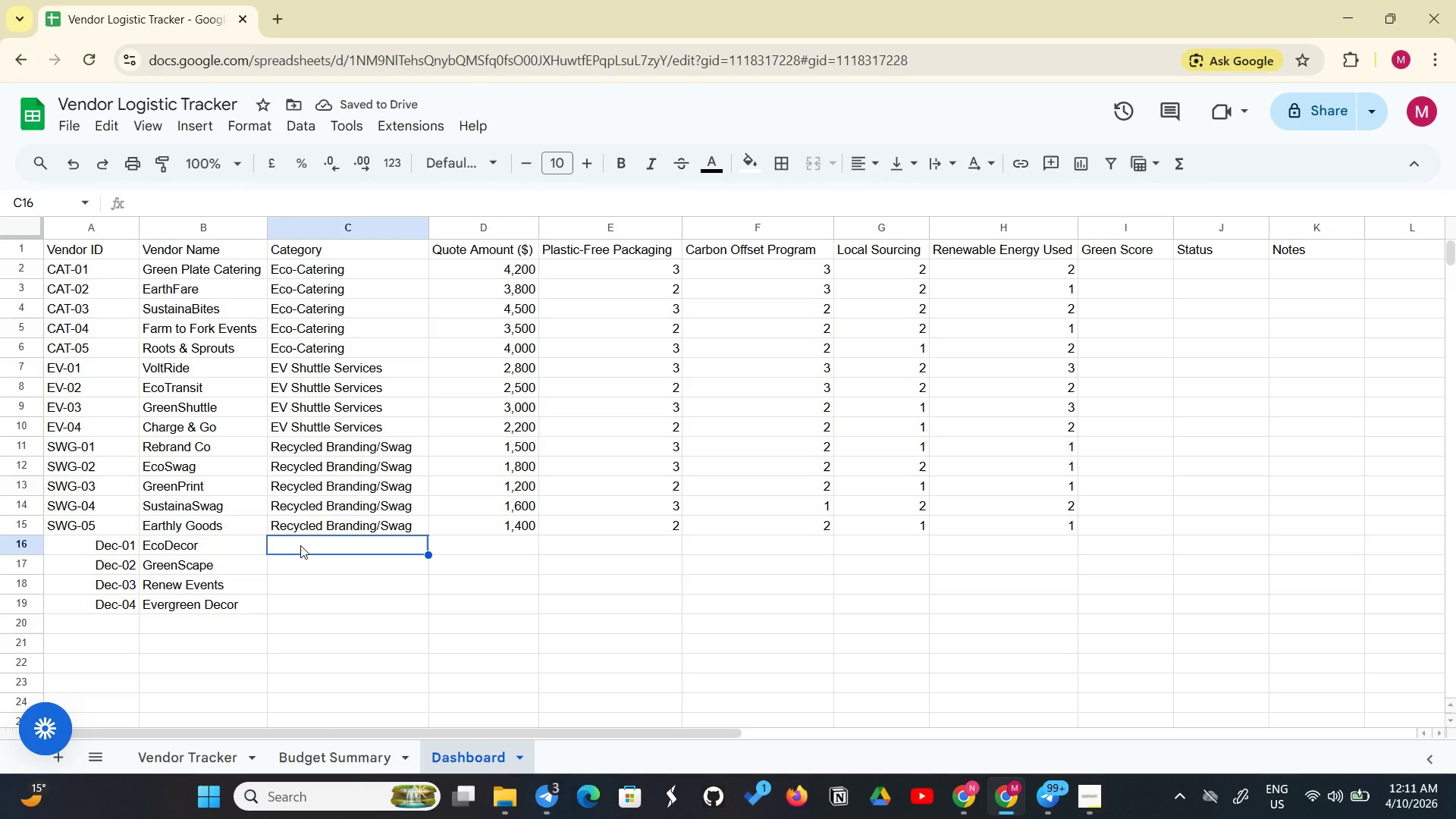 
type(Sustainable Venue Decor )
 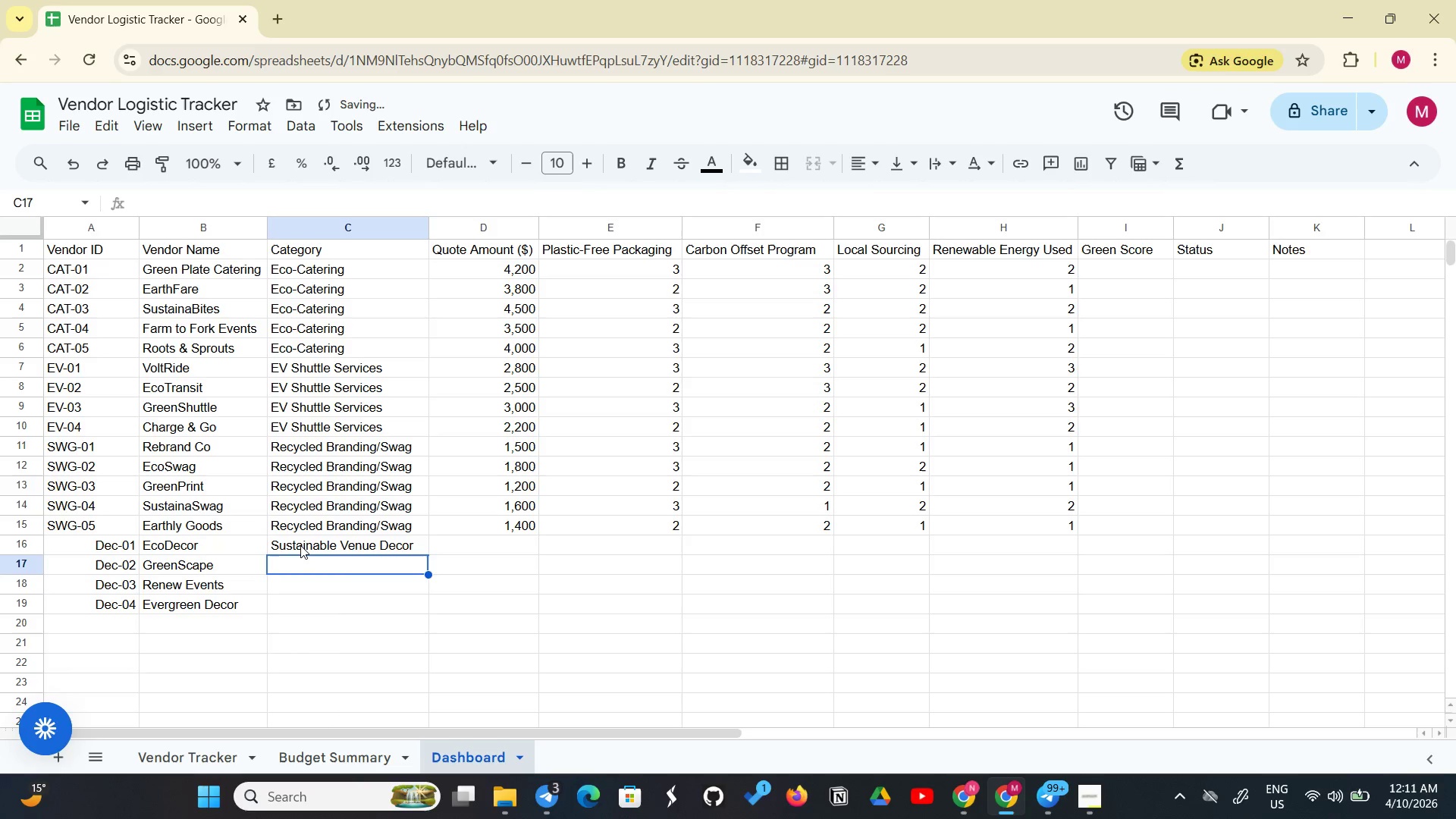 
 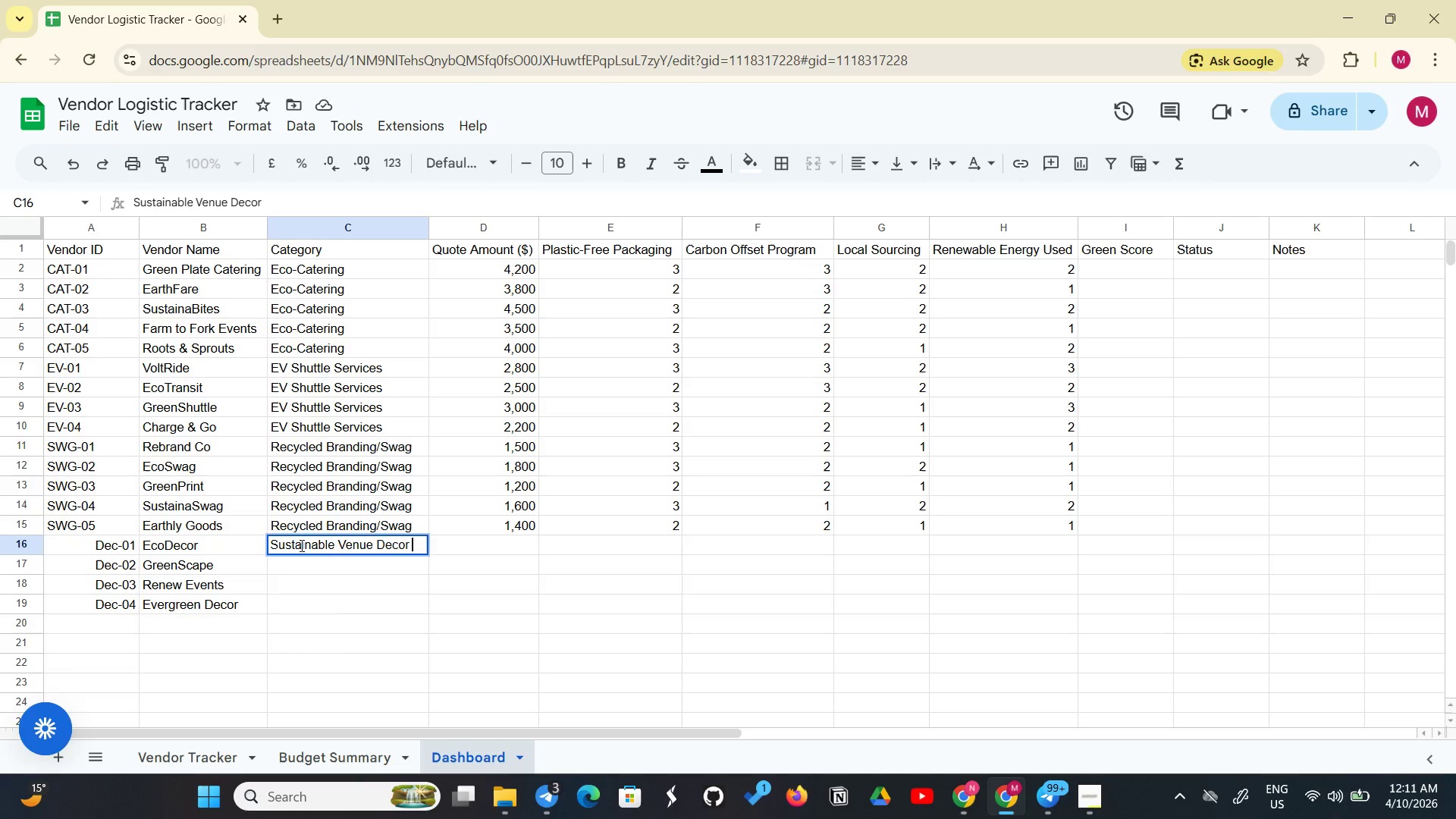 
key(Enter)
 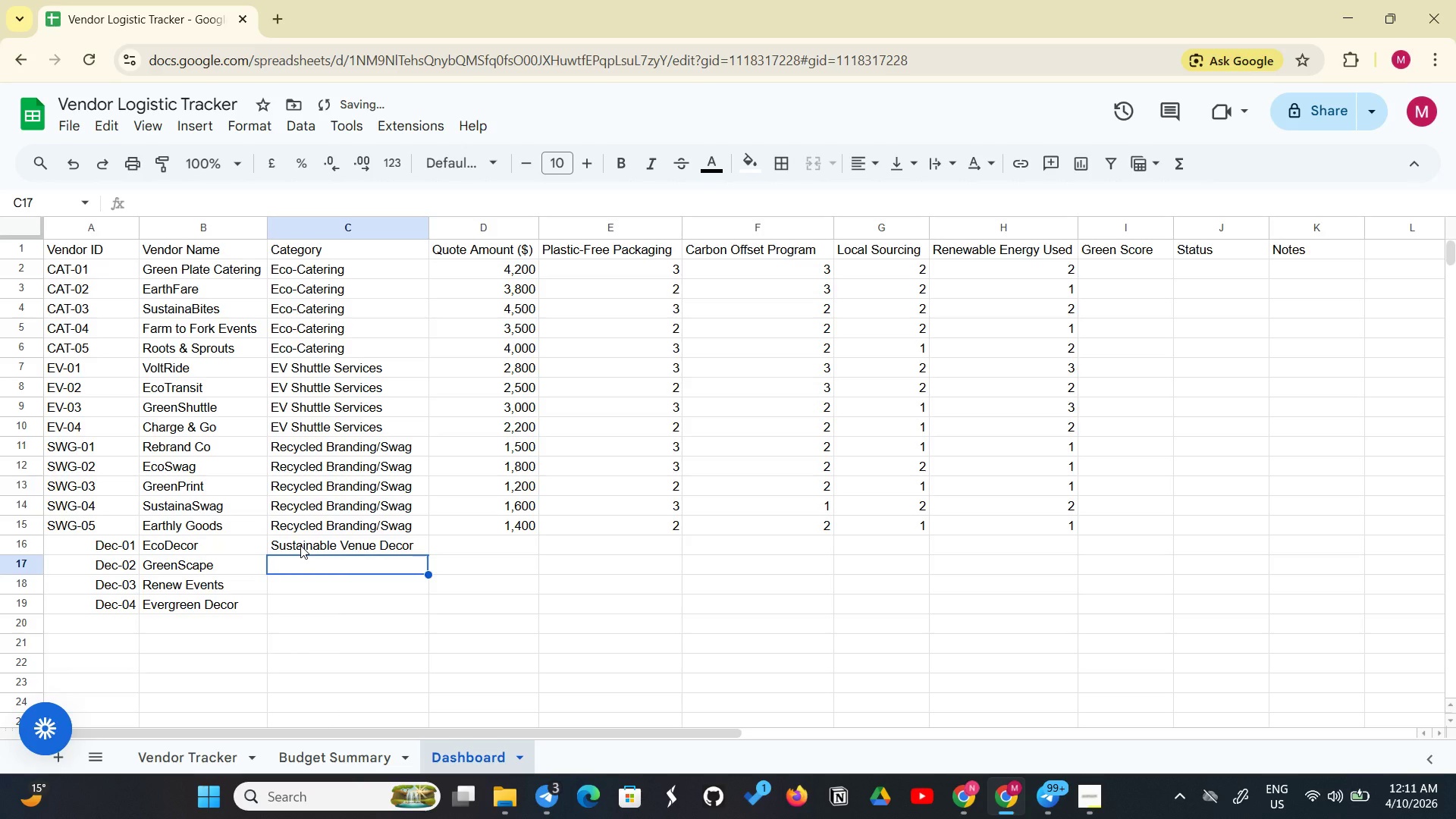 
key(Shift+S)
 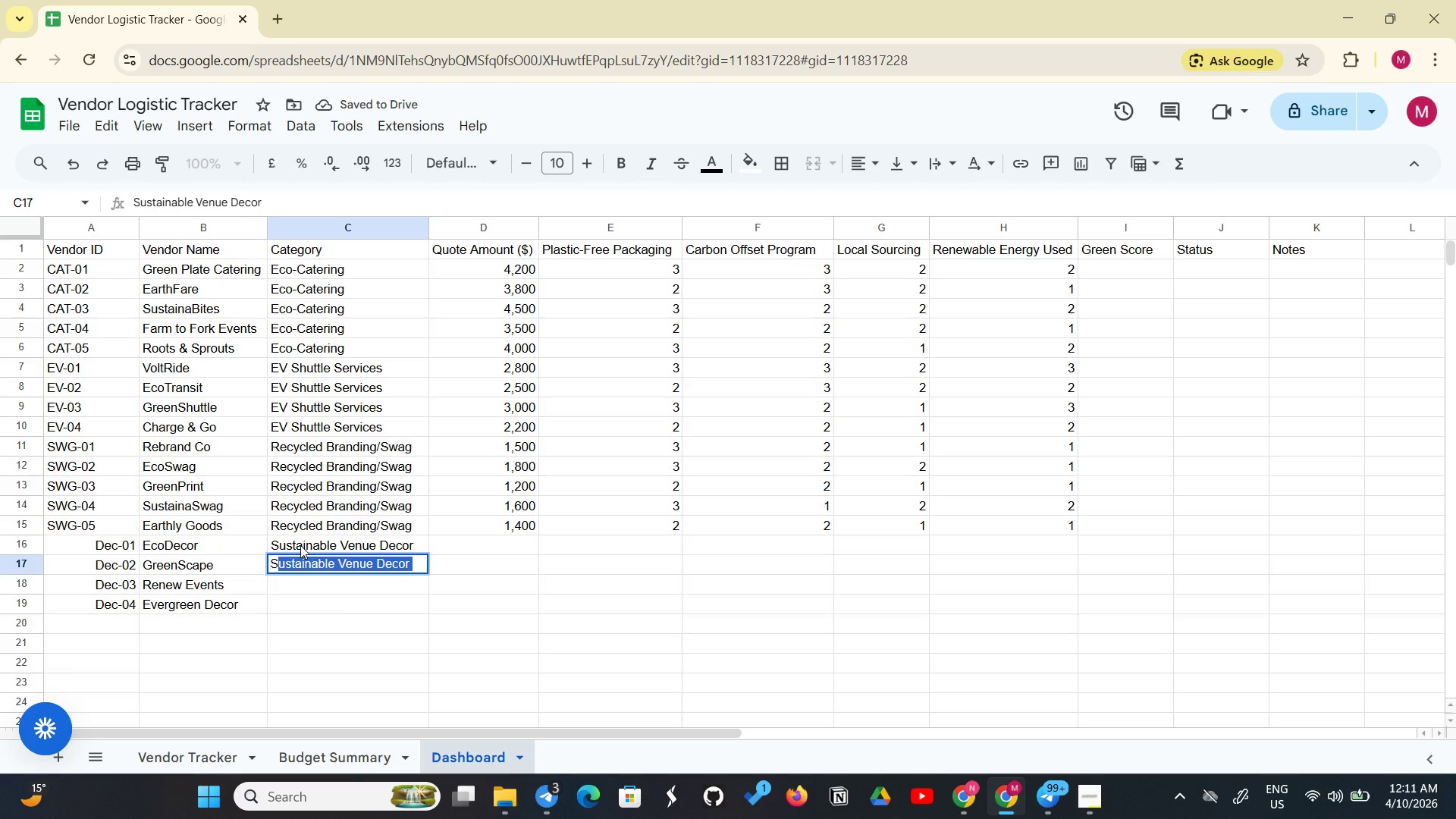 
key(Enter)
 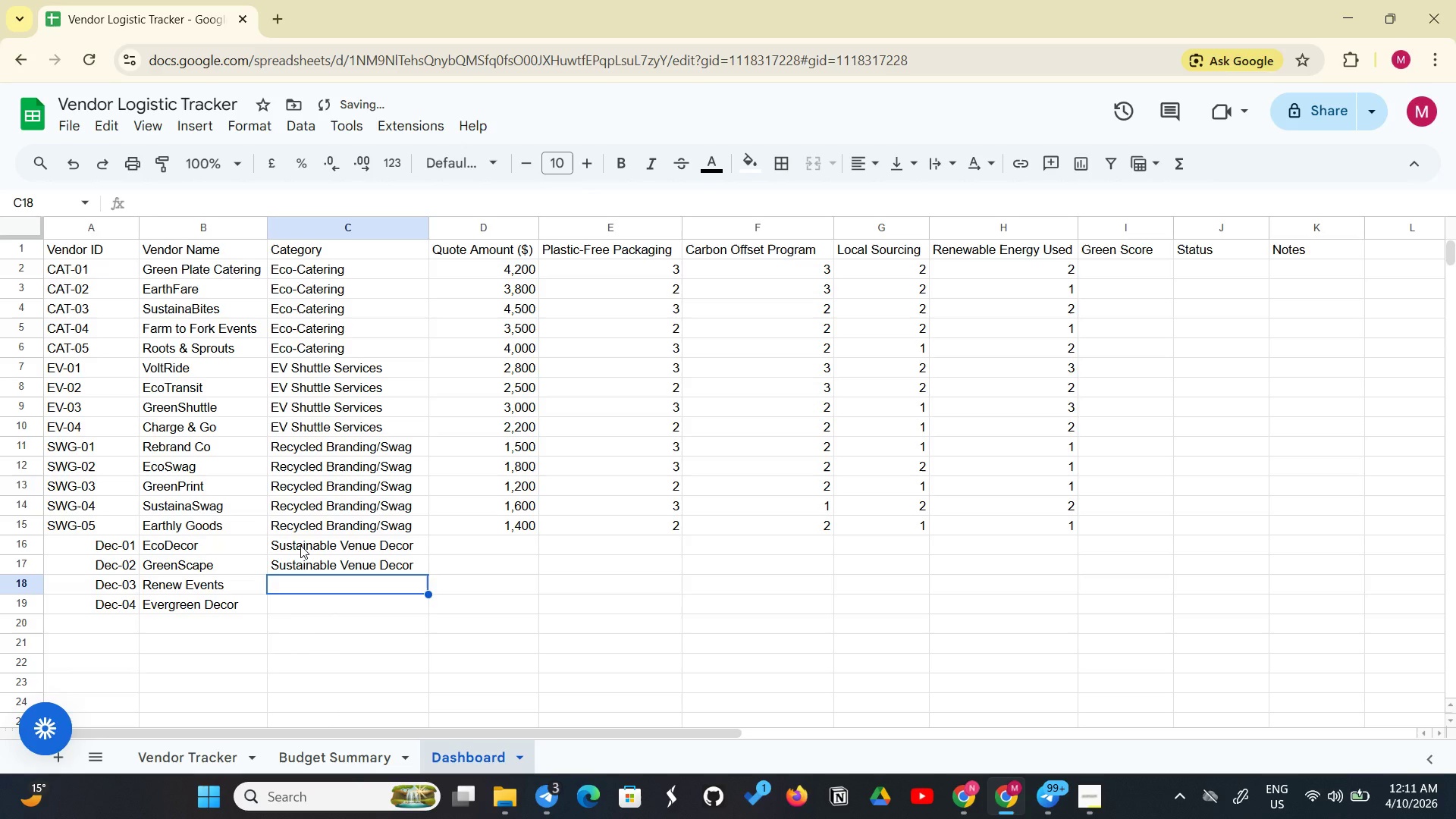 
key(Shift+S)
 